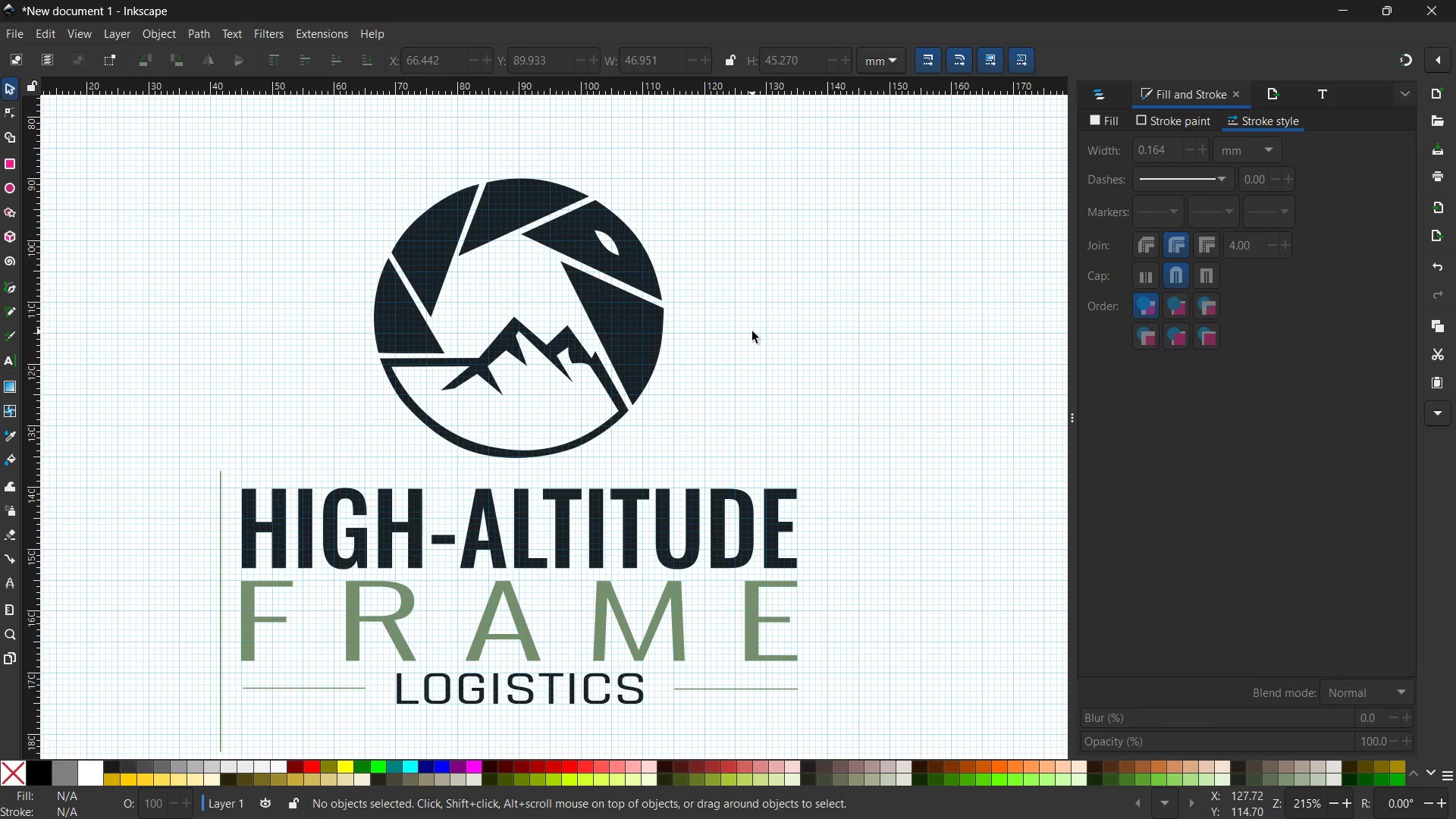 
wait(7.33)
 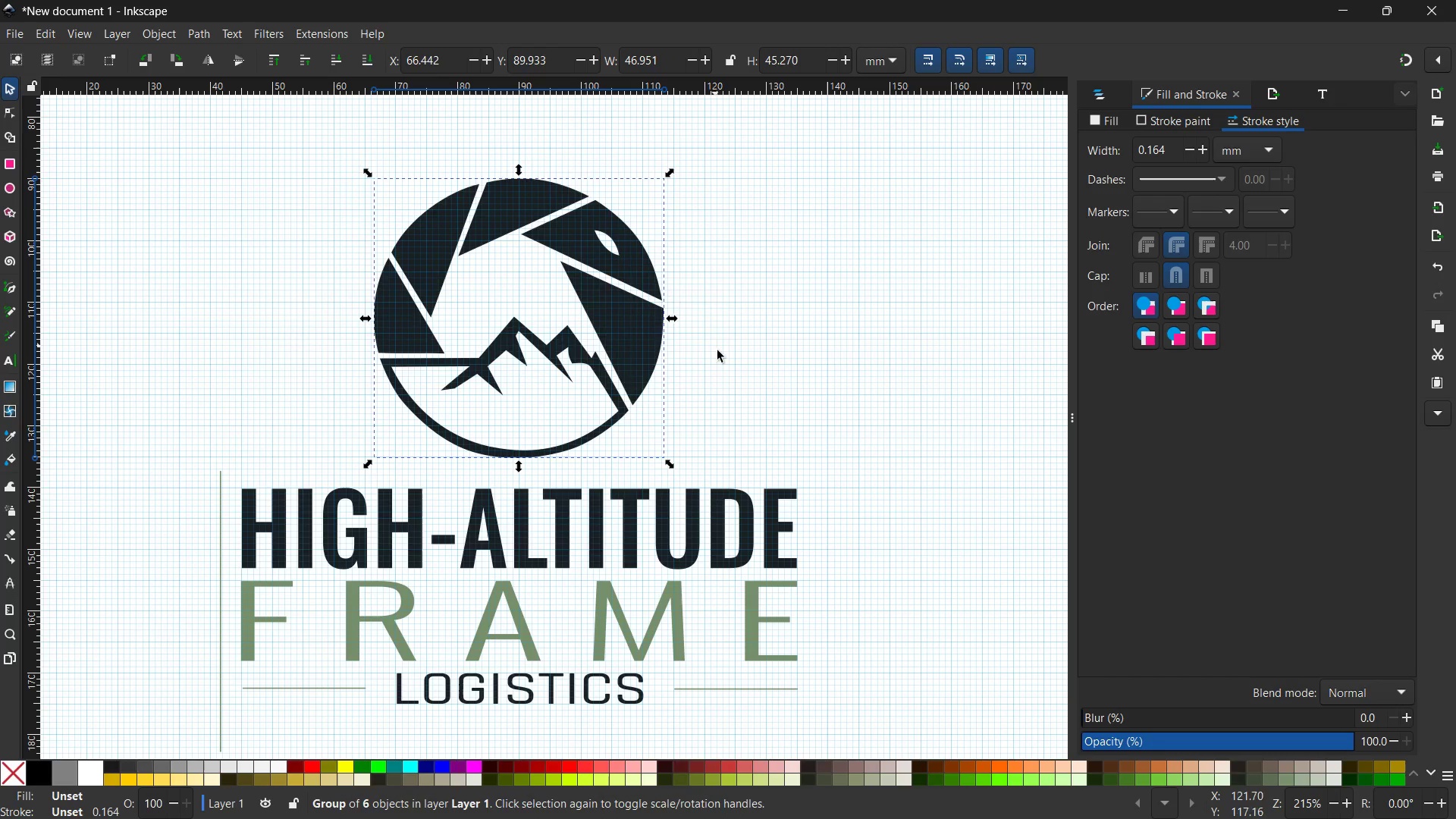 
scroll: coordinate [745, 343], scroll_direction: none, amount: 0.0
 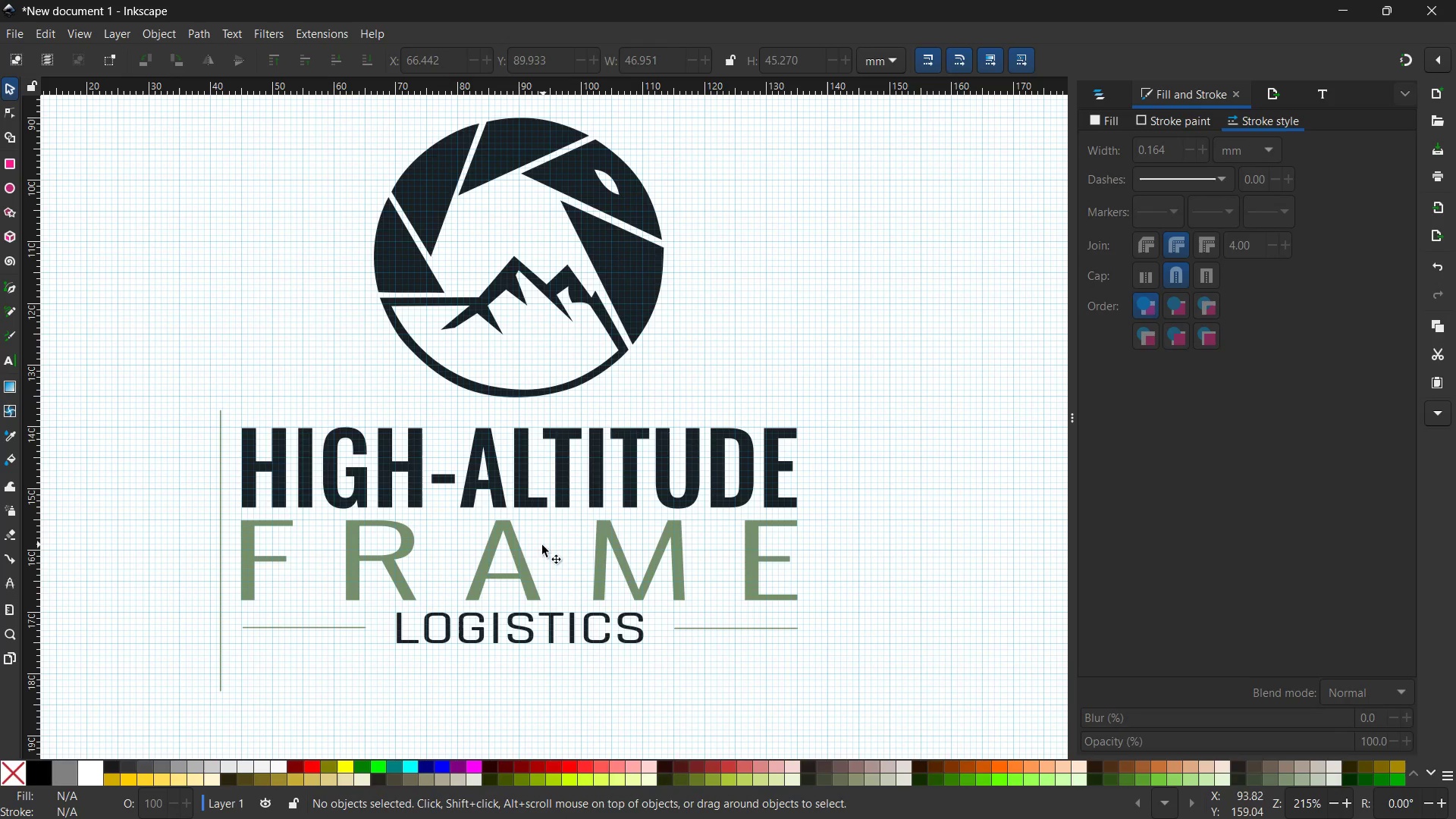 
left_click([505, 548])
 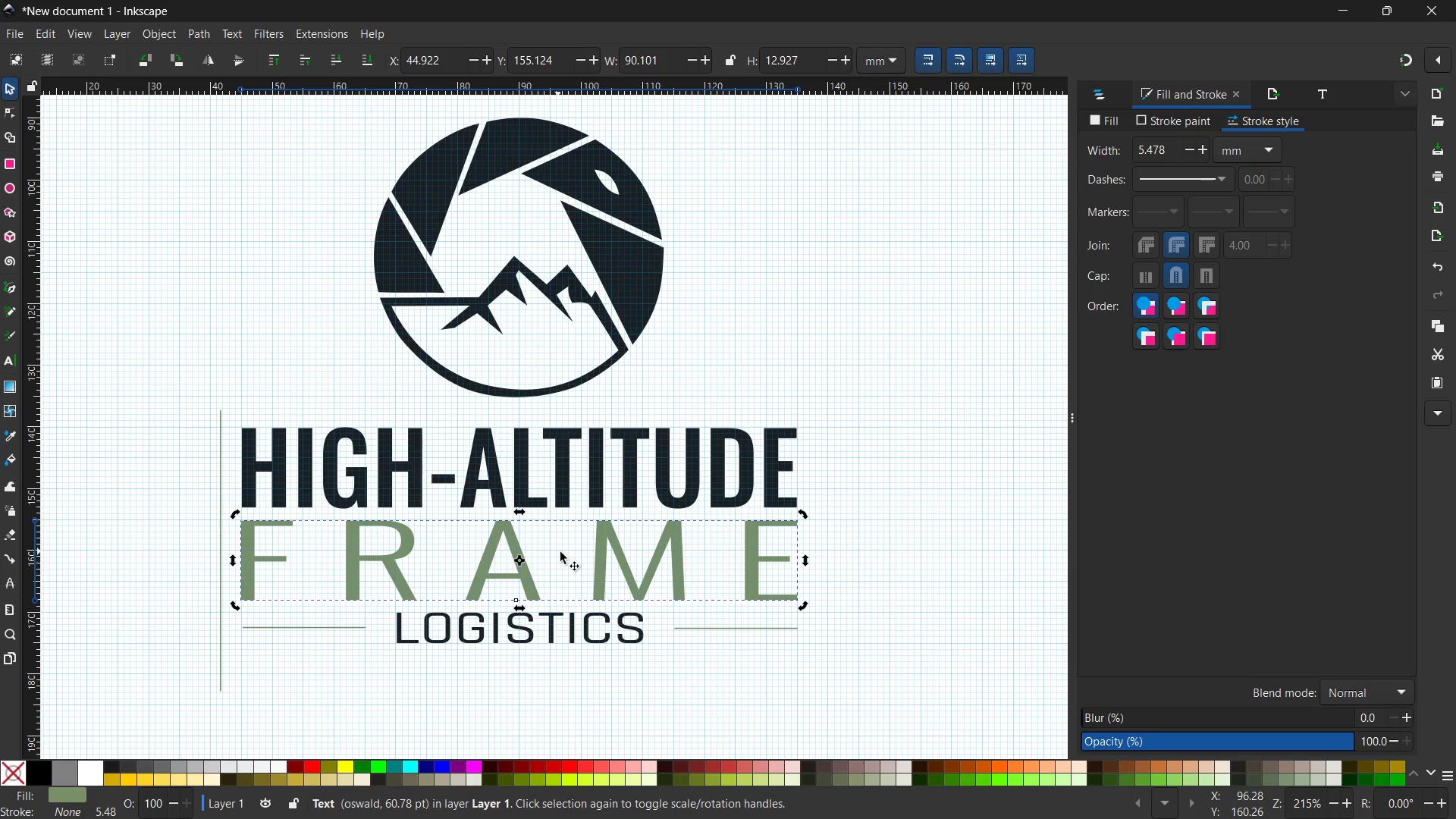 
double_click([595, 551])
 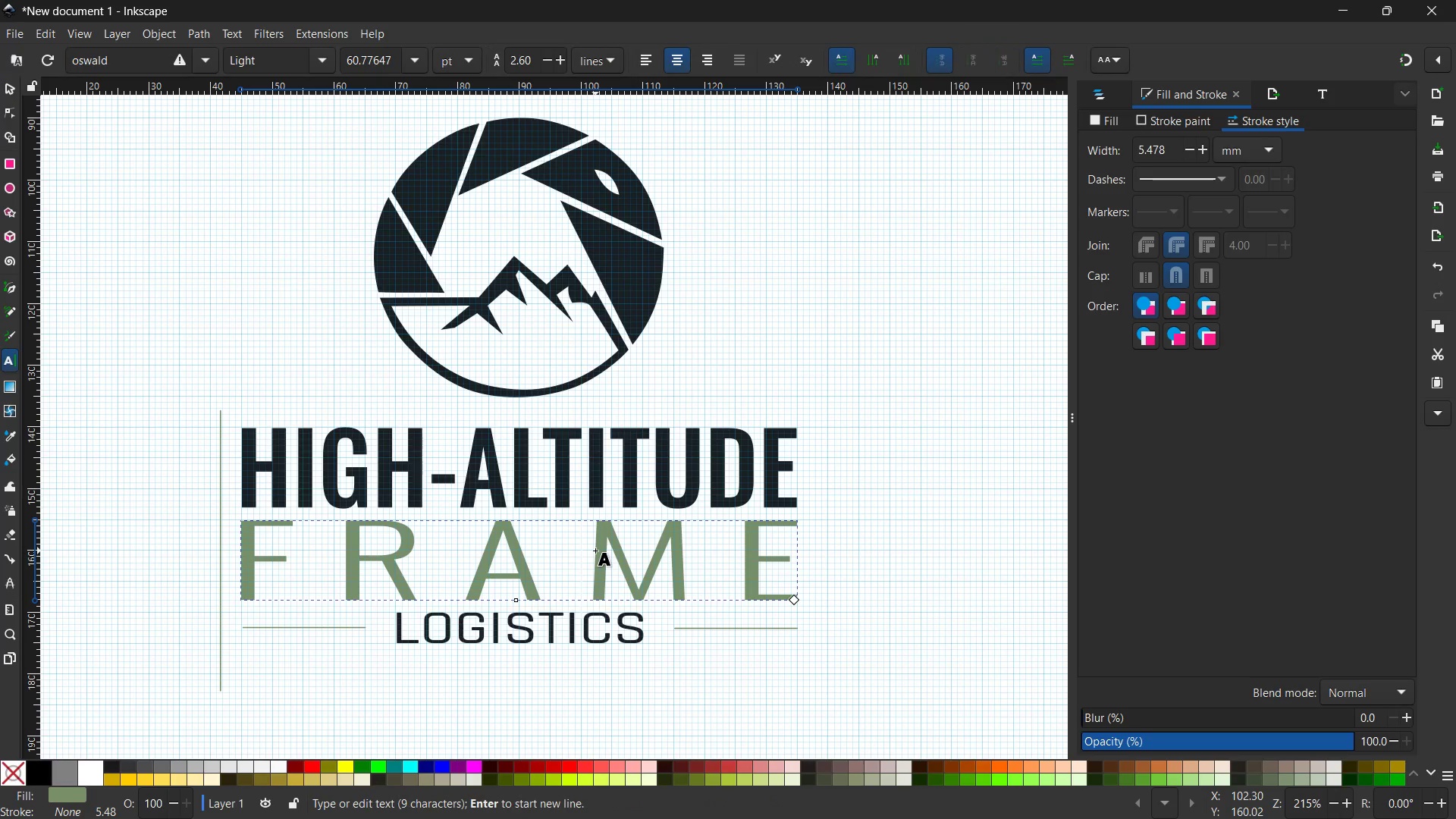 
key(Backspace)
 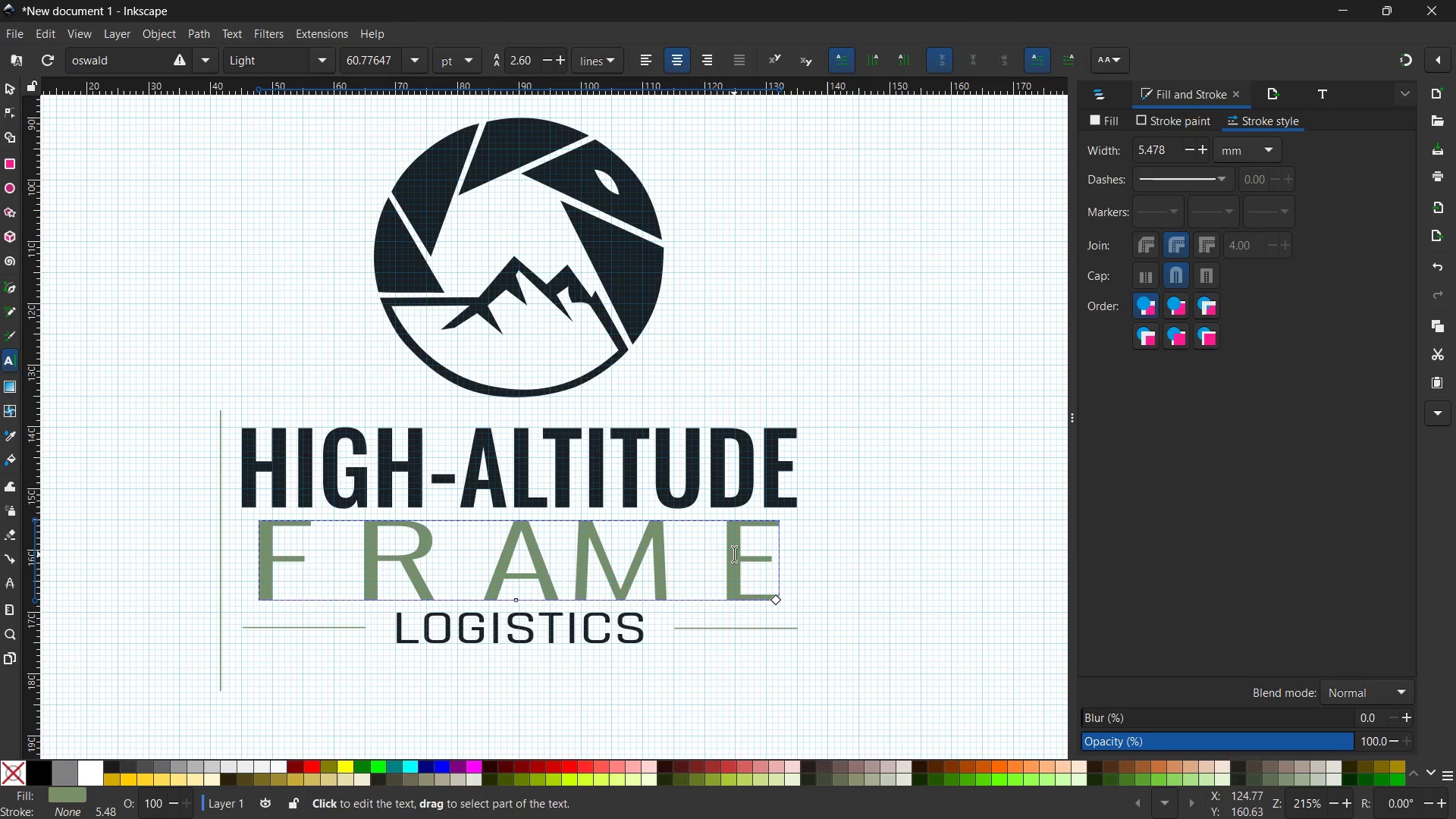 
left_click([734, 554])
 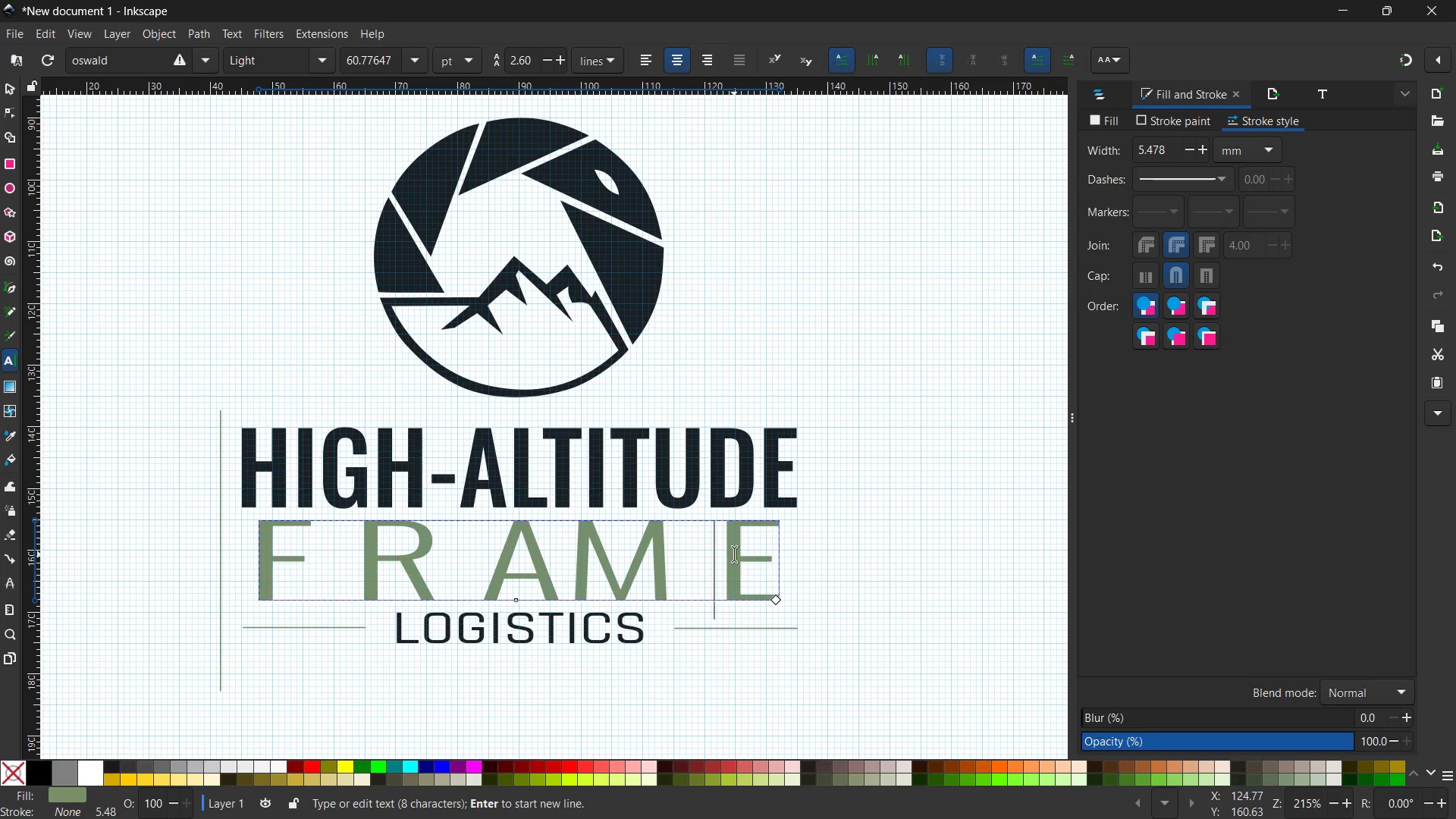 
key(Backspace)
 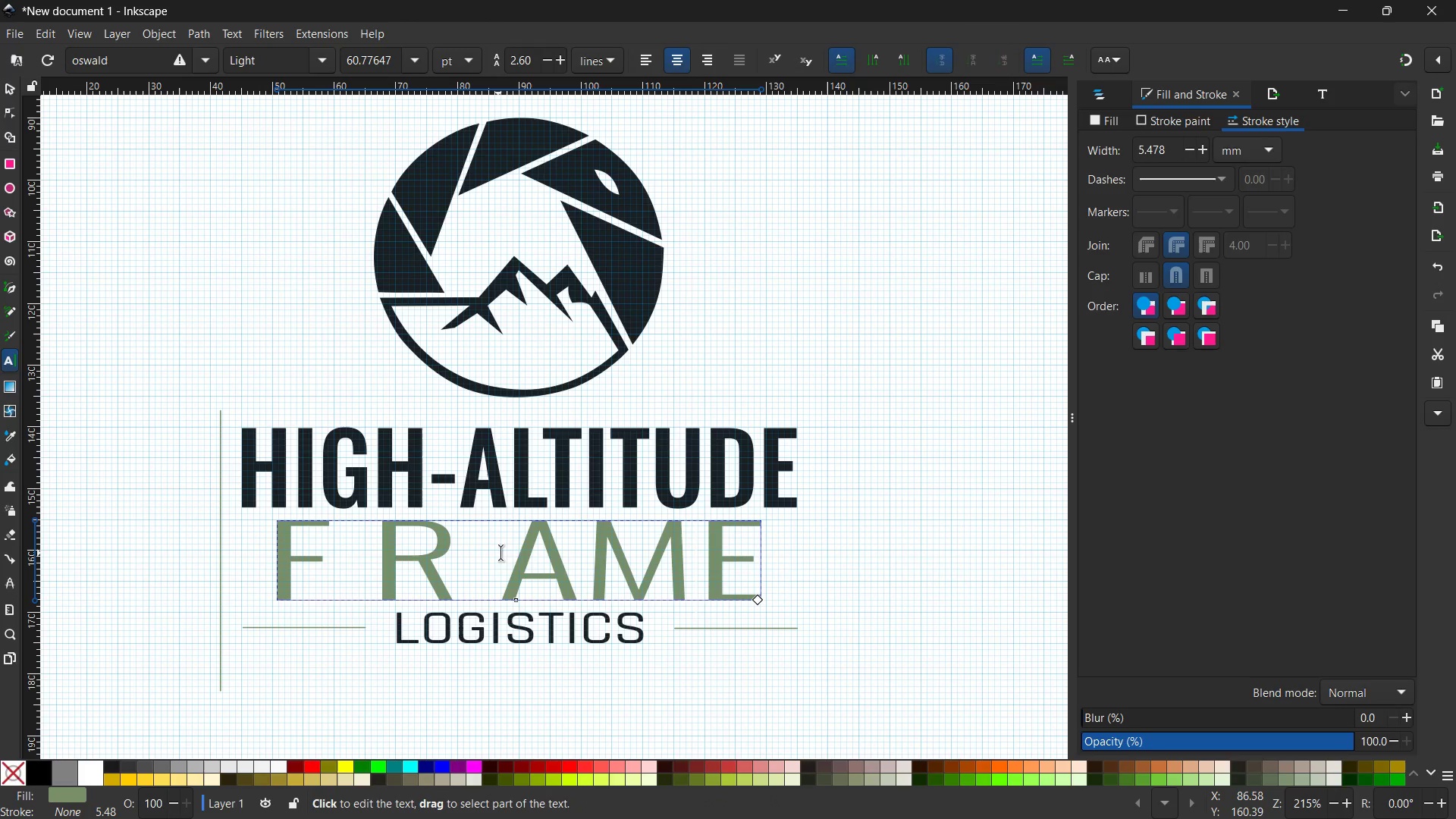 
left_click([516, 554])
 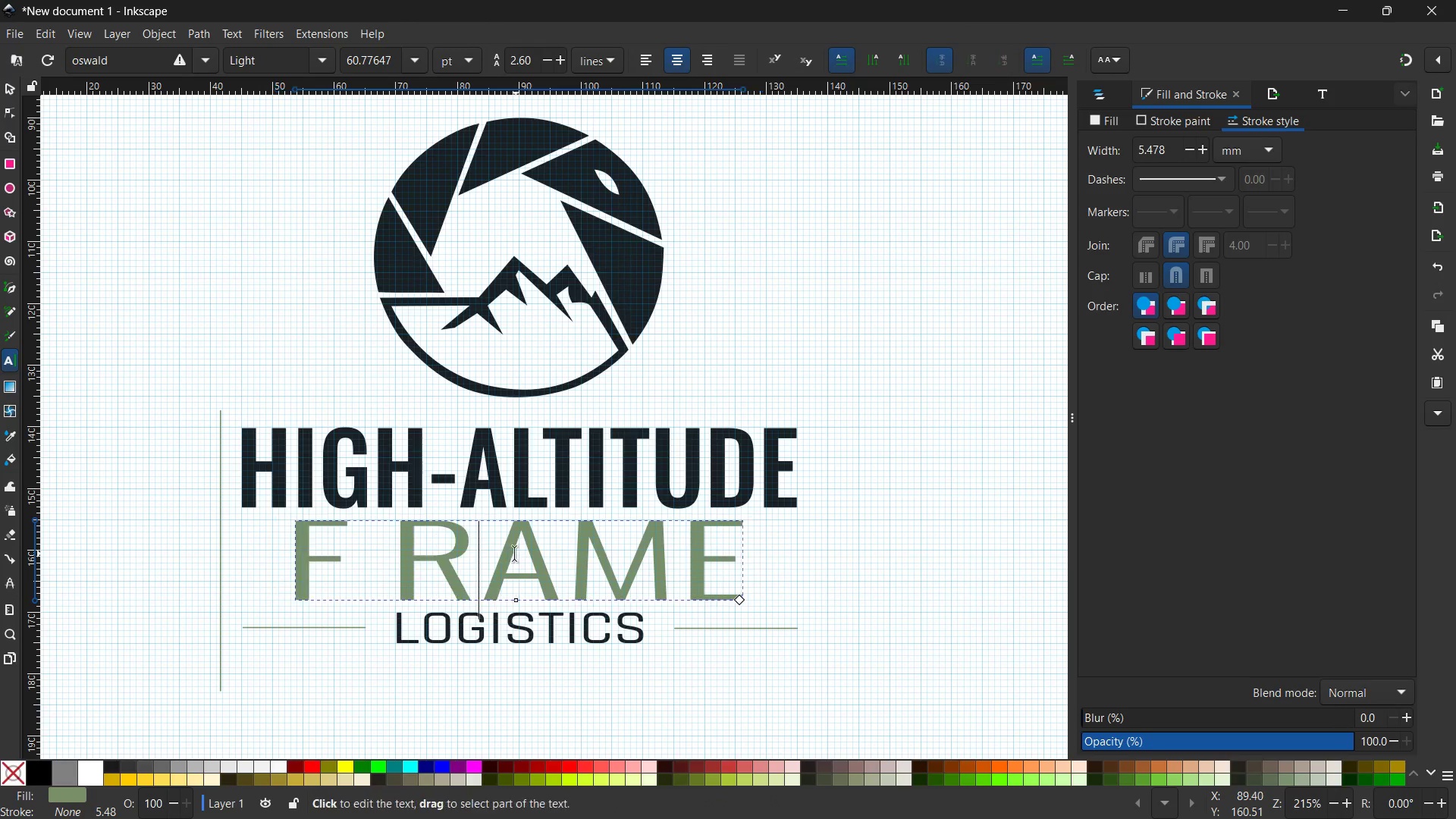 
key(Backspace)
 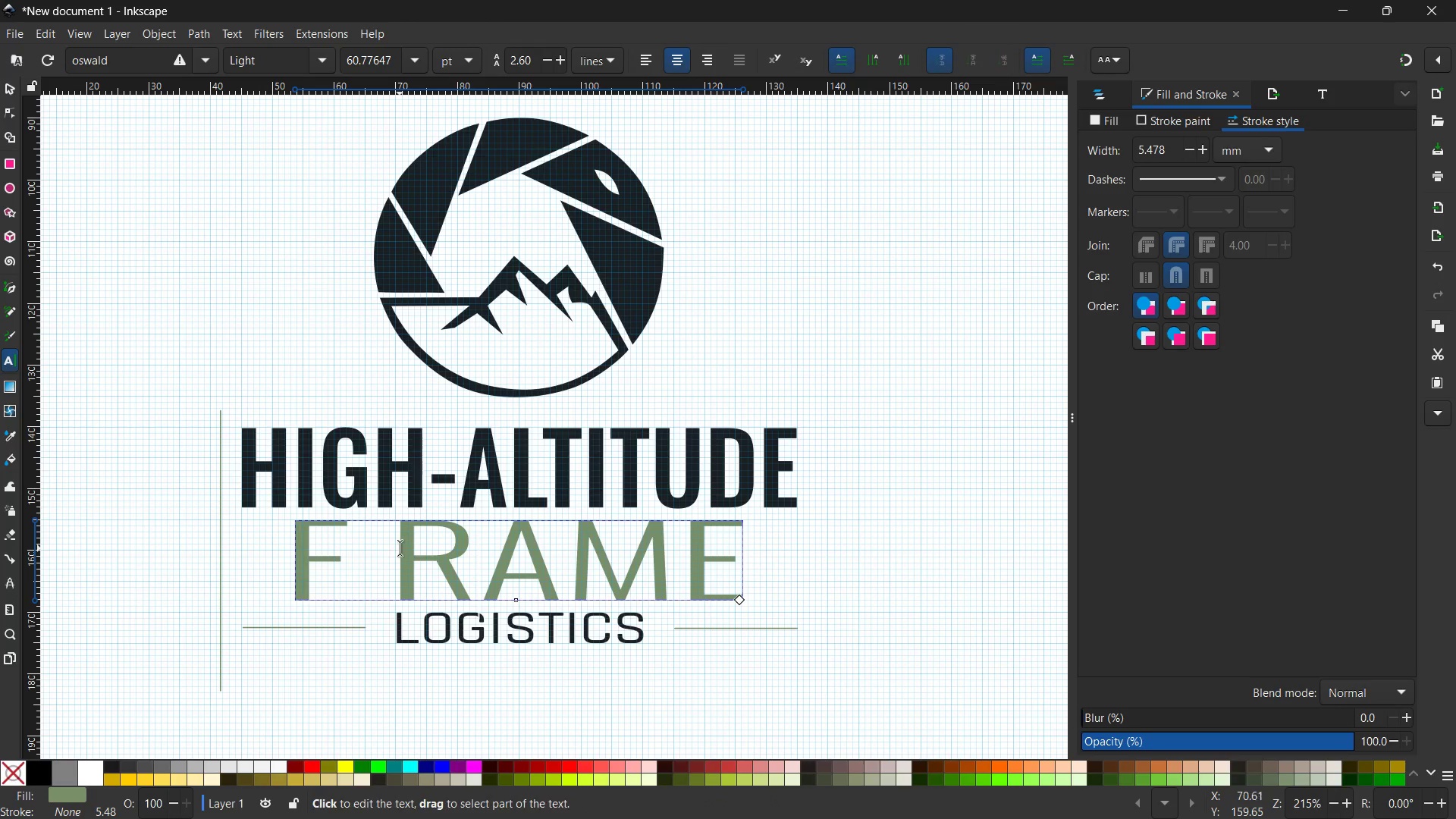 
left_click([400, 548])
 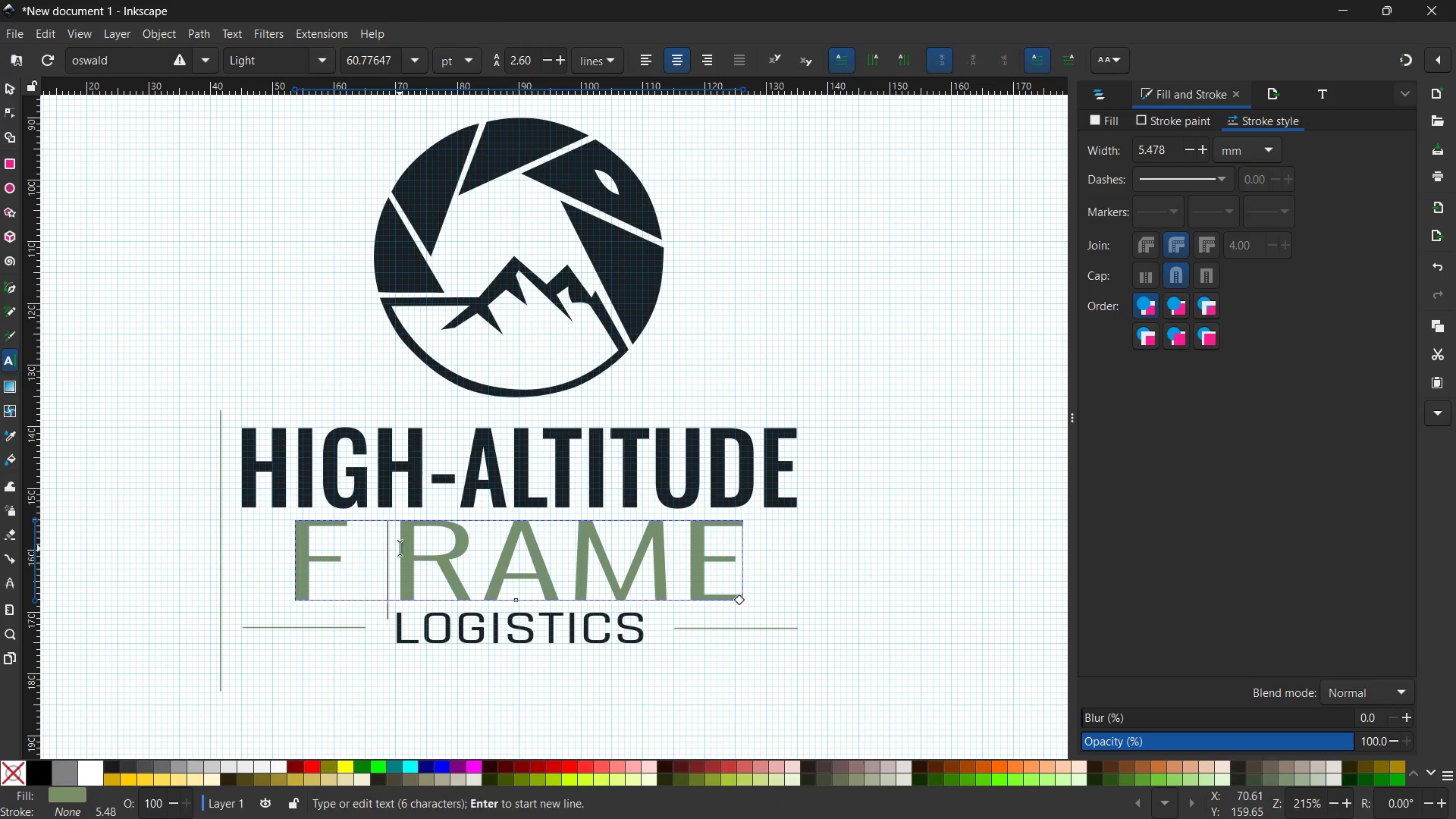 
key(Backspace)
 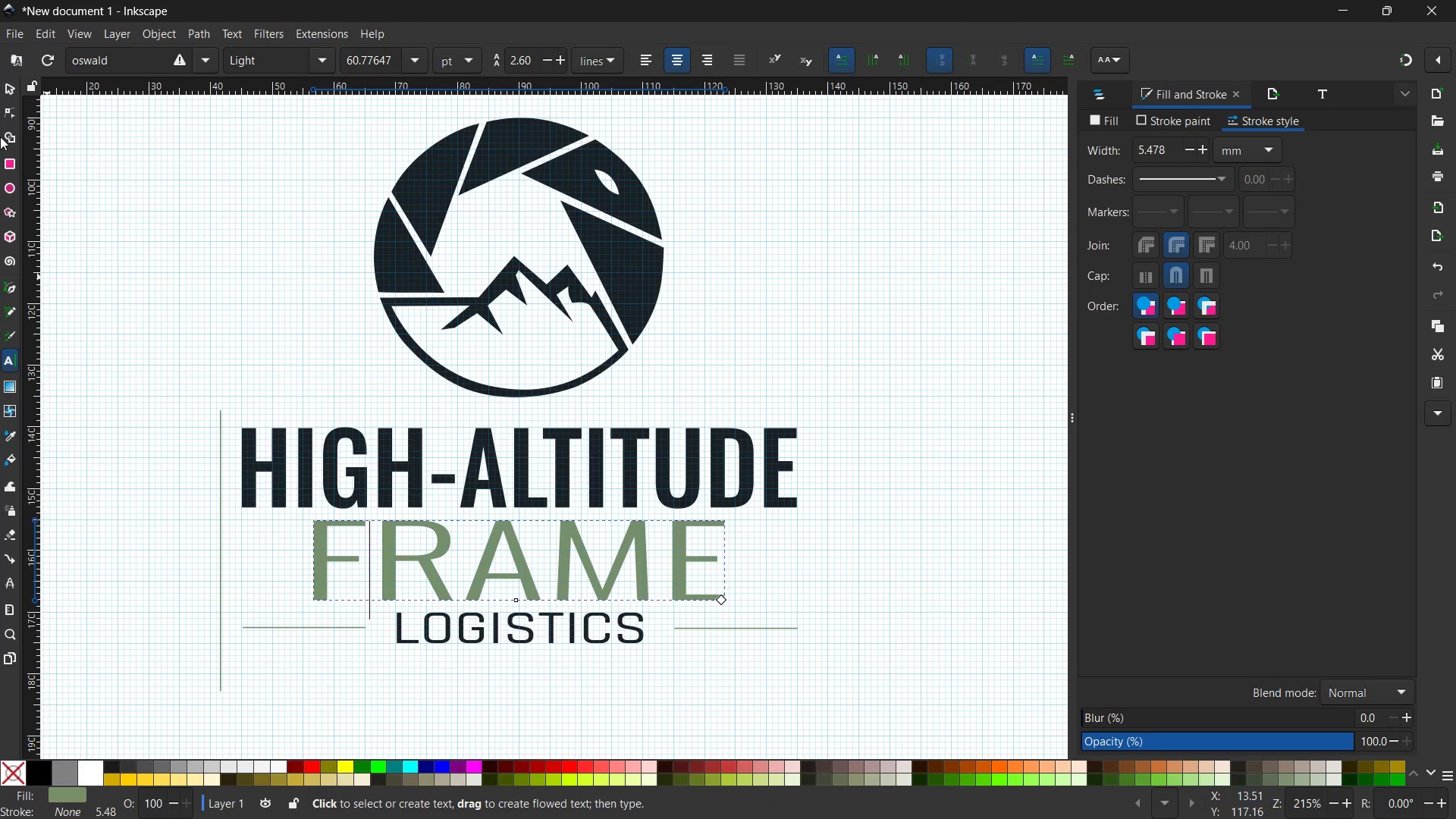 
left_click([2, 82])
 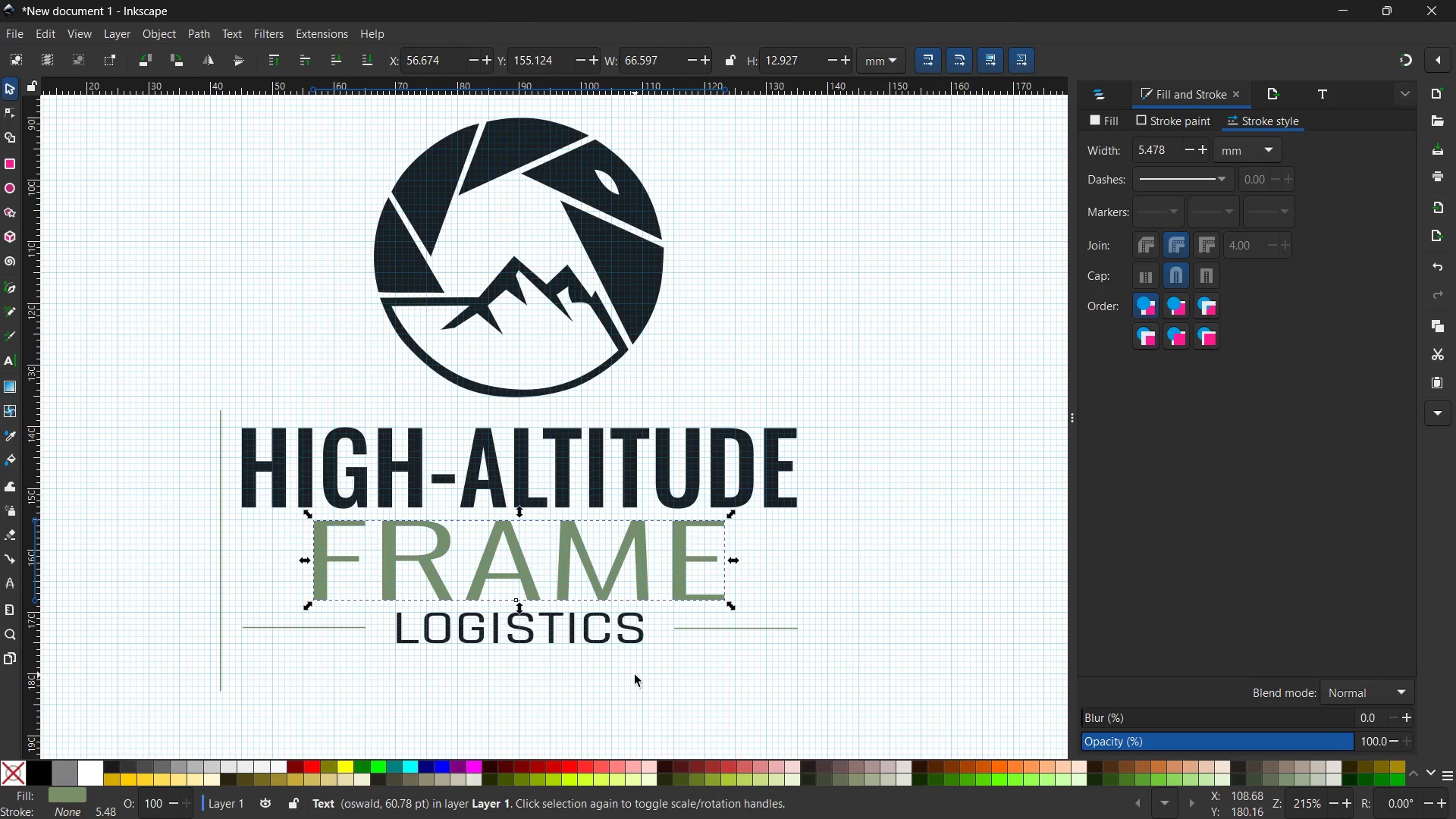 
key(Control+X)
 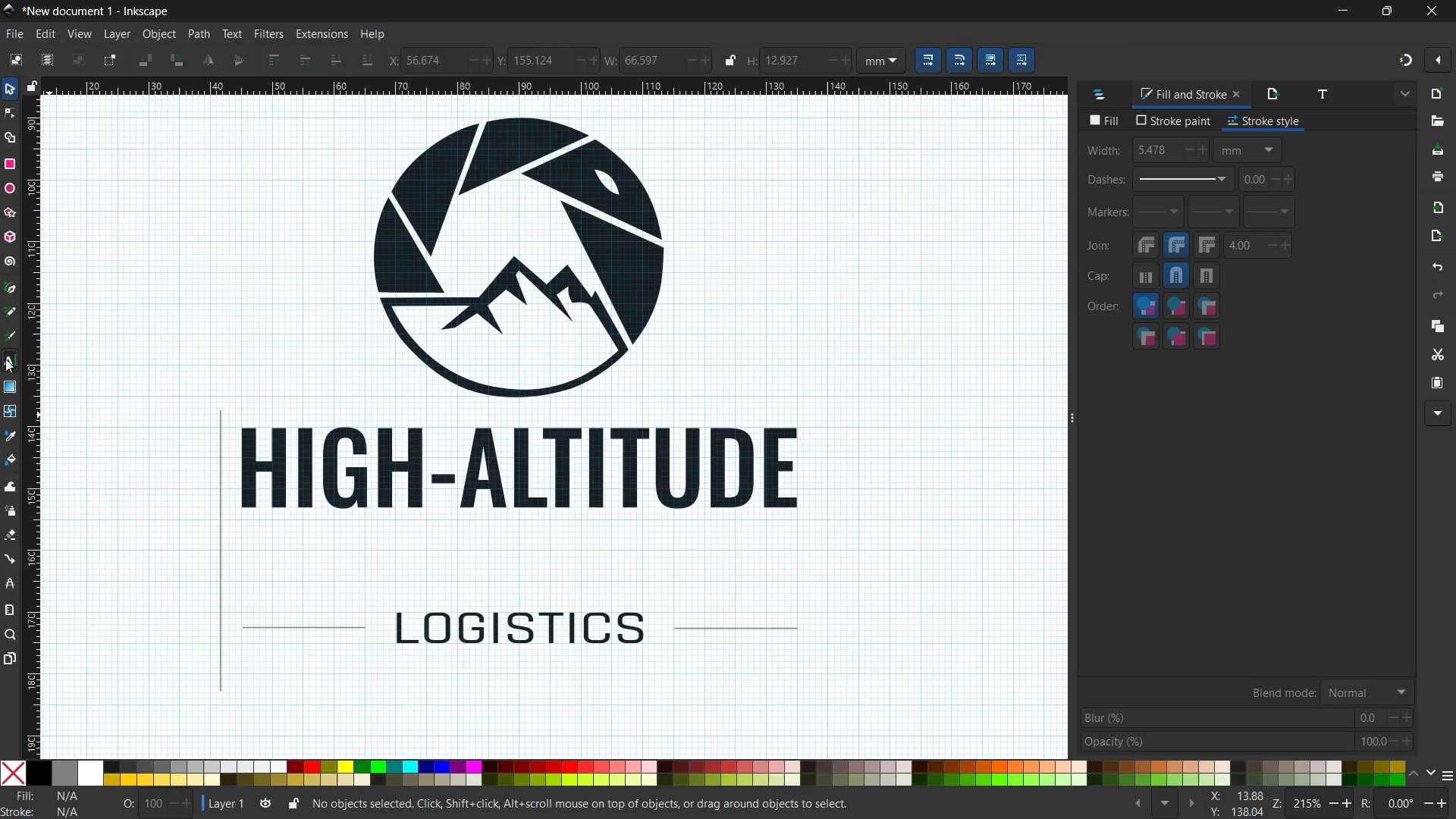 
double_click([408, 560])
 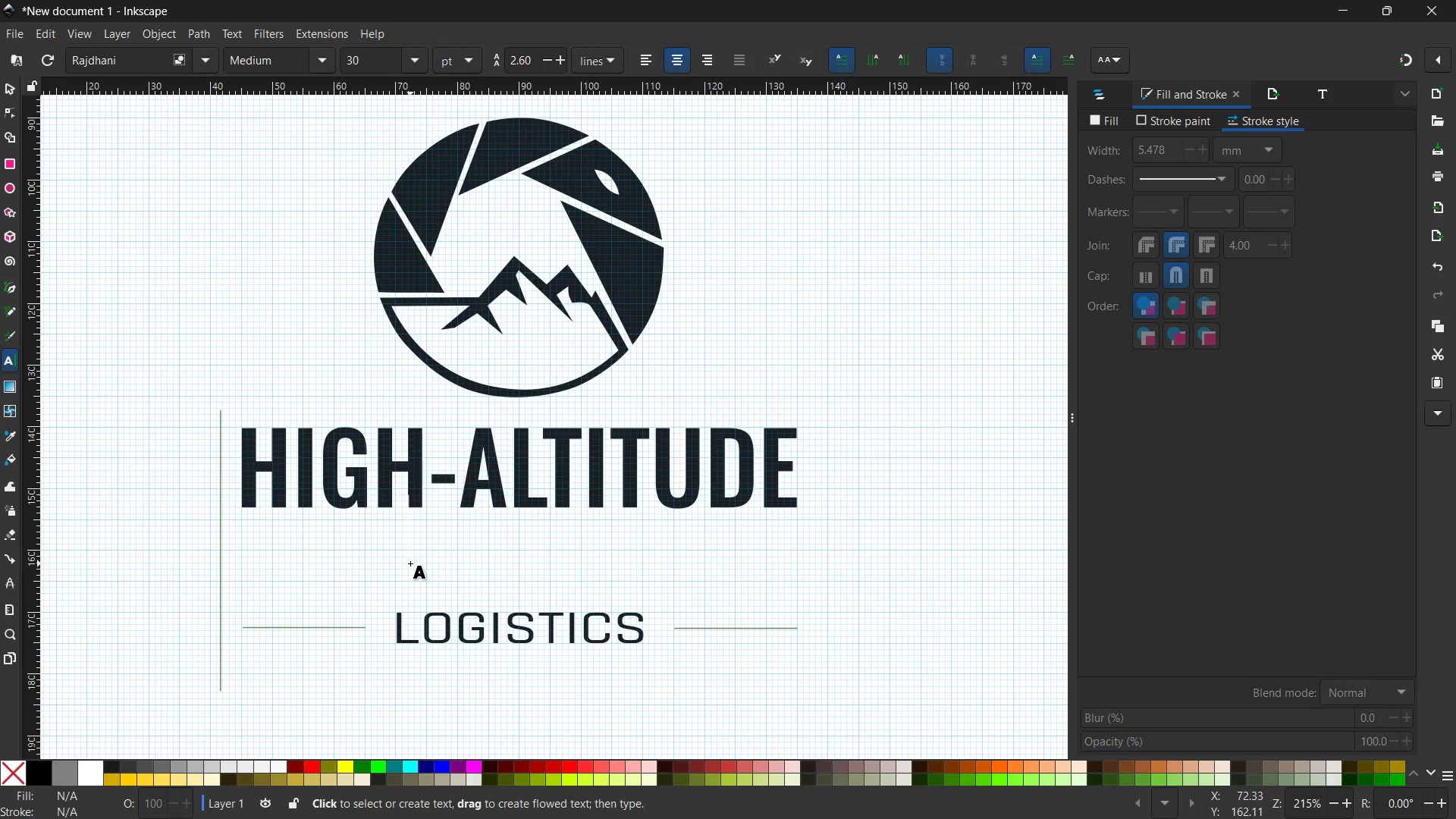 
type(F)
key(Backspace)
type(FRAME)
 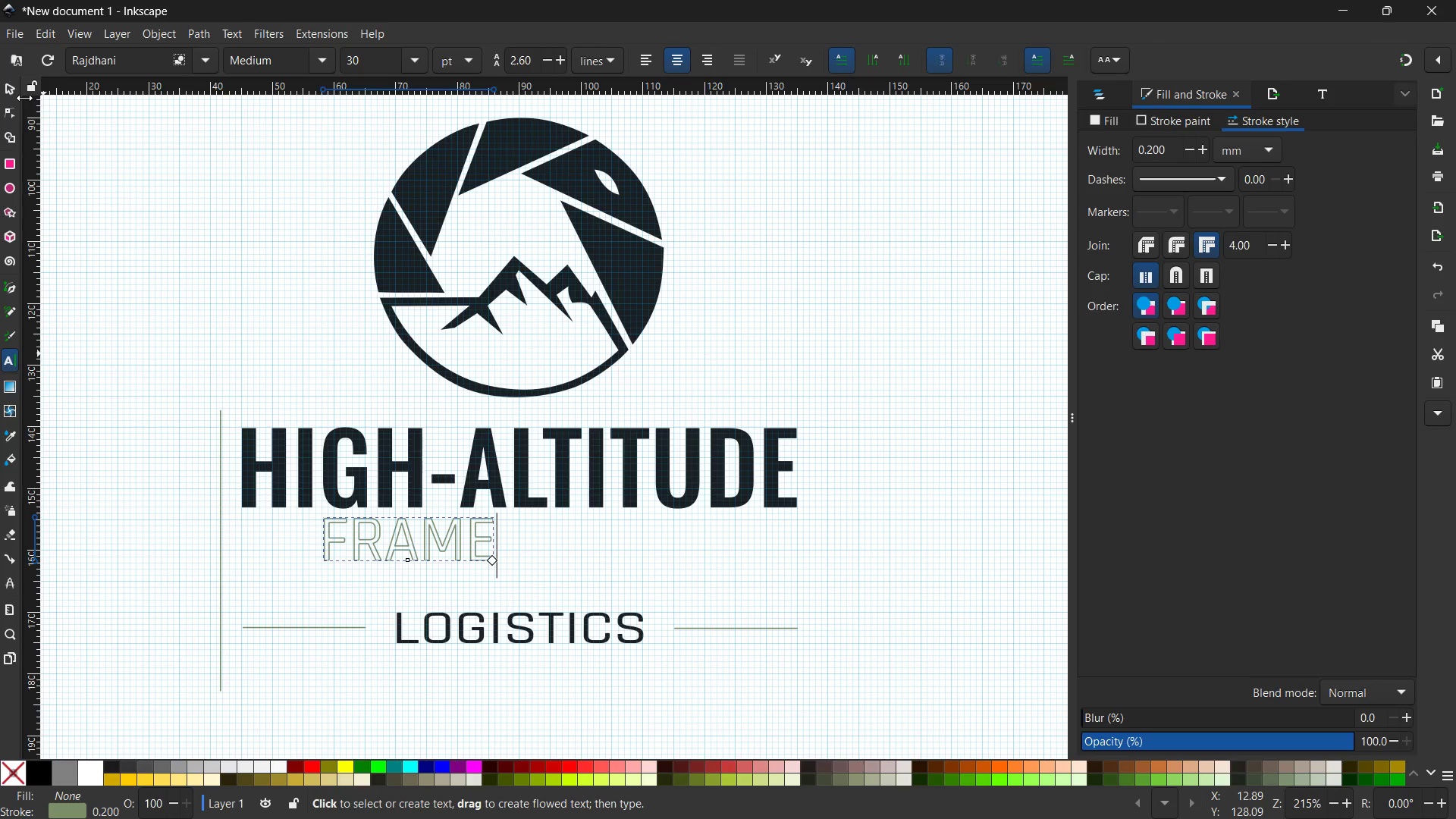 
left_click([11, 89])
 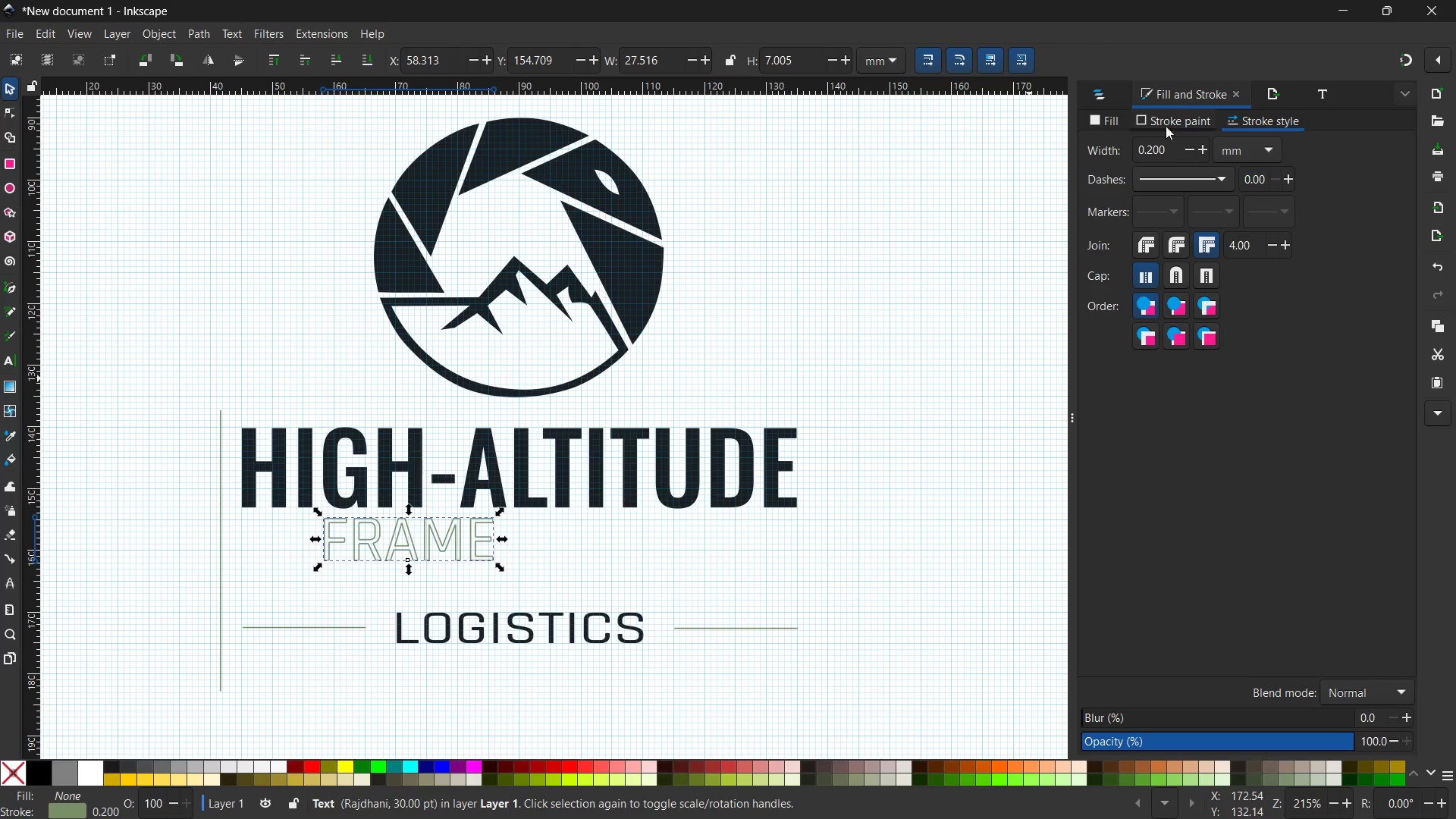 
left_click([1105, 122])
 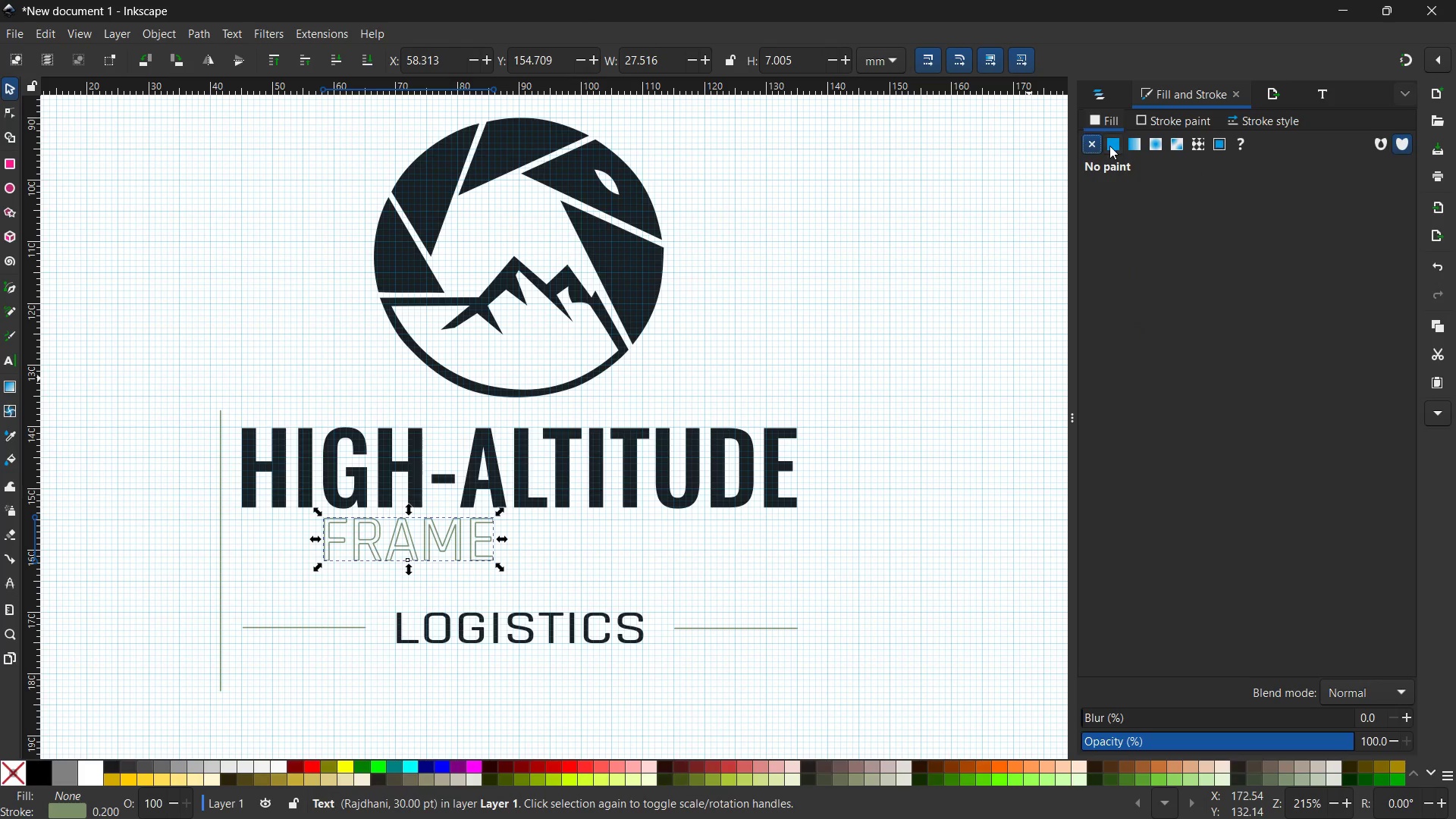 
double_click([1109, 146])
 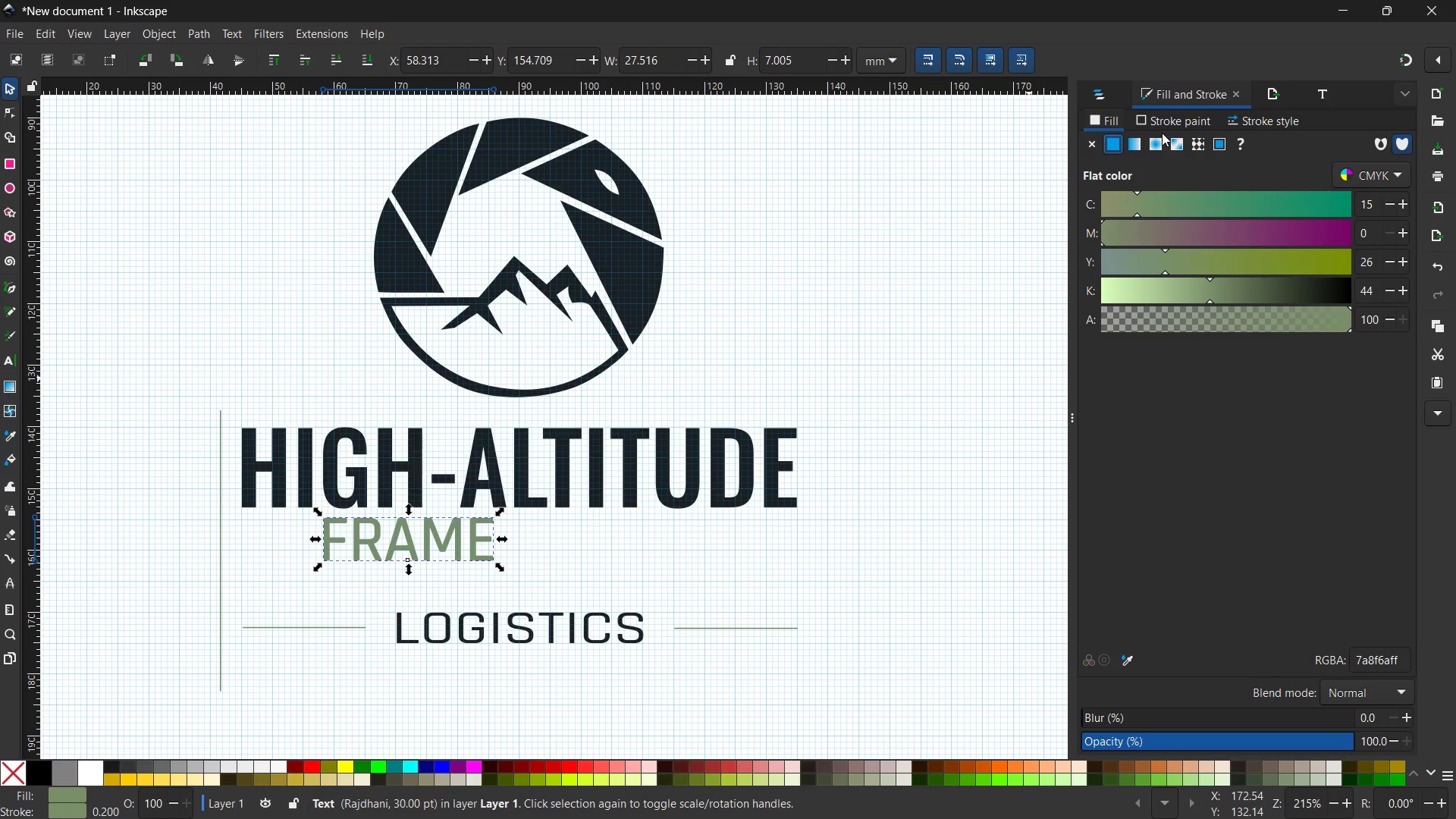 
left_click([1181, 125])
 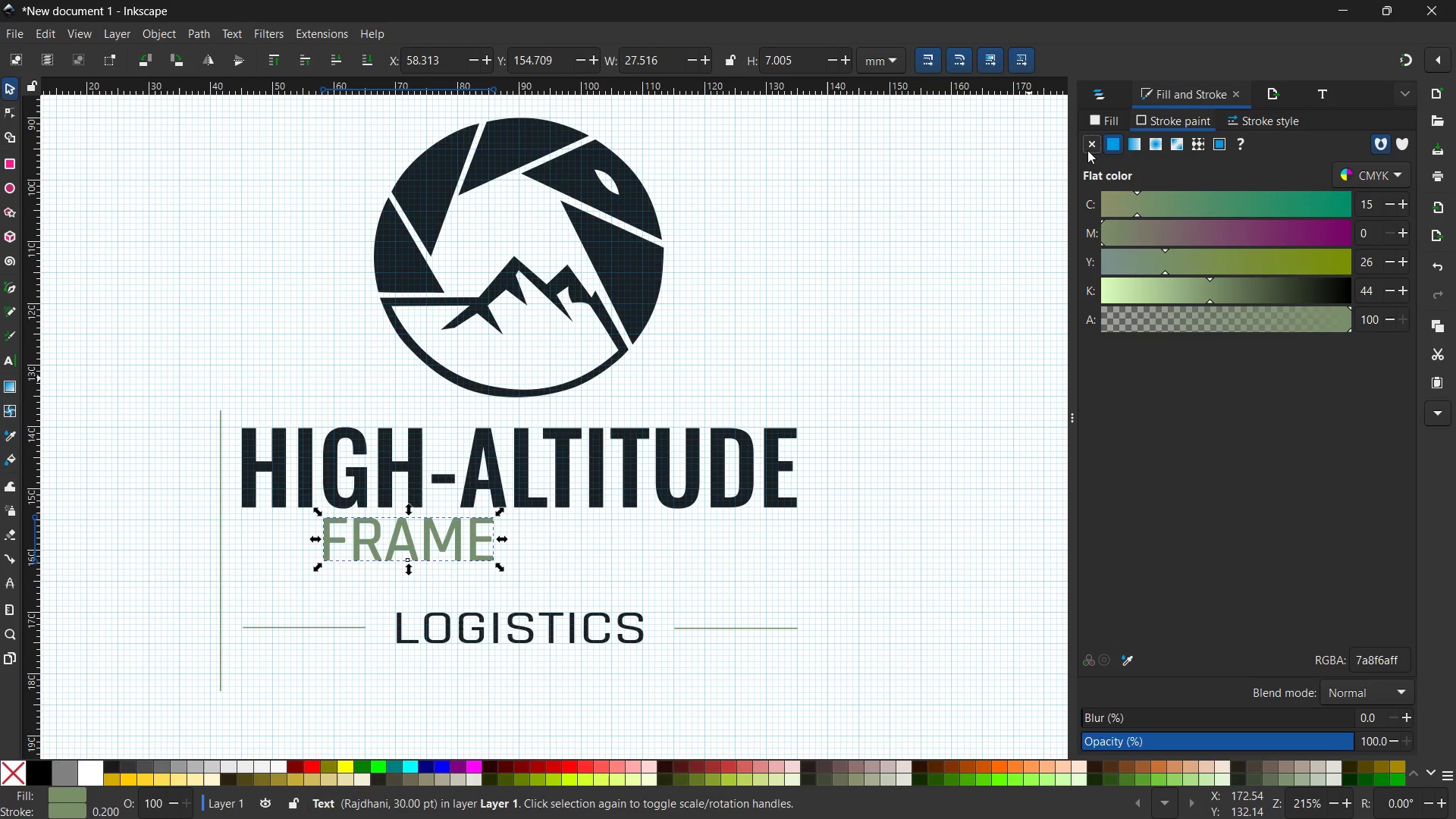 
left_click([1087, 150])
 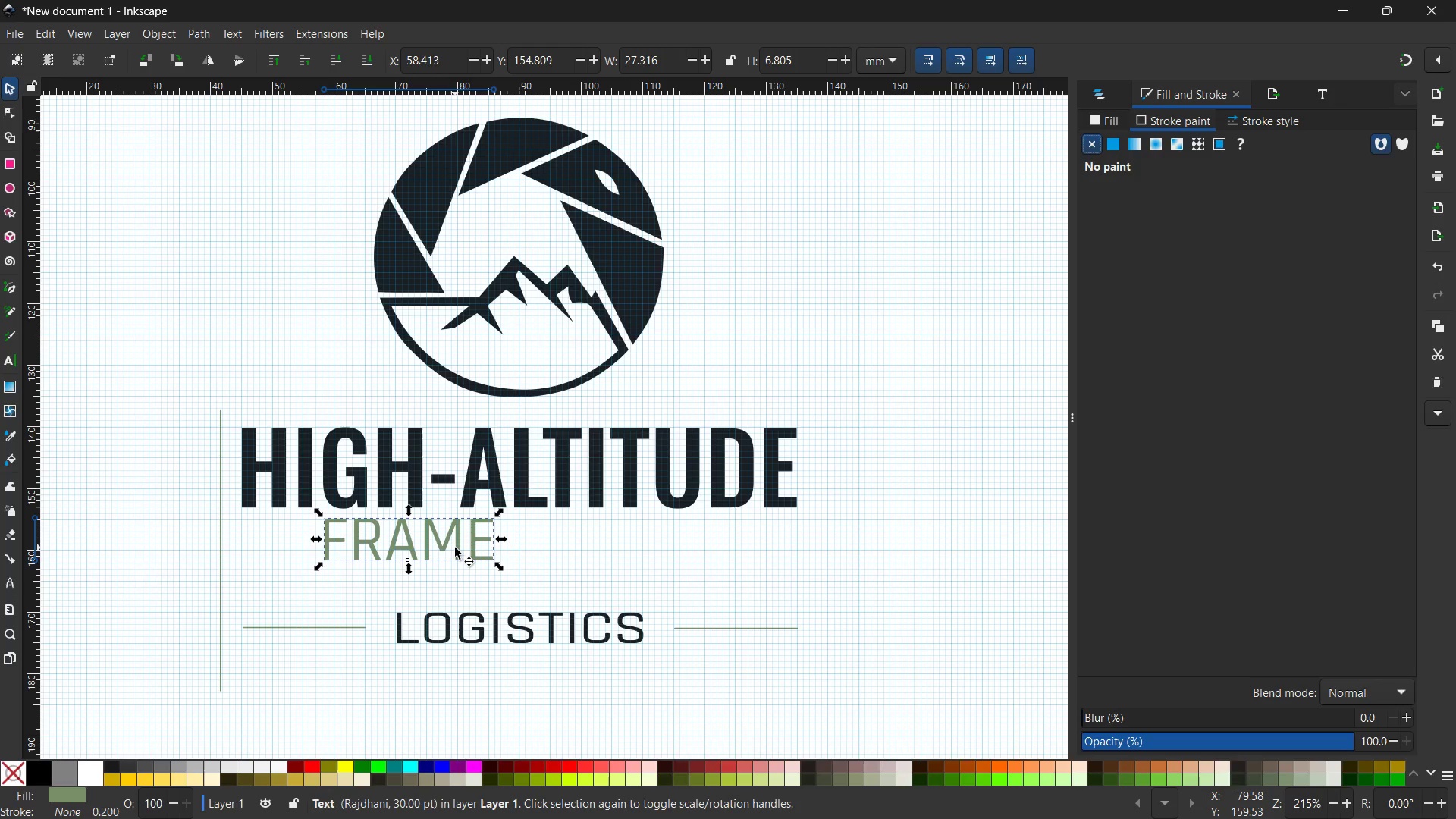 
left_click_drag(start_coordinate=[455, 548], to_coordinate=[529, 567])
 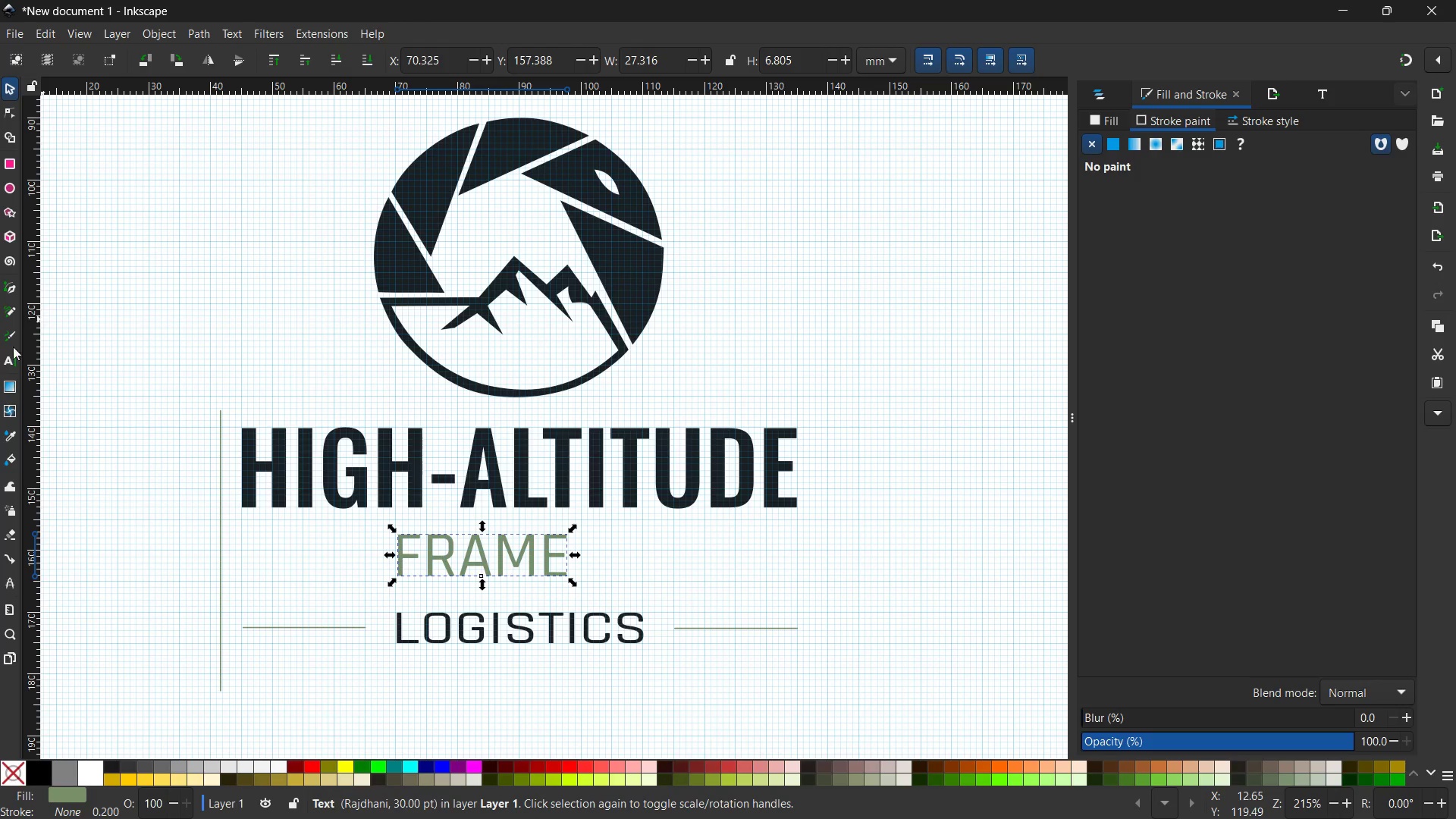 
left_click([6, 359])
 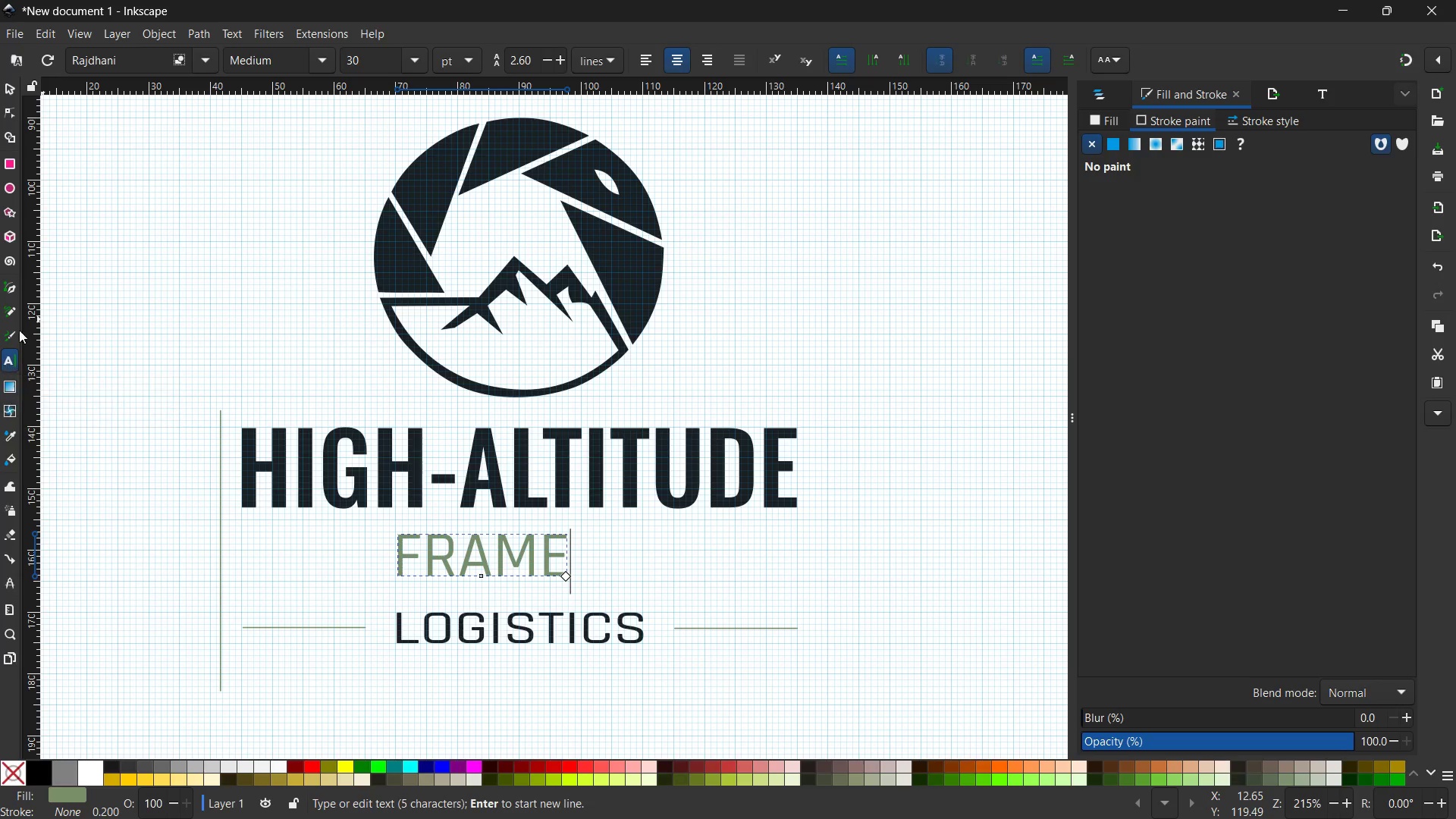 
wait(7.27)
 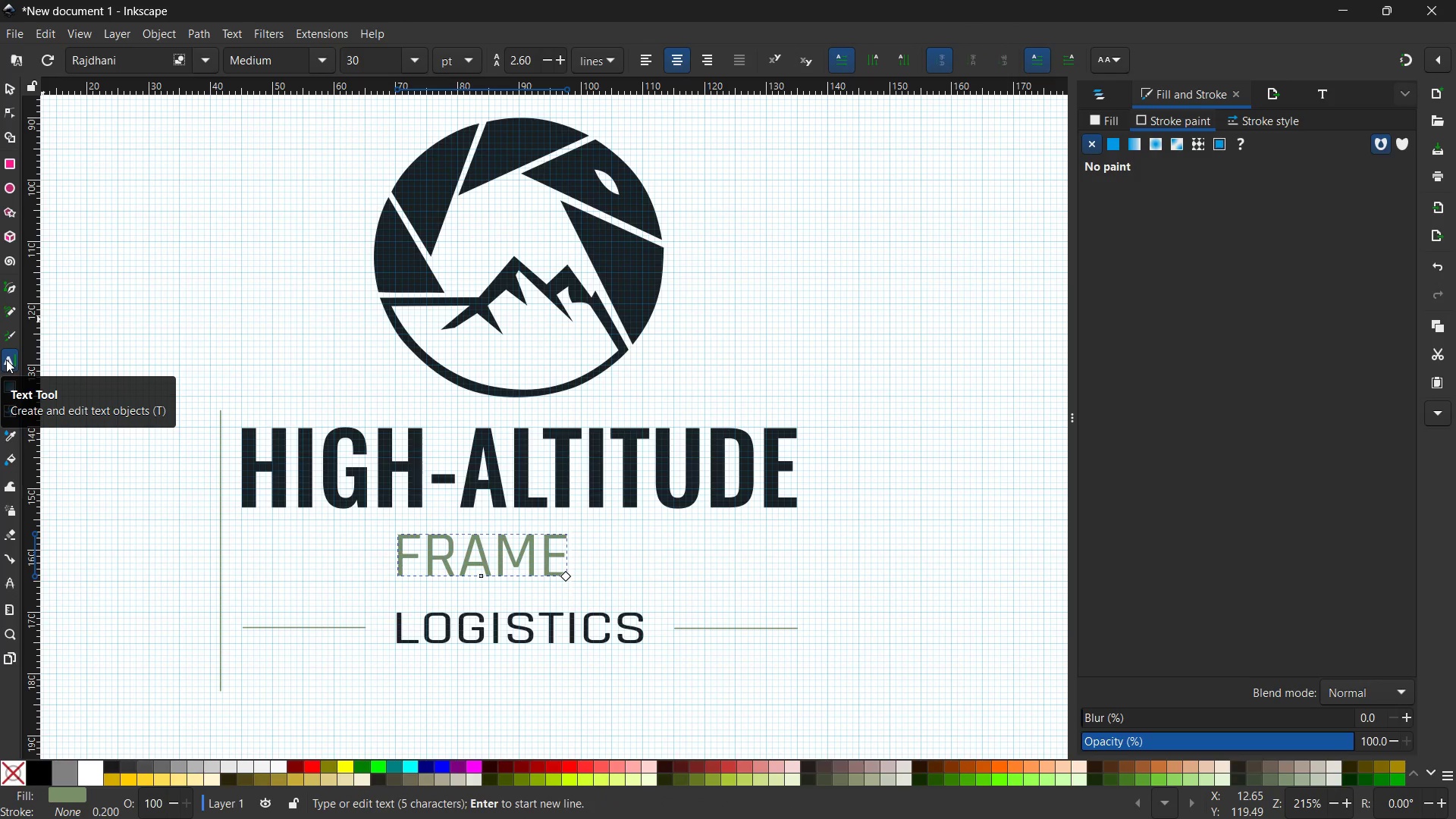 
left_click([205, 58])
 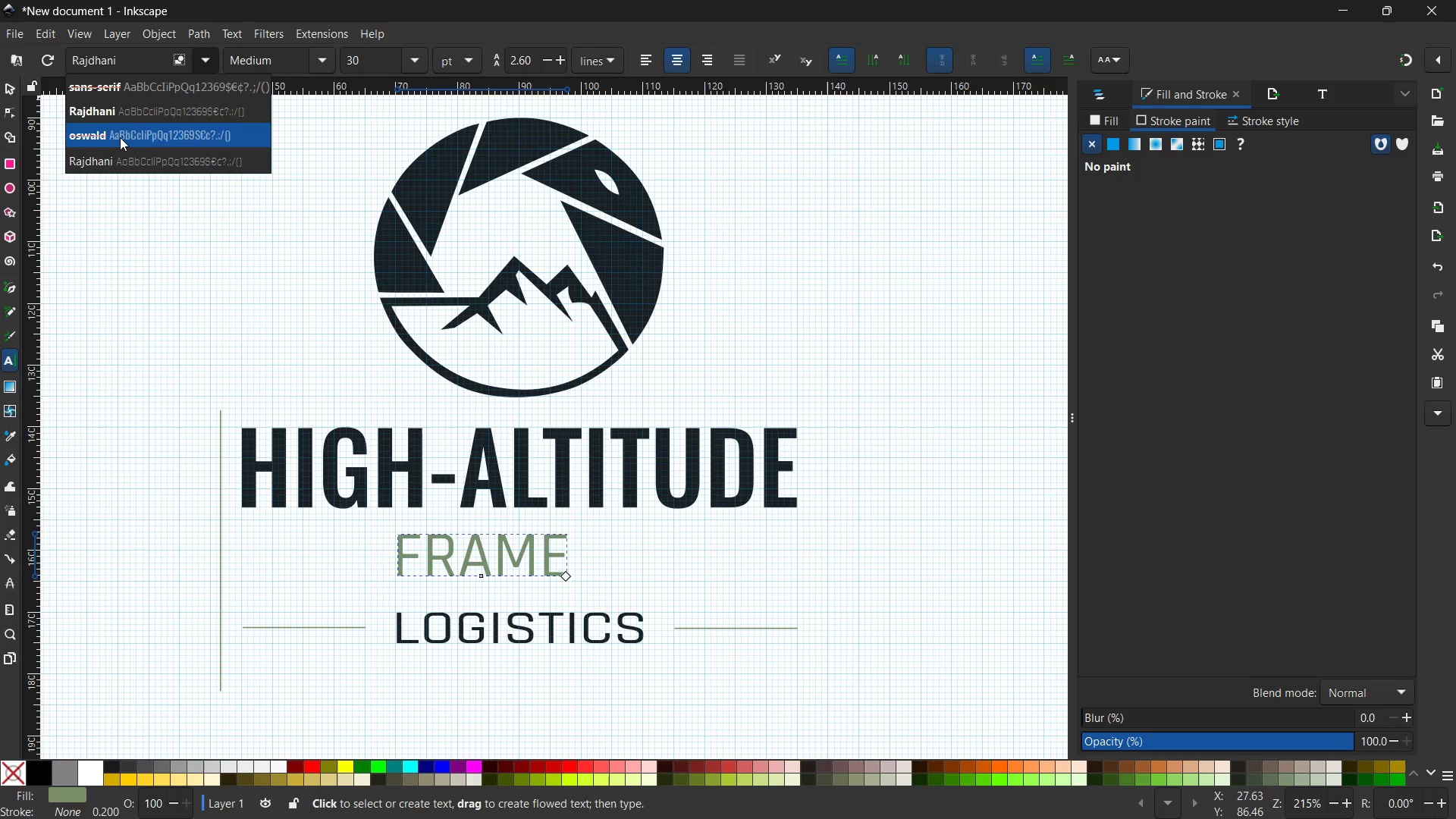 
left_click([119, 139])
 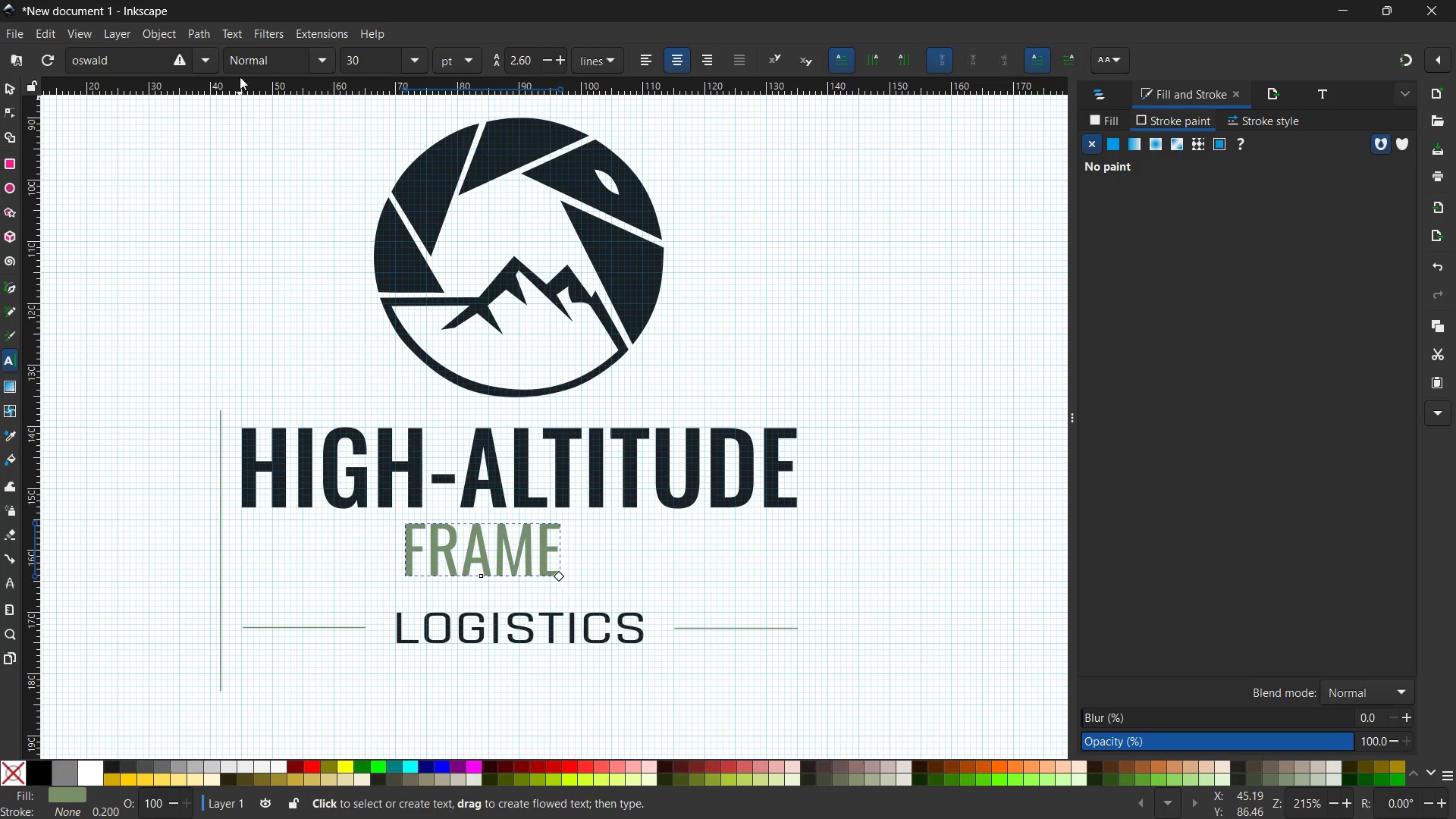 
left_click([320, 59])
 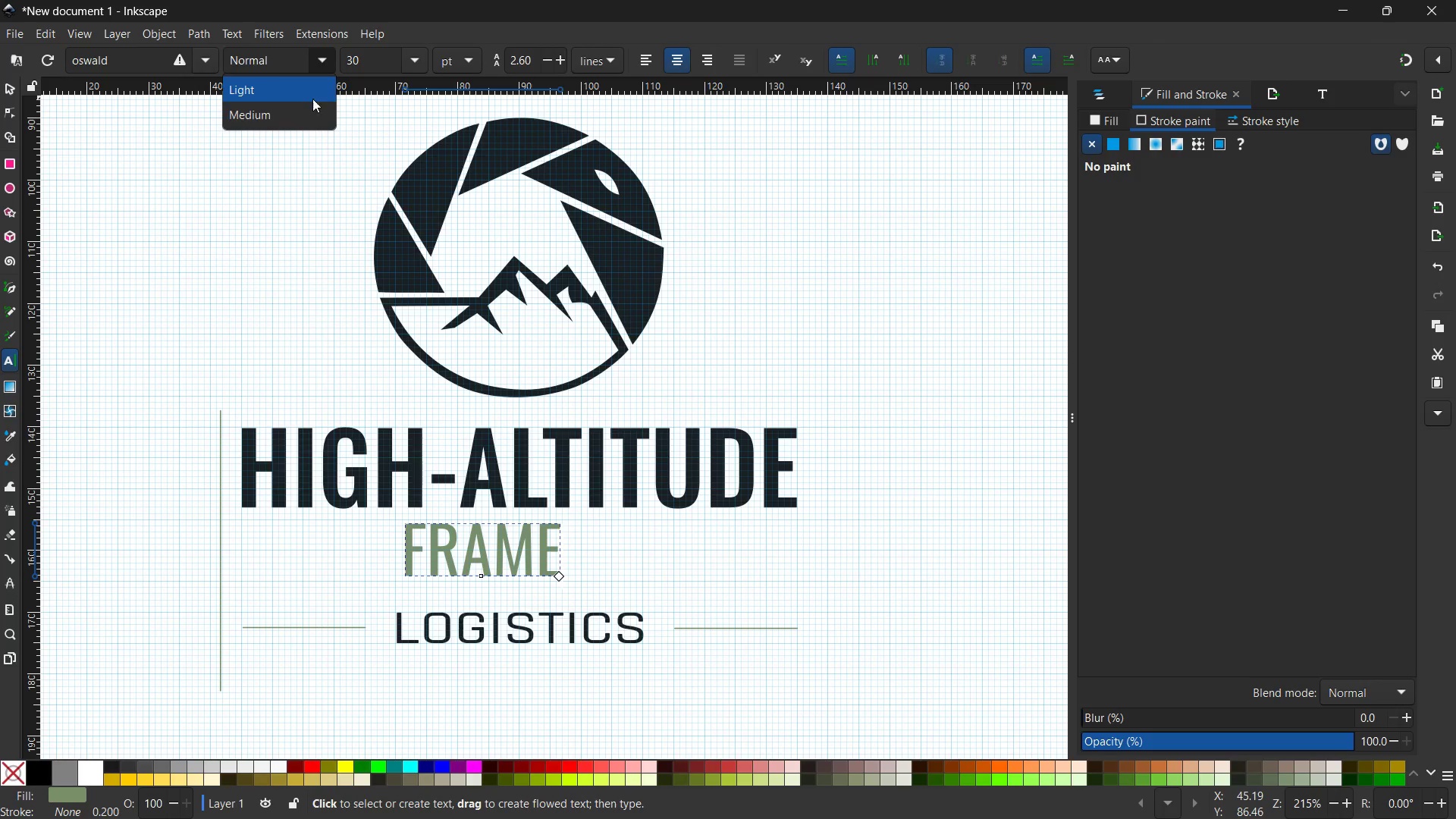 
left_click([312, 113])
 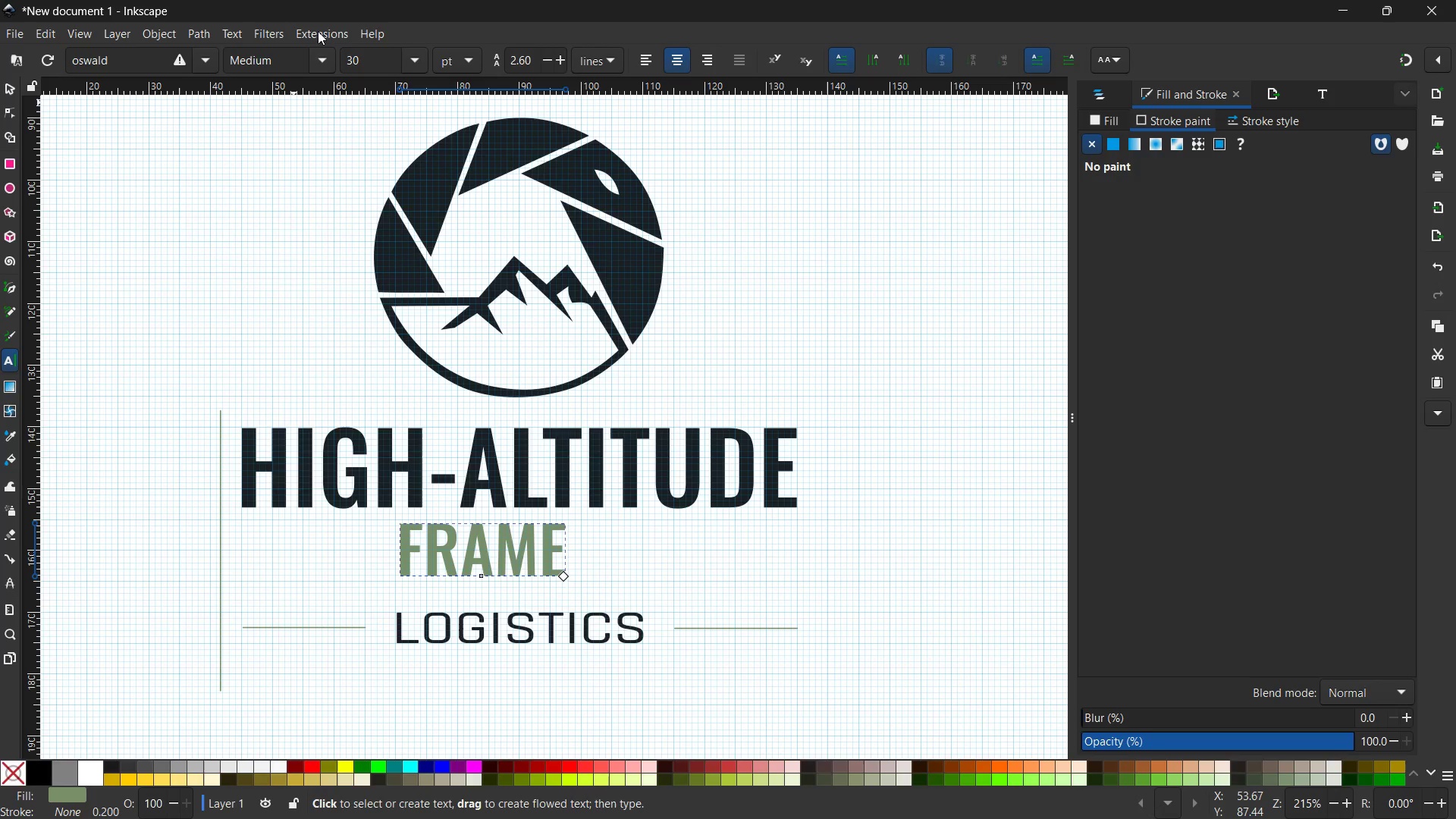 
left_click([318, 55])
 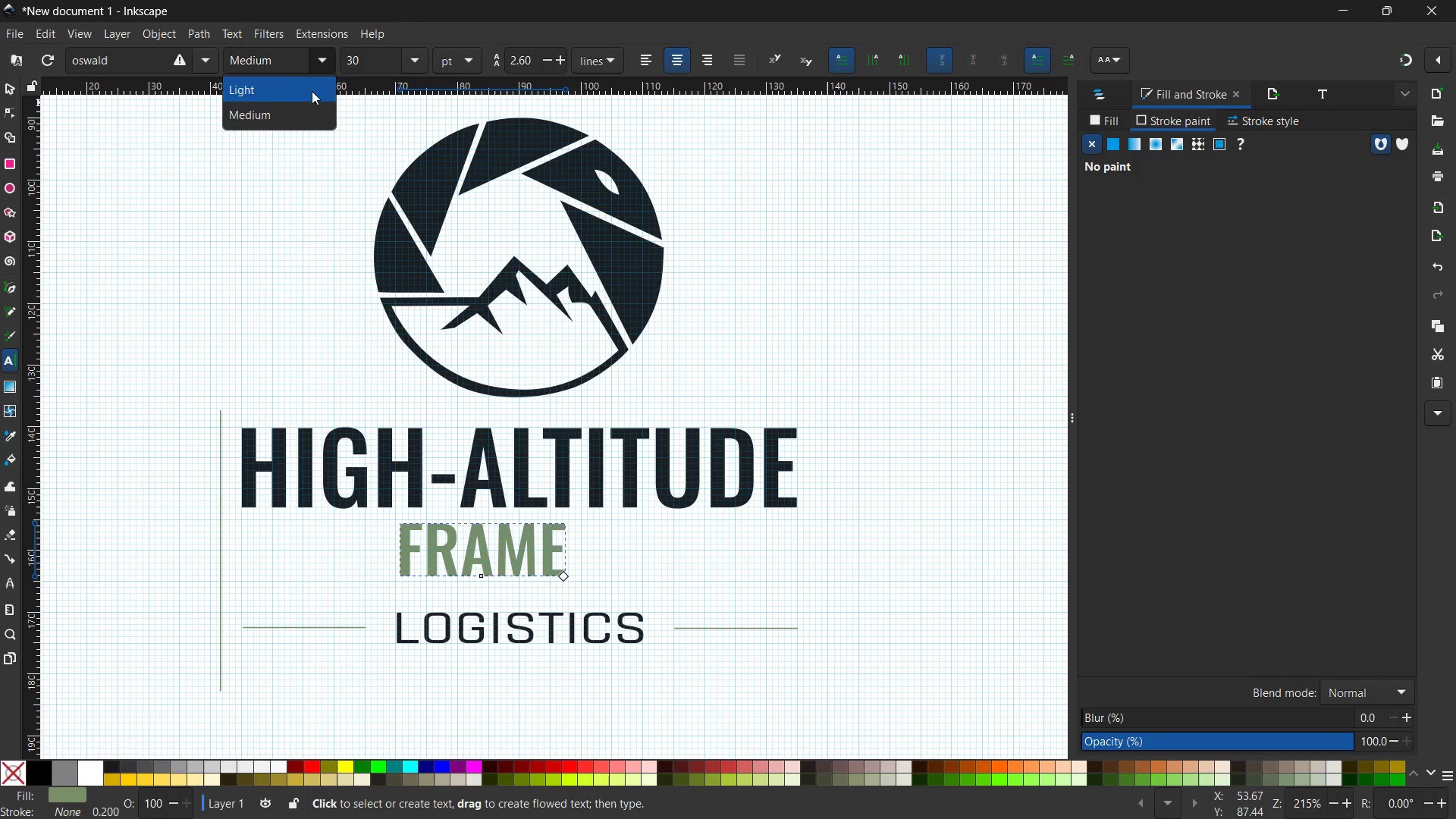 
double_click([310, 90])
 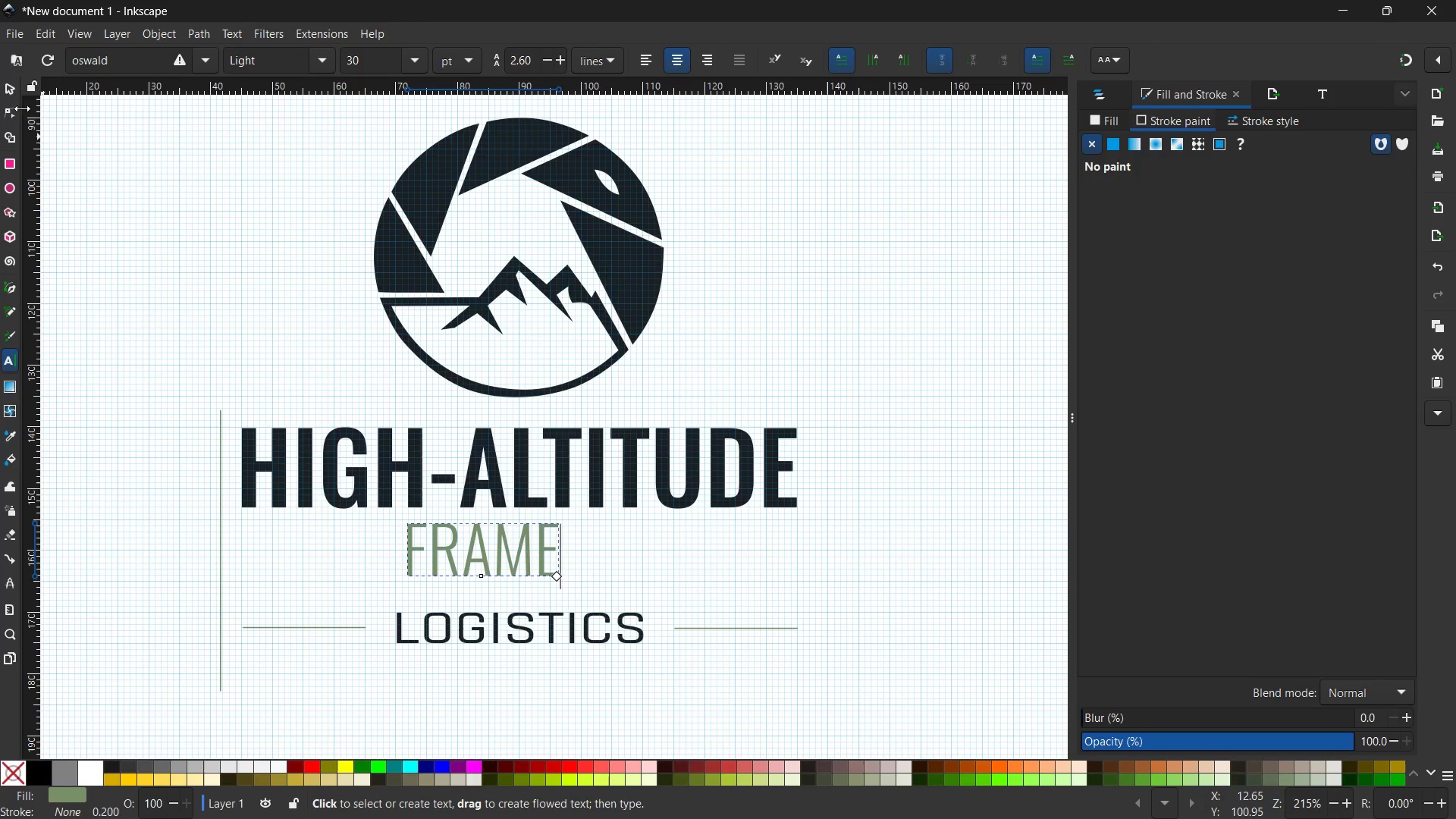 
left_click([21, 99])
 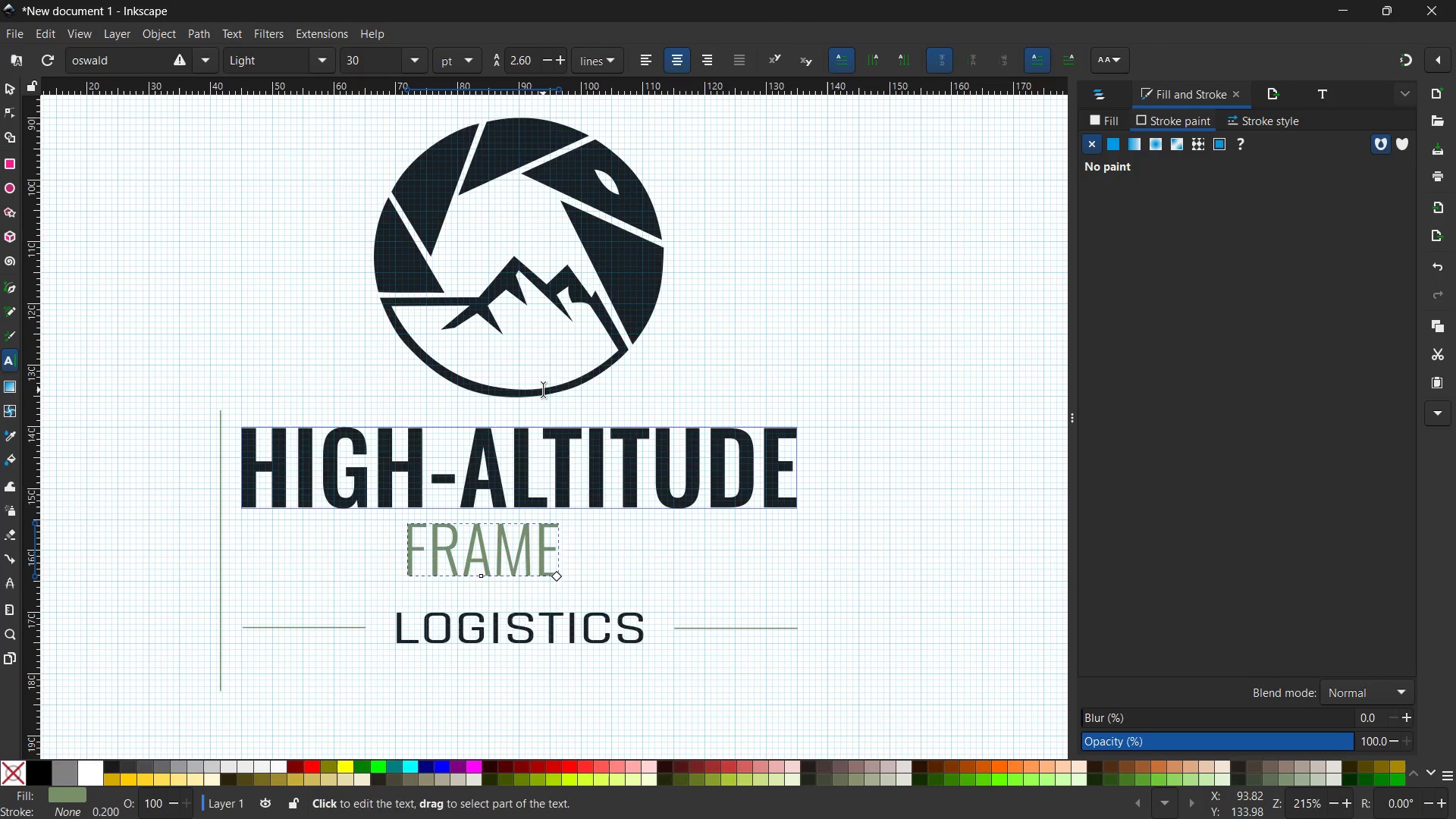 
scroll: coordinate [543, 390], scroll_direction: down, amount: 3.0
 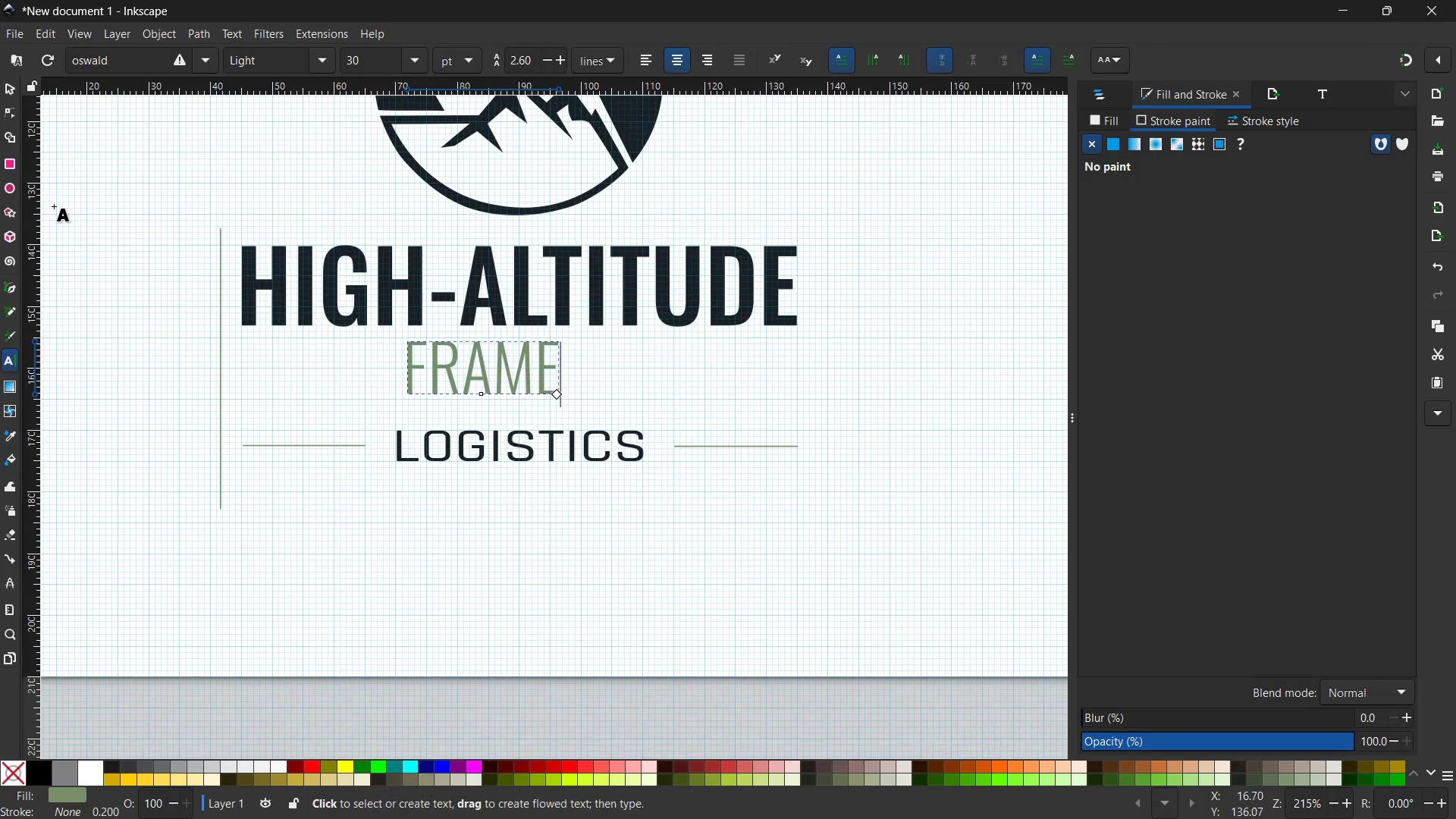 
left_click([11, 80])
 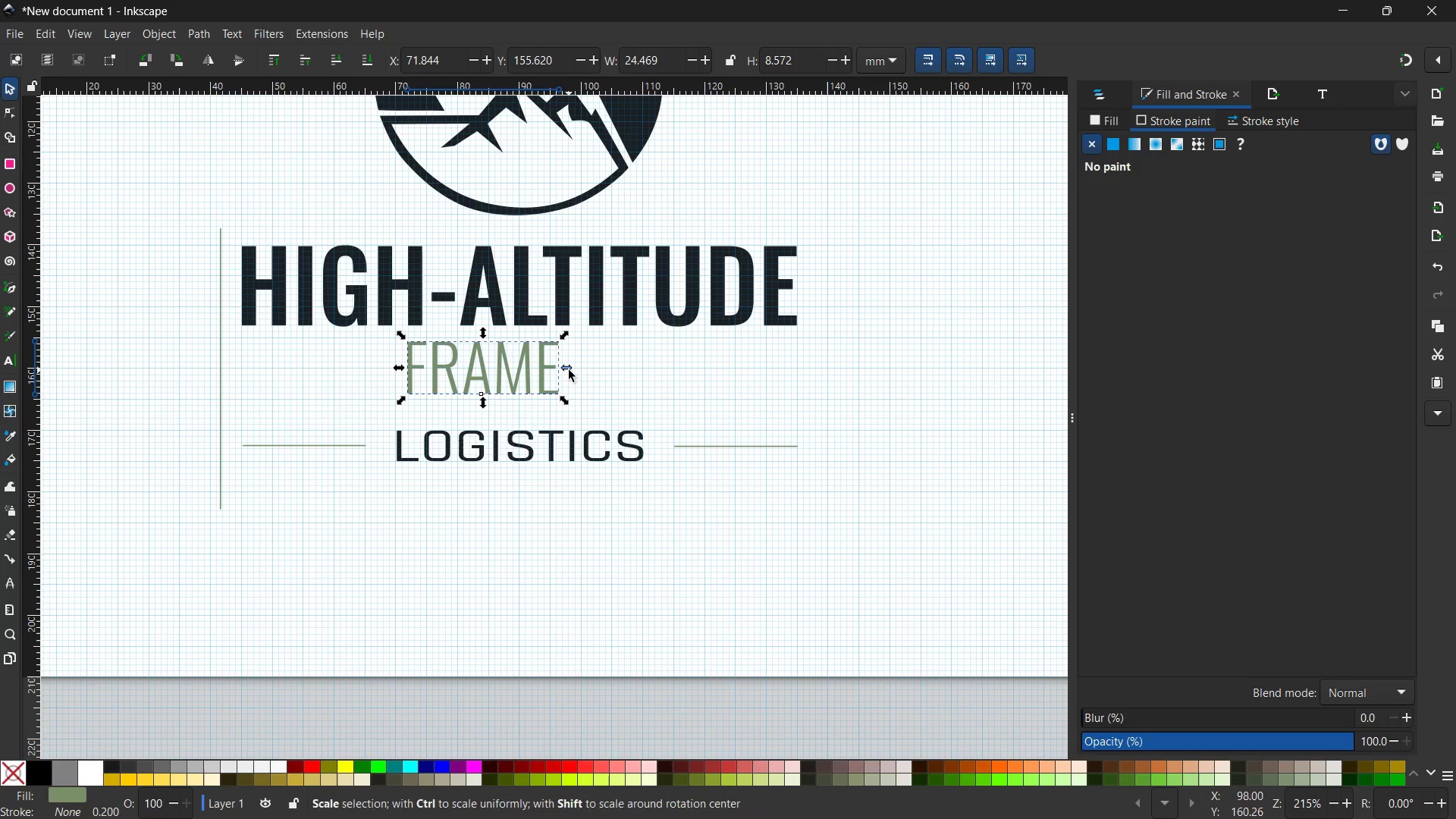 
hold_key(key=ControlLeft, duration=2.42)
left_click_drag(start_coordinate=[567, 403], to_coordinate=[634, 438])
 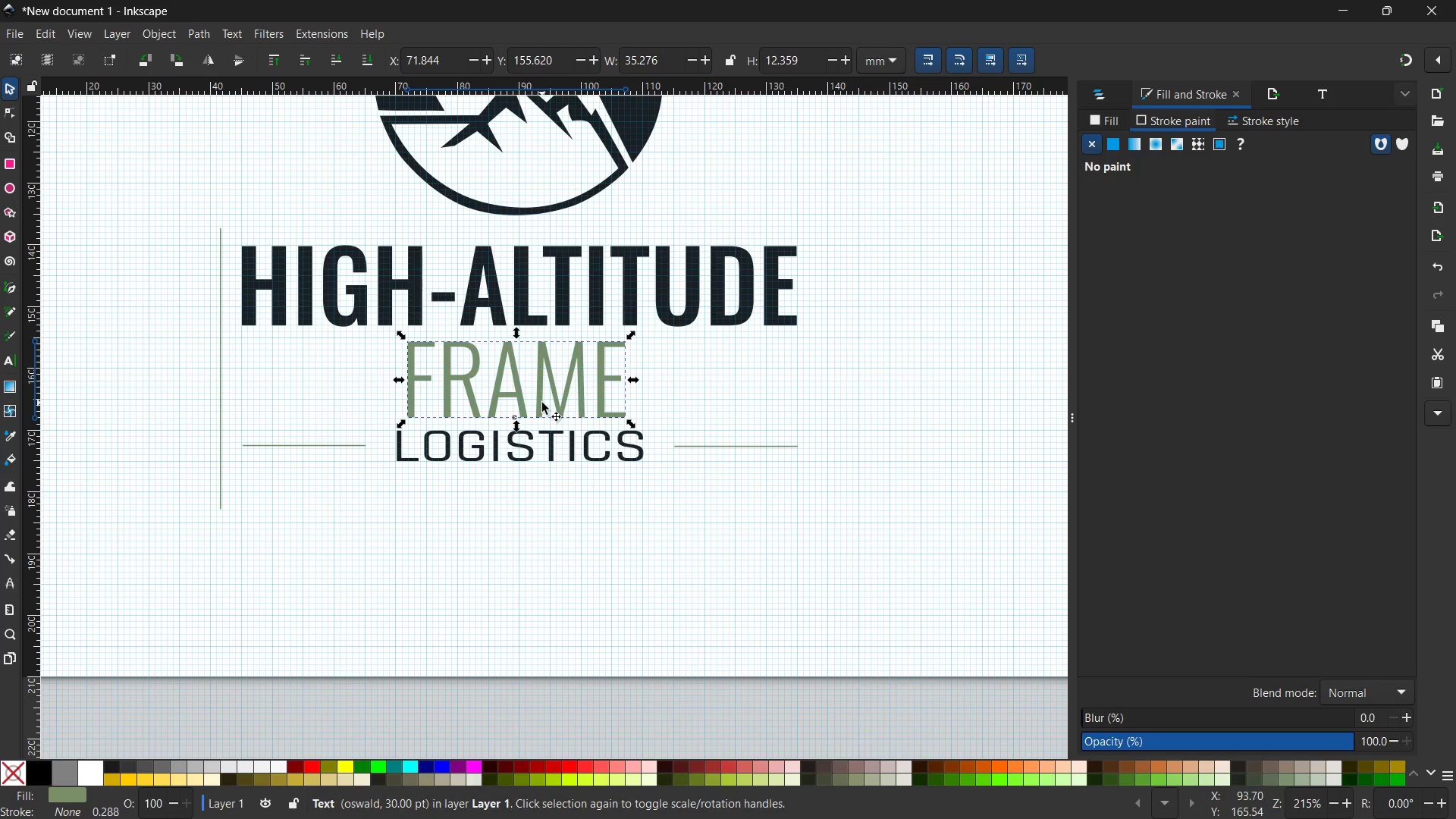 
left_click_drag(start_coordinate=[542, 403], to_coordinate=[526, 397])
 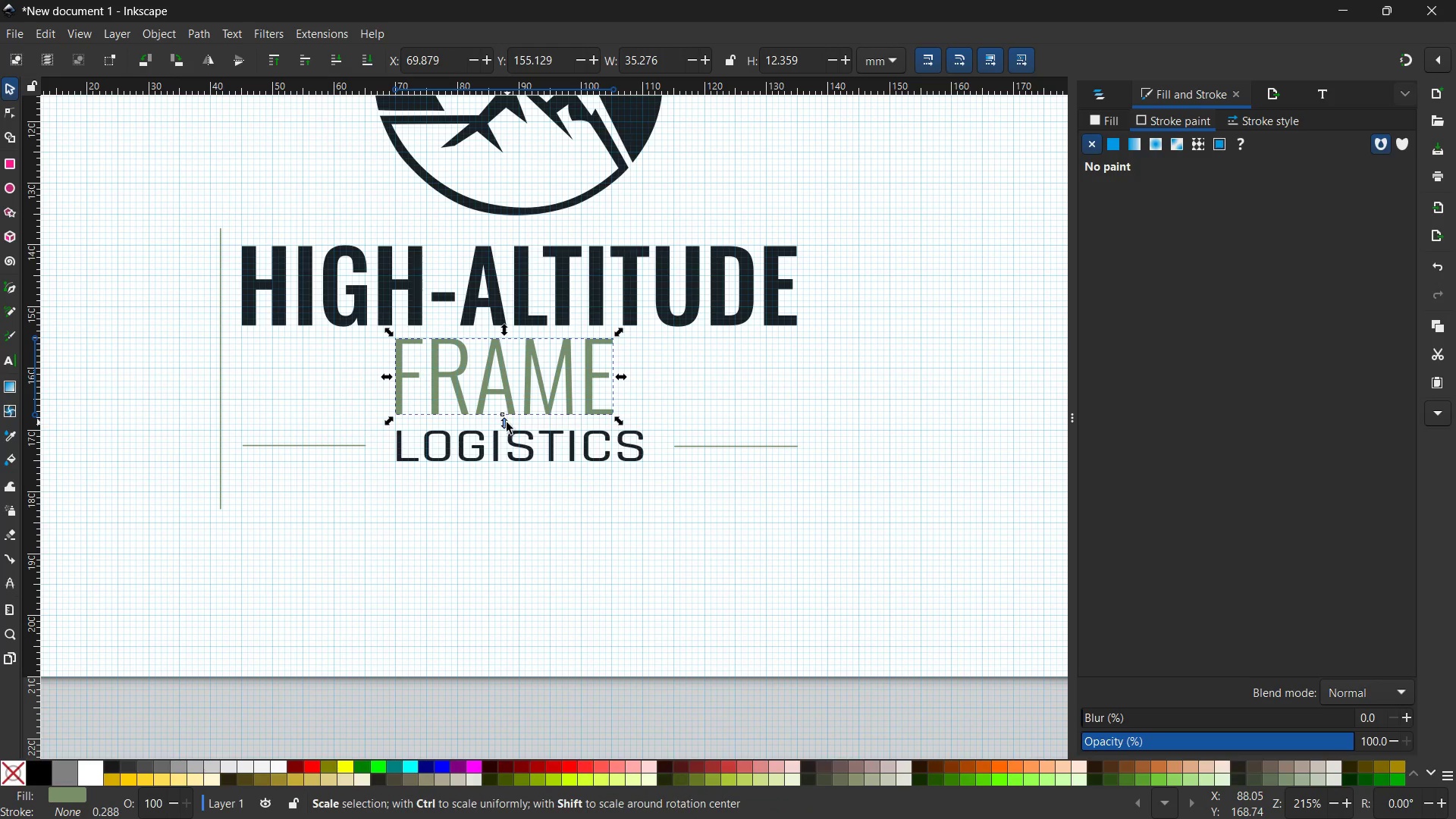 
left_click_drag(start_coordinate=[507, 423], to_coordinate=[506, 407])
 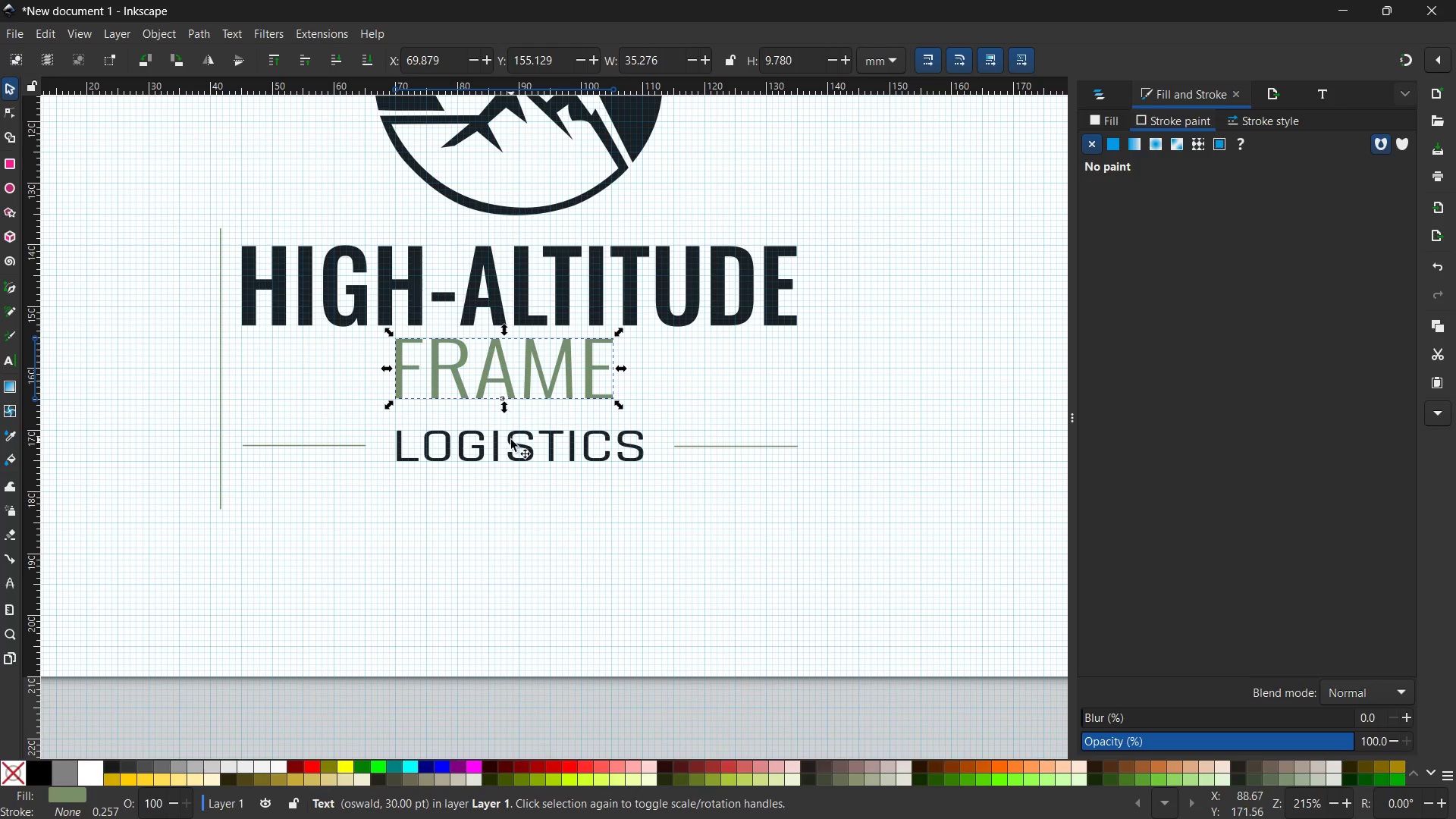 
left_click([511, 440])
 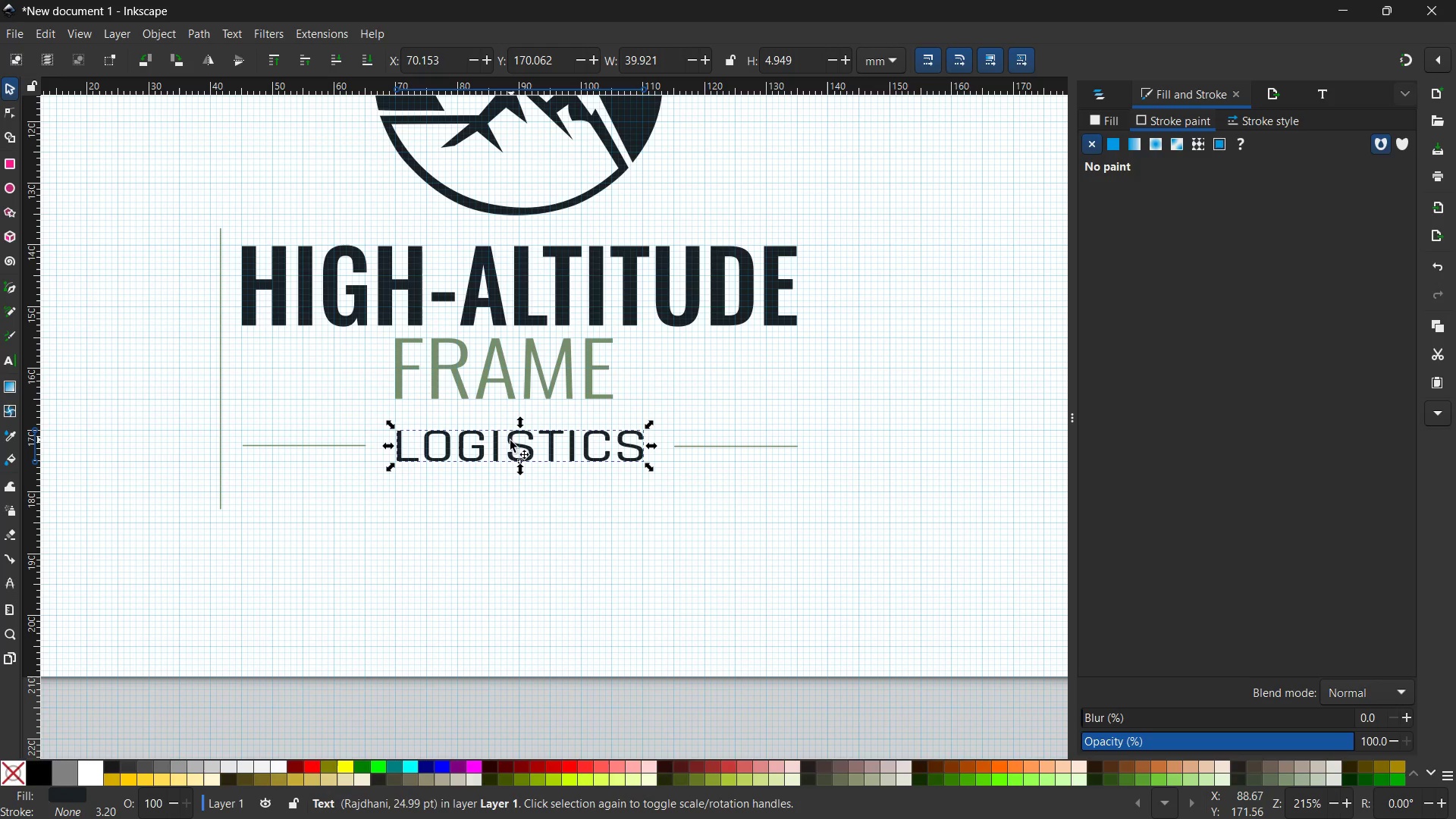 
hold_key(key=ShiftLeft, duration=0.77)
 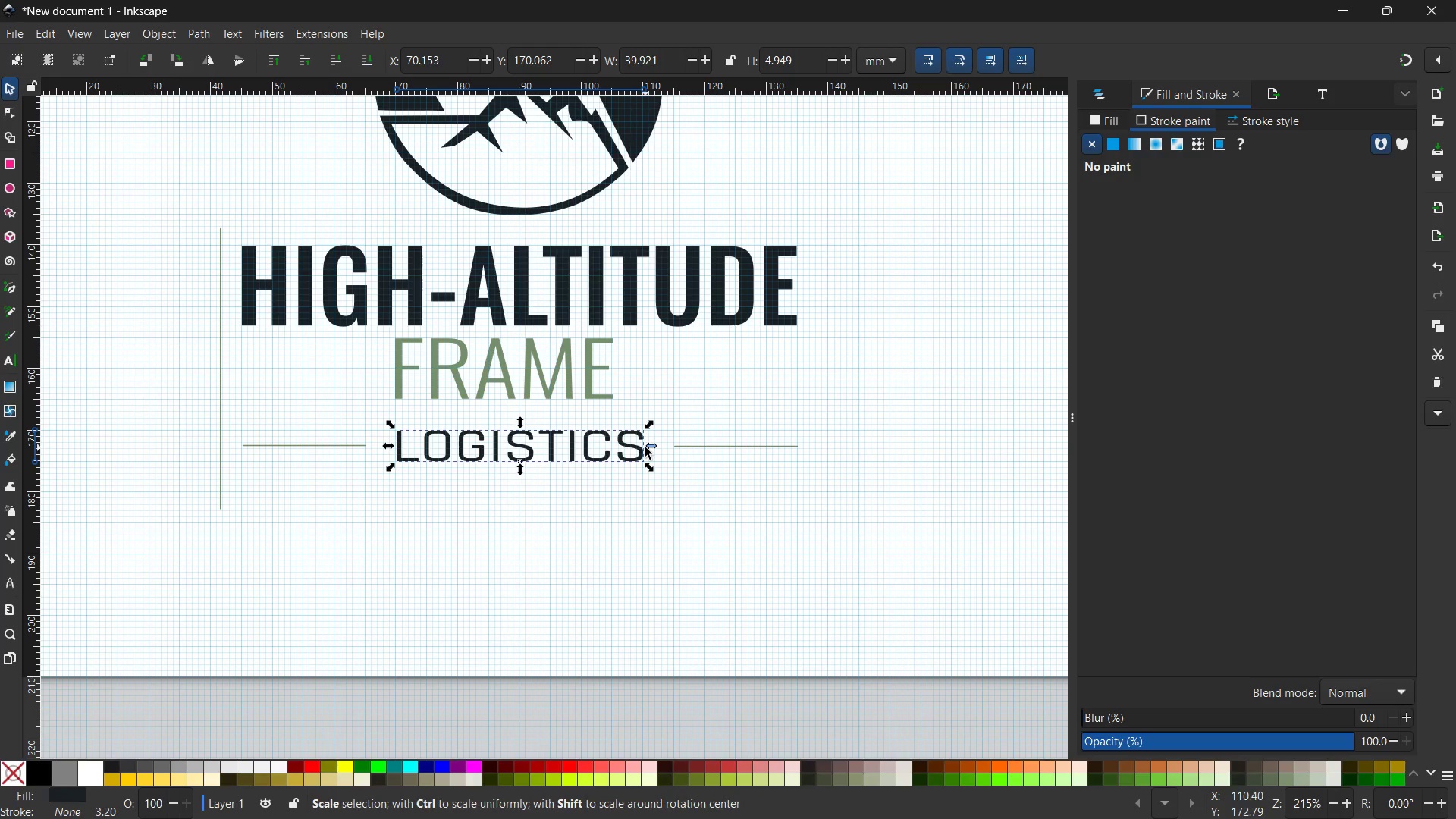 
hold_key(key=ControlLeft, duration=4.17)
left_click_drag(start_coordinate=[649, 446], to_coordinate=[617, 447])
 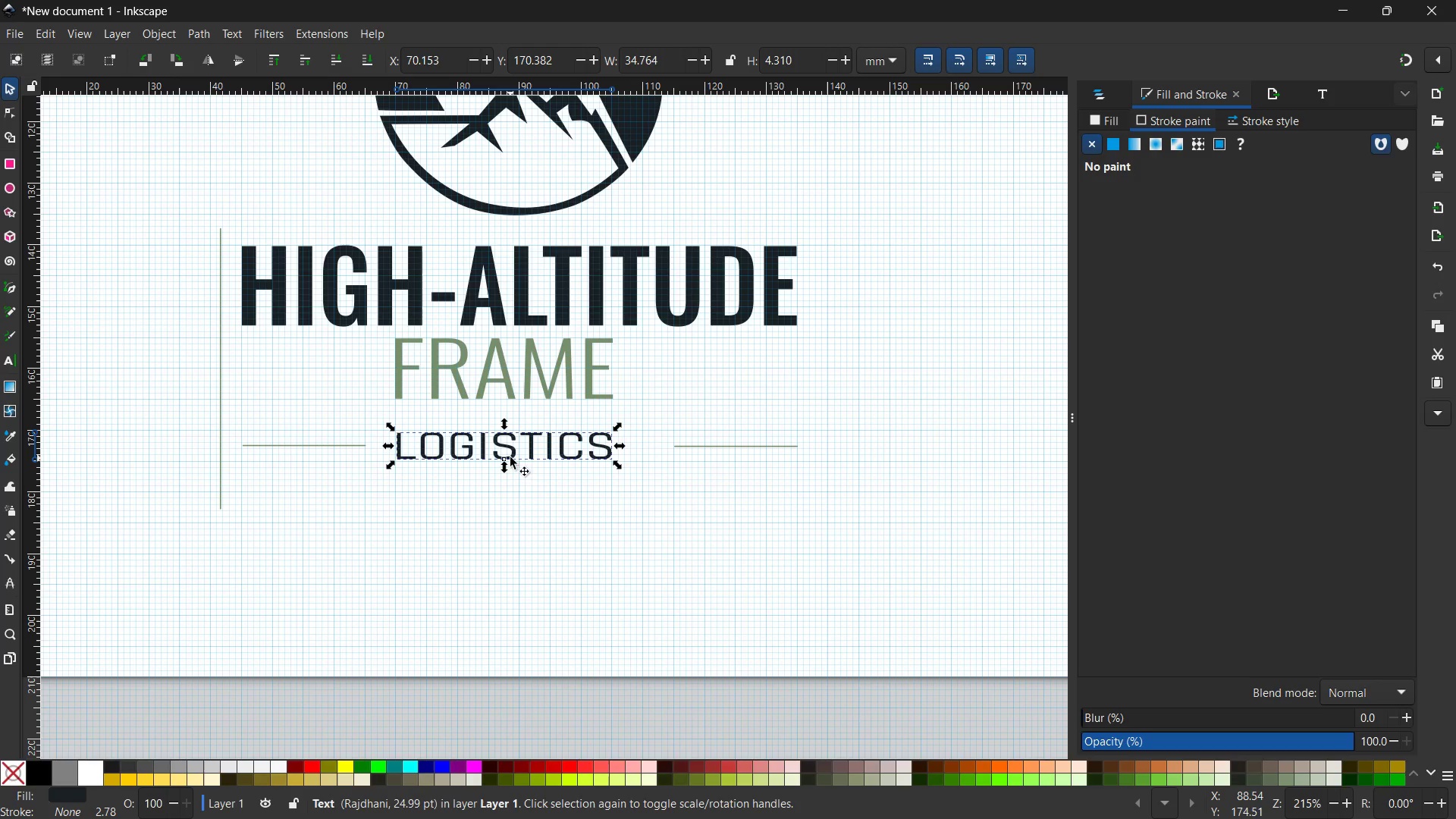 
hold_key(key=ShiftLeft, duration=2.2)
left_click([344, 444])
 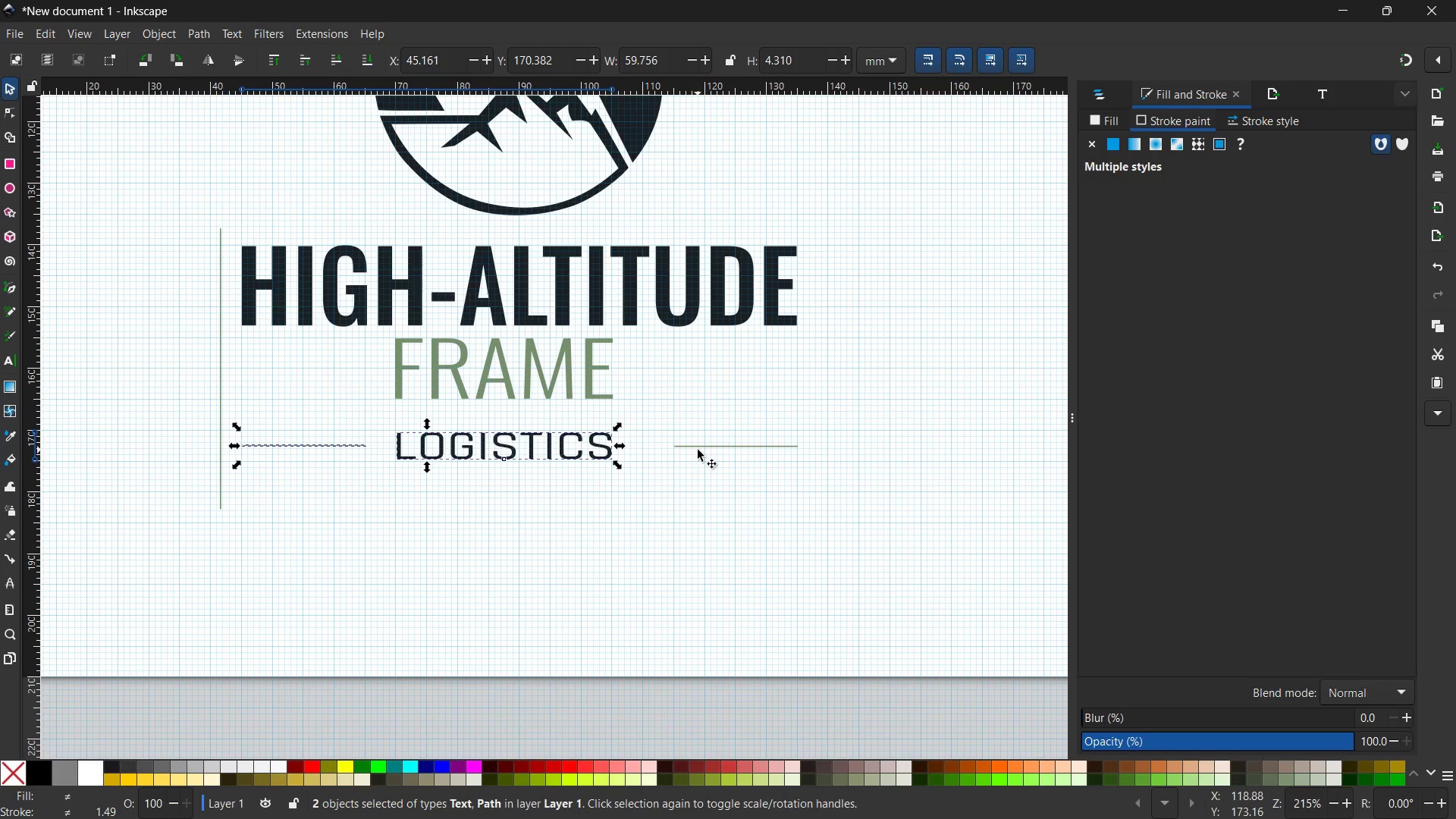 
left_click([705, 444])
 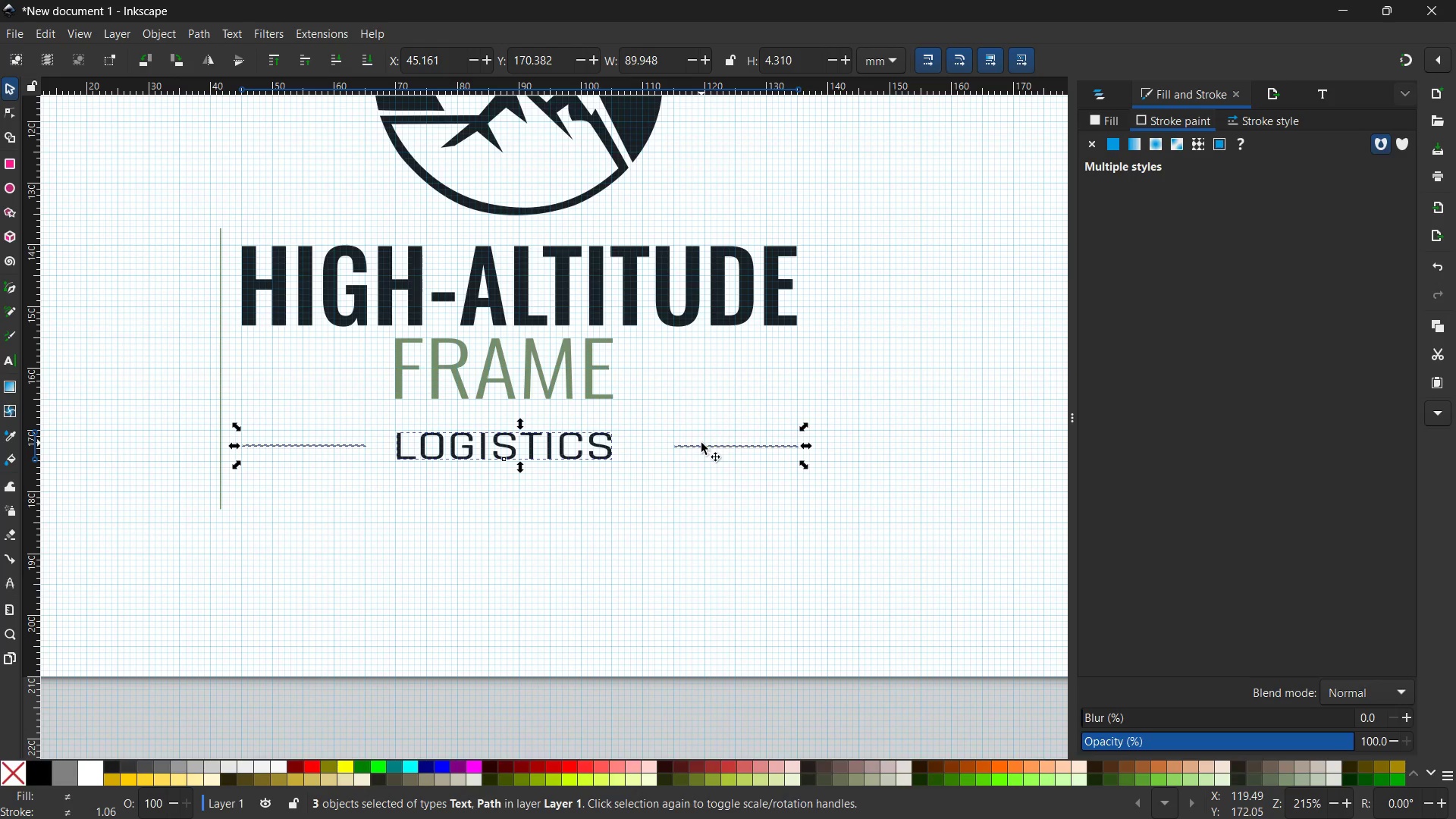 
scroll: coordinate [701, 443], scroll_direction: down, amount: 1.0
 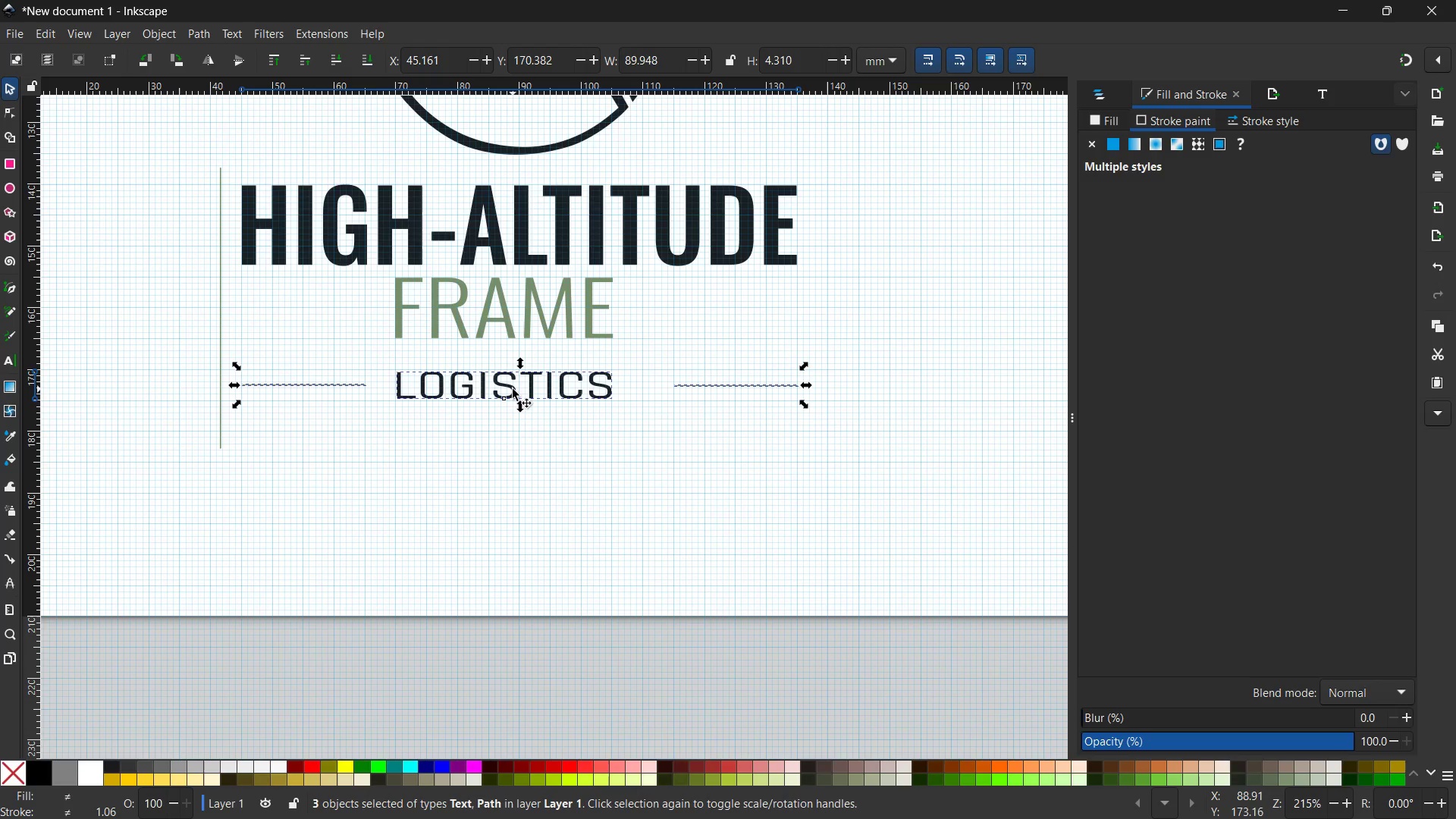 
left_click_drag(start_coordinate=[513, 390], to_coordinate=[513, 368])
 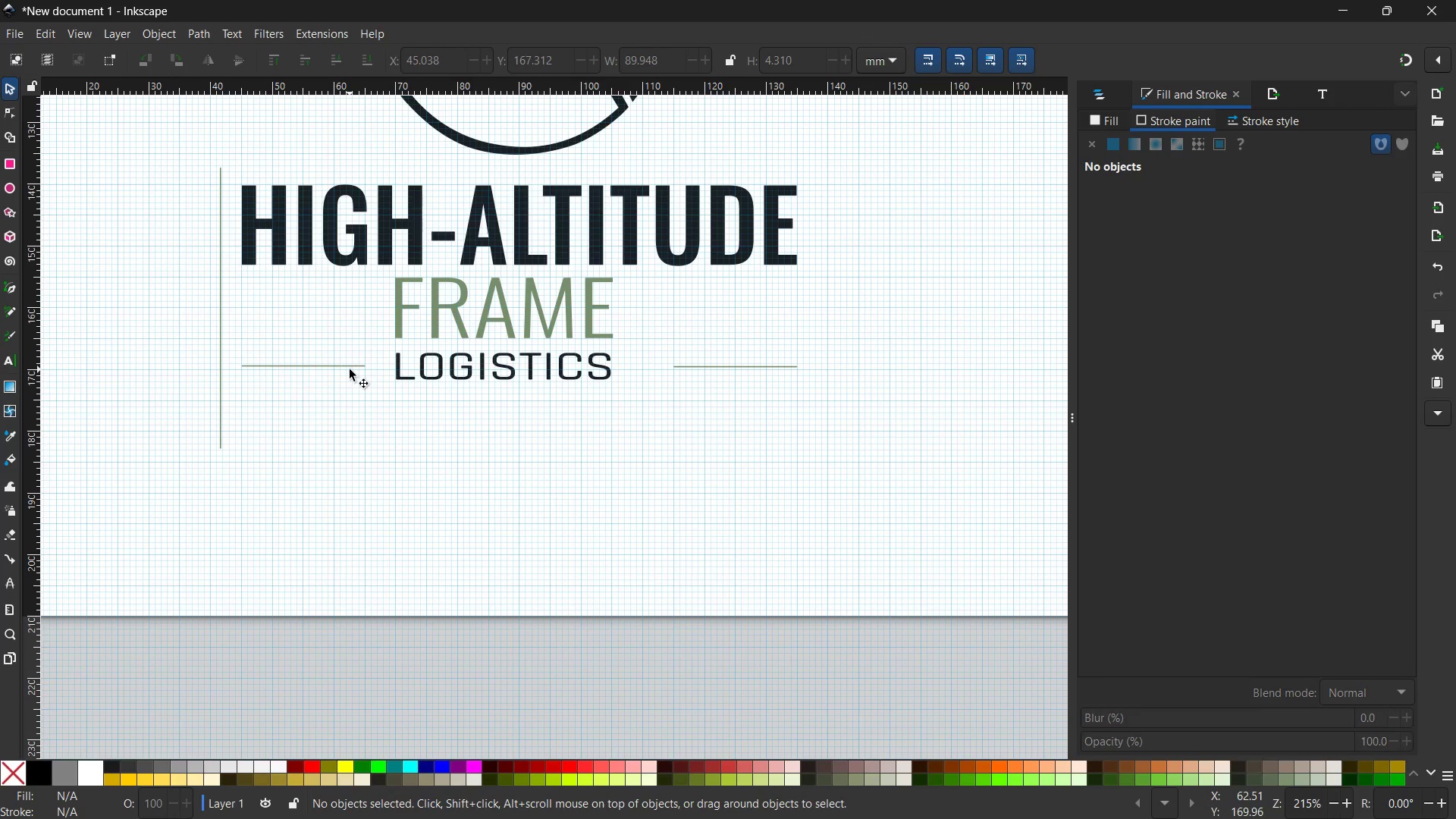 
left_click([351, 366])
 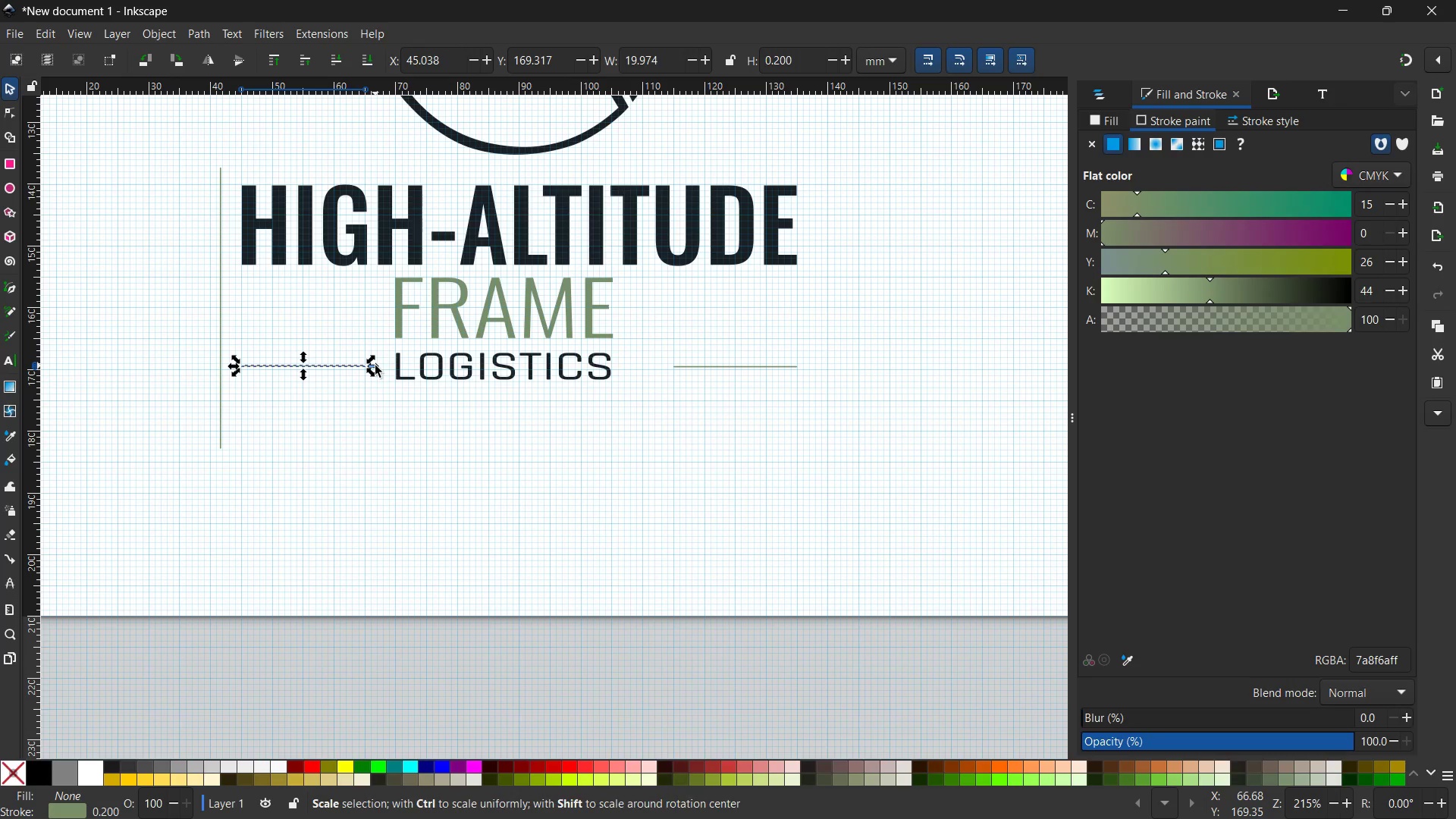 
left_click_drag(start_coordinate=[375, 366], to_coordinate=[393, 367])
 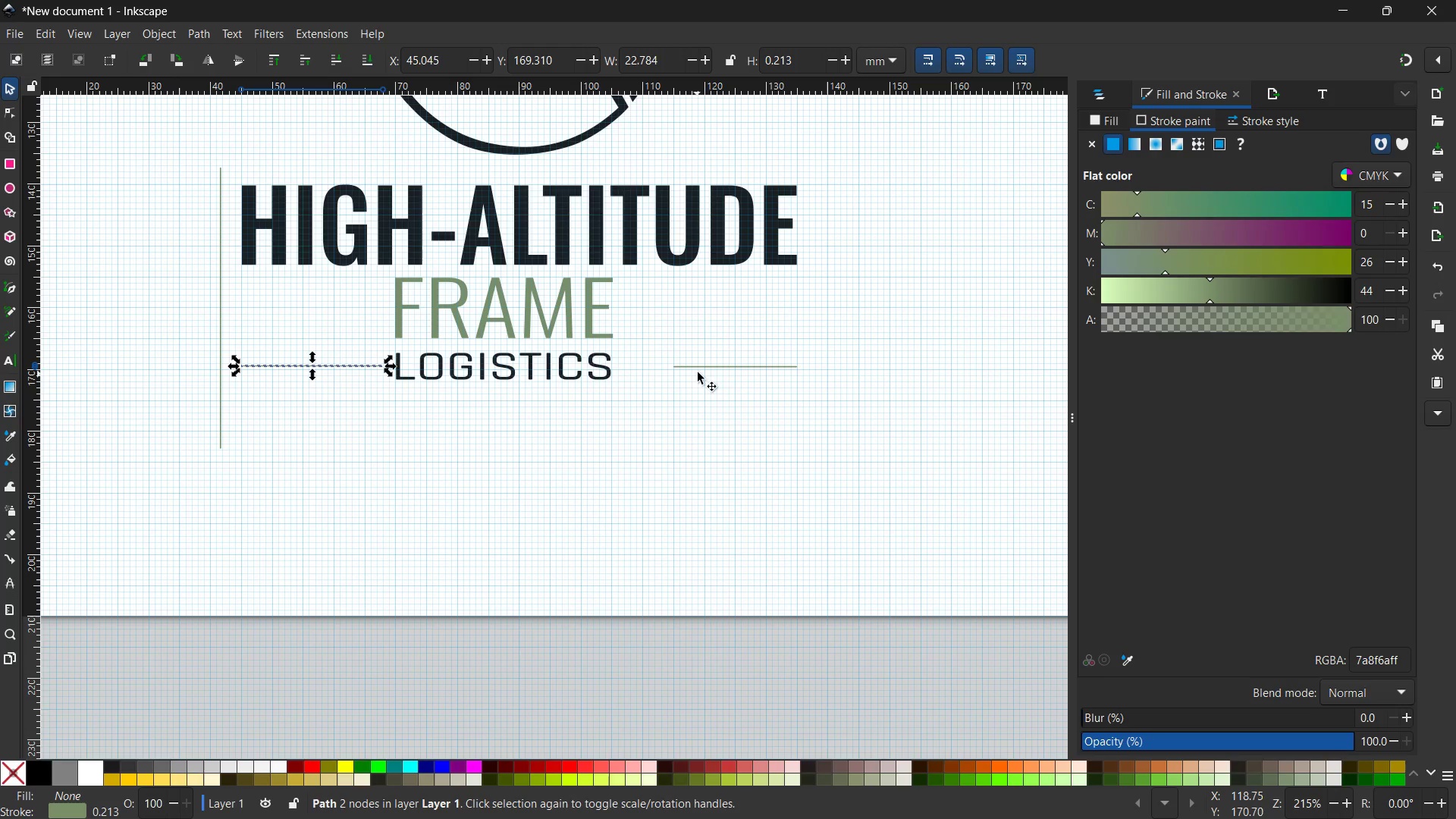 
left_click([698, 371])
 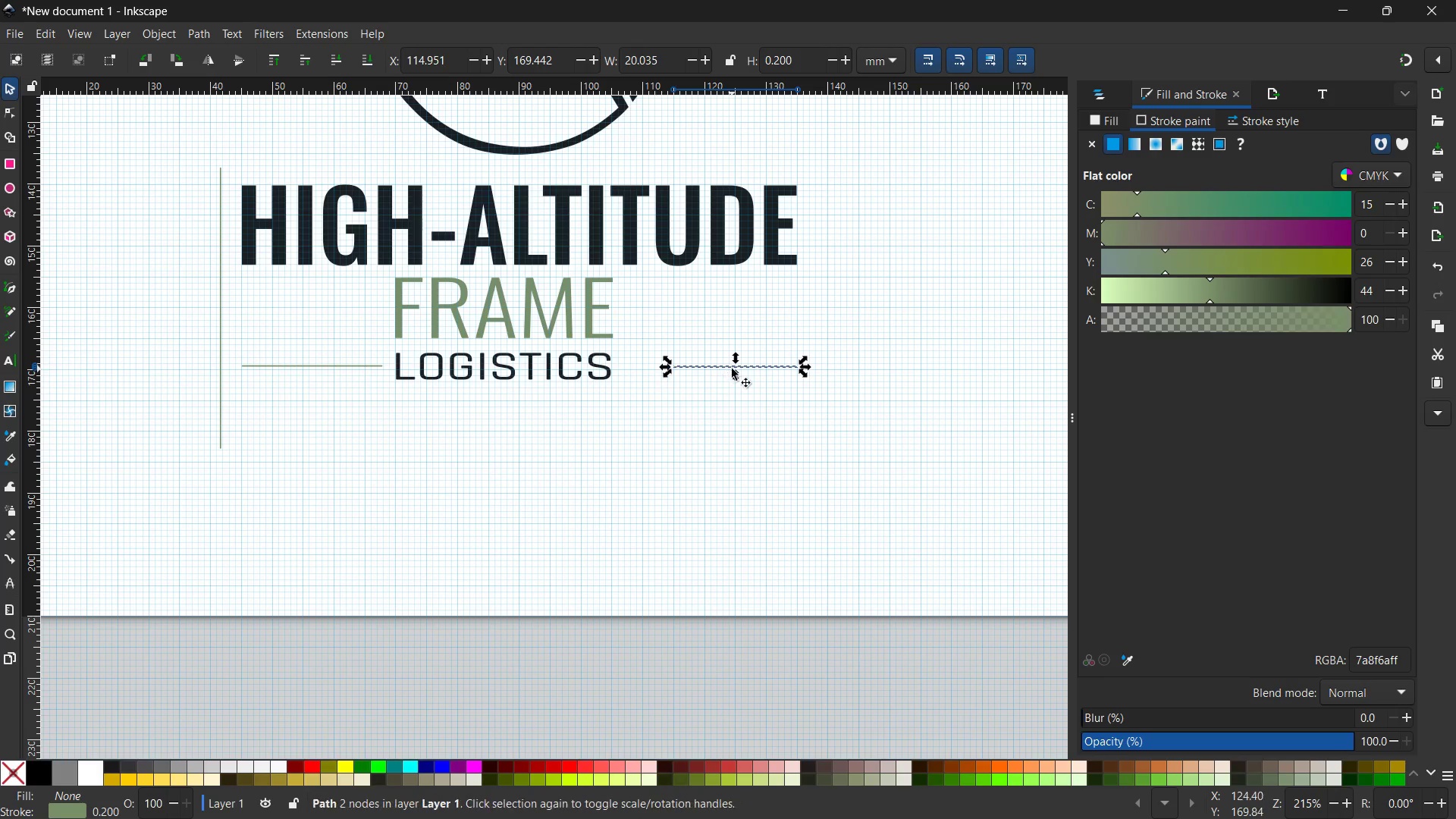 
left_click_drag(start_coordinate=[786, 367], to_coordinate=[782, 367])
 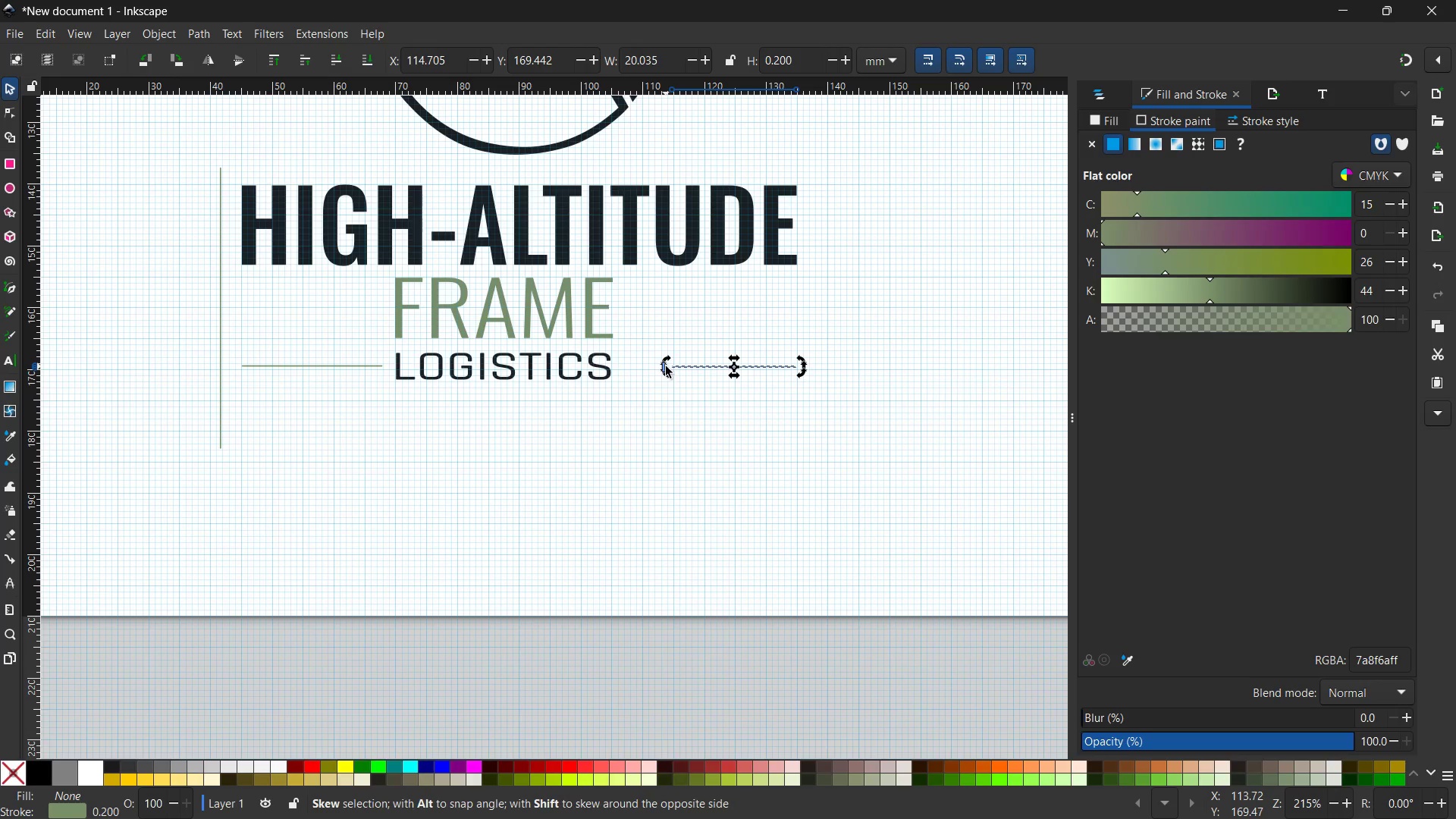 
wait(5.78)
 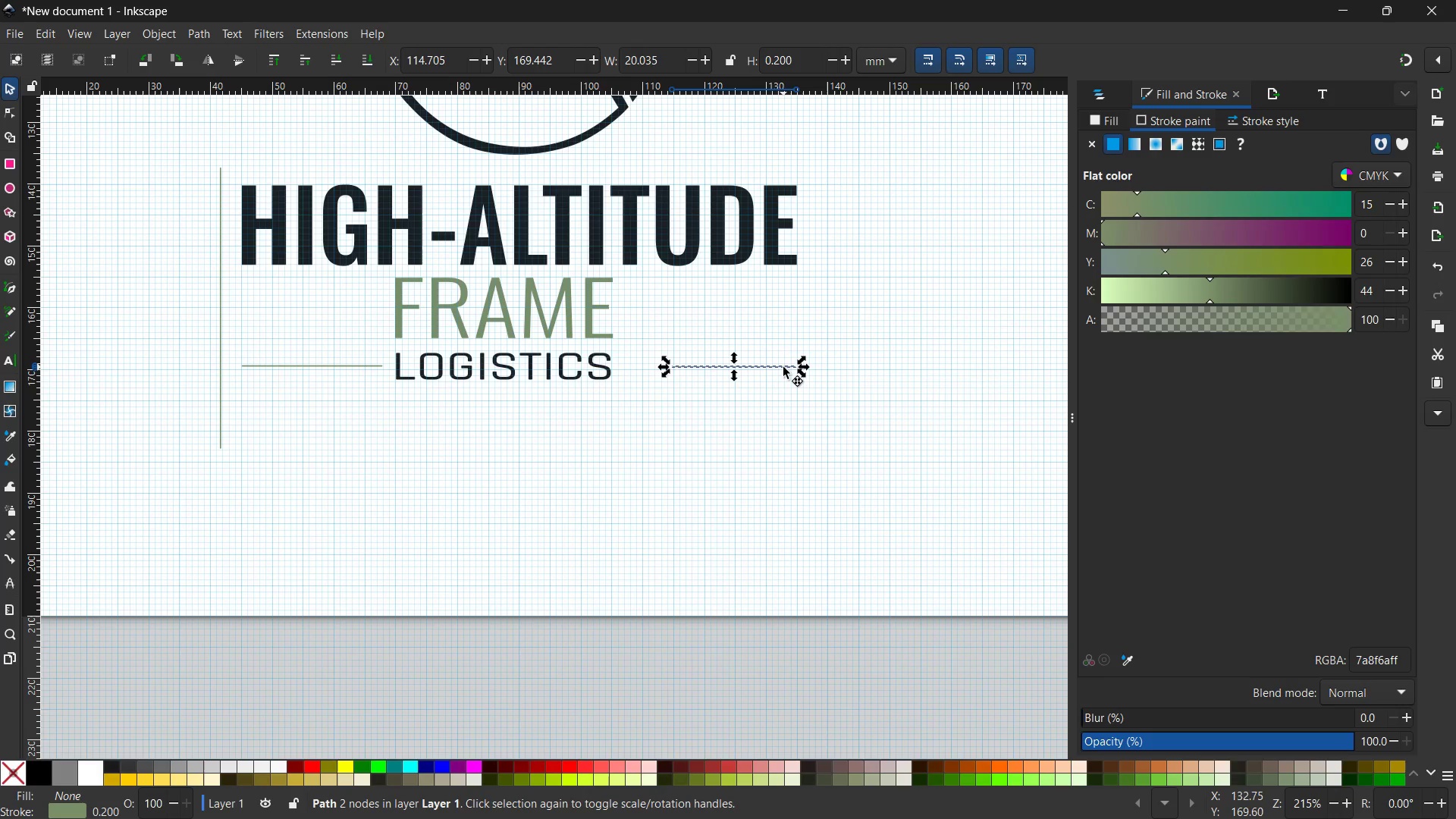 
left_click([691, 367])
 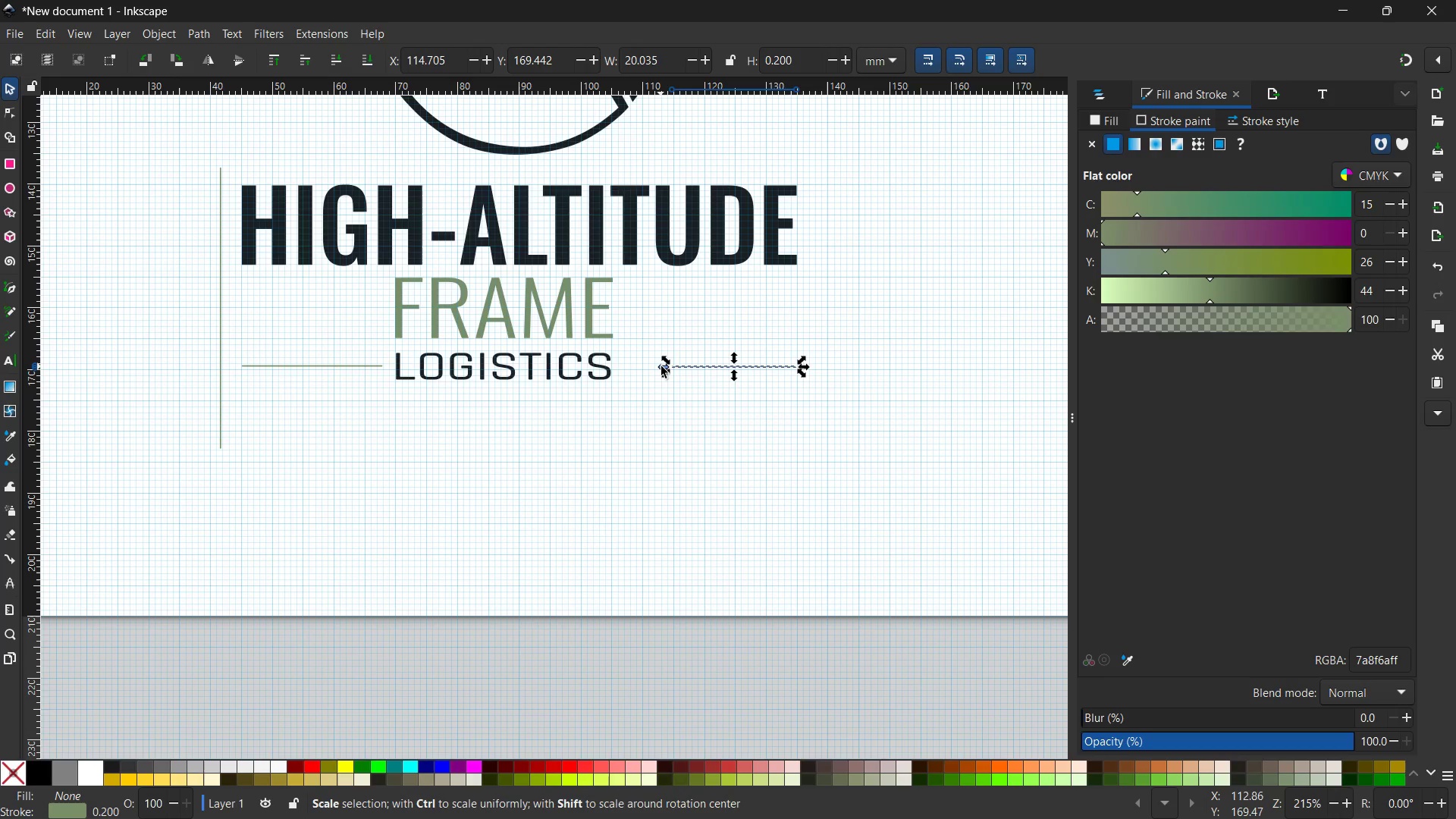 
left_click_drag(start_coordinate=[661, 366], to_coordinate=[615, 367])
 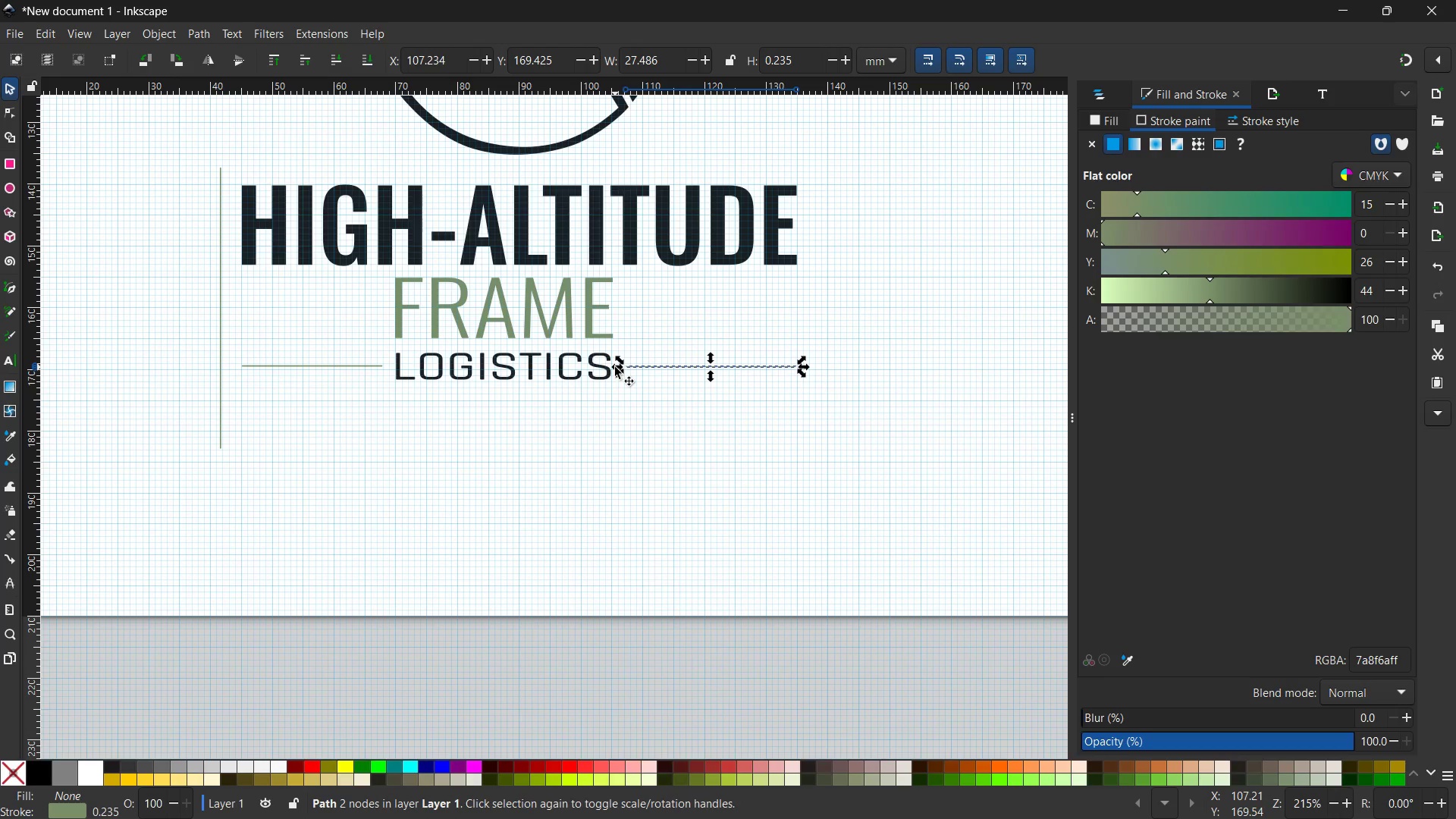 
key(Enter)
 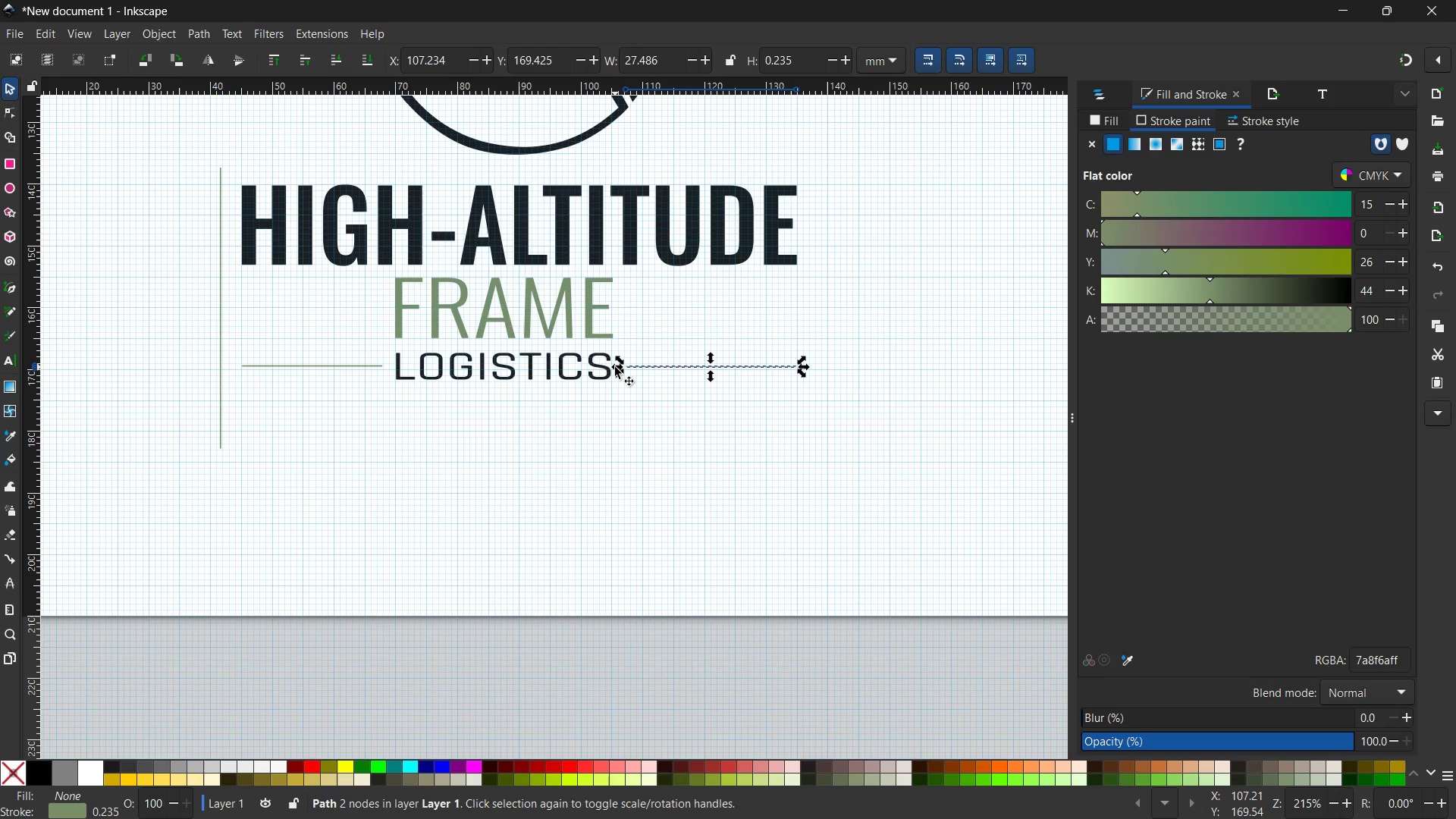 
left_click([419, 285])
 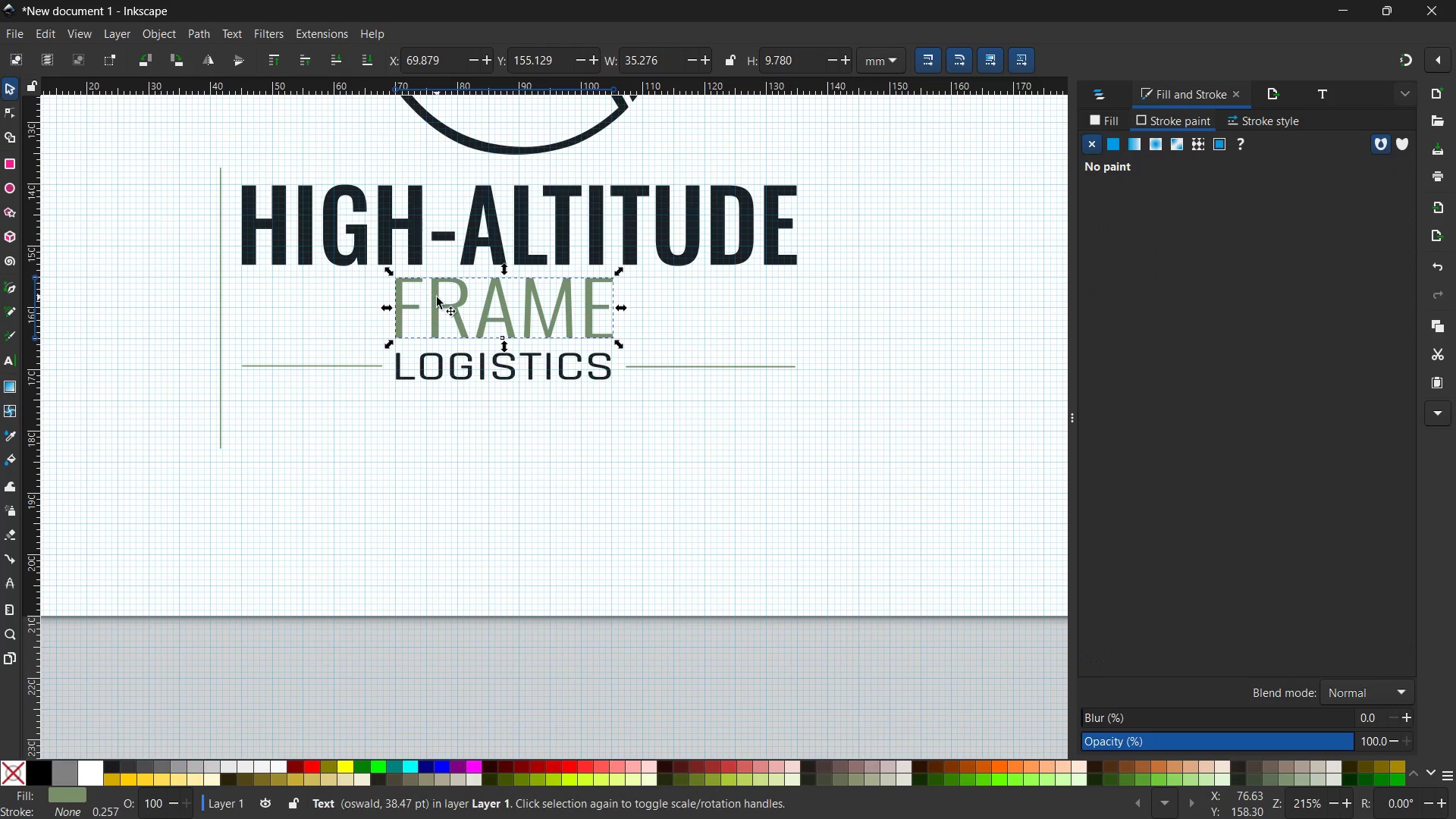 
double_click([437, 297])
 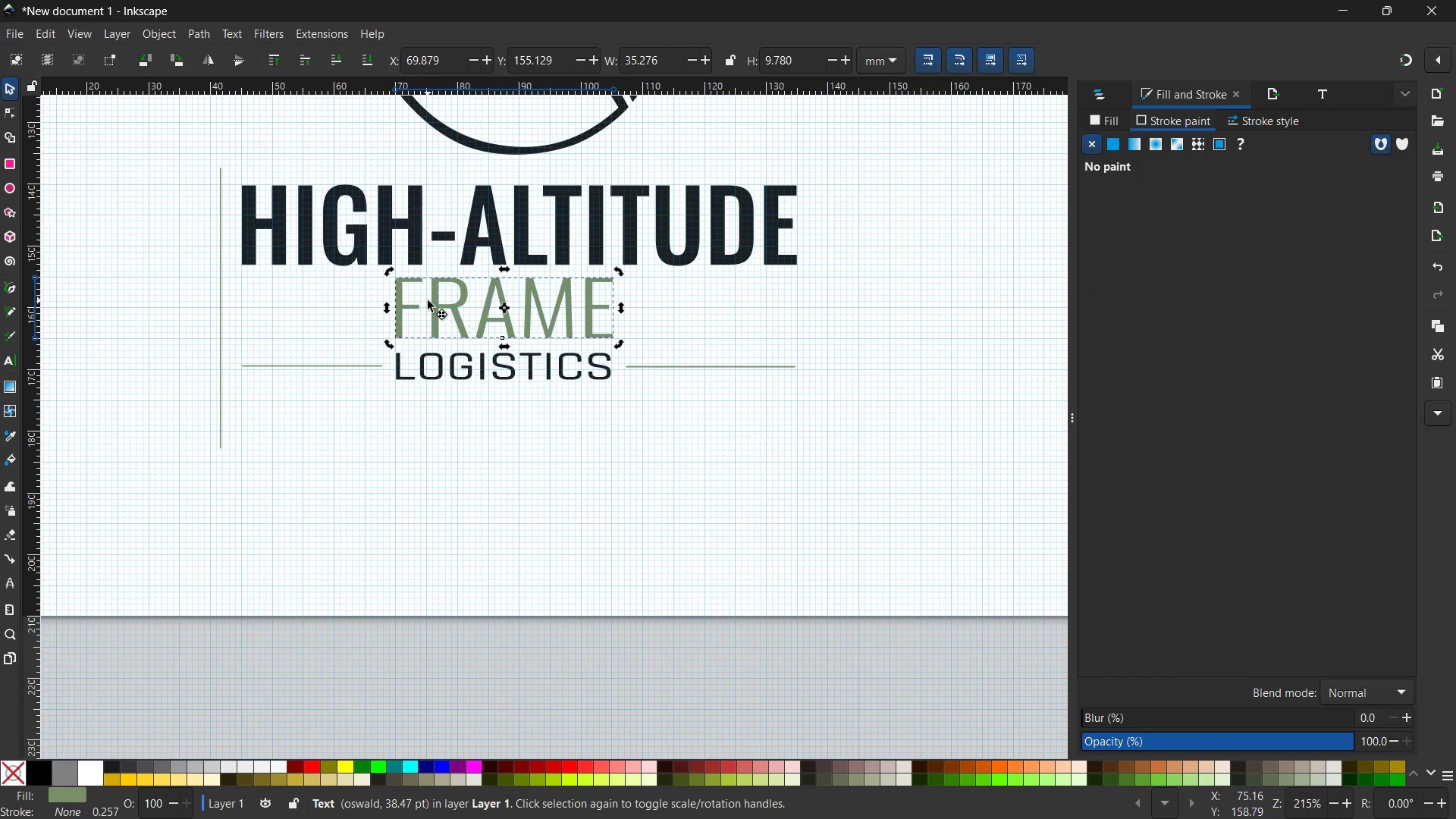 
triple_click([428, 300])
 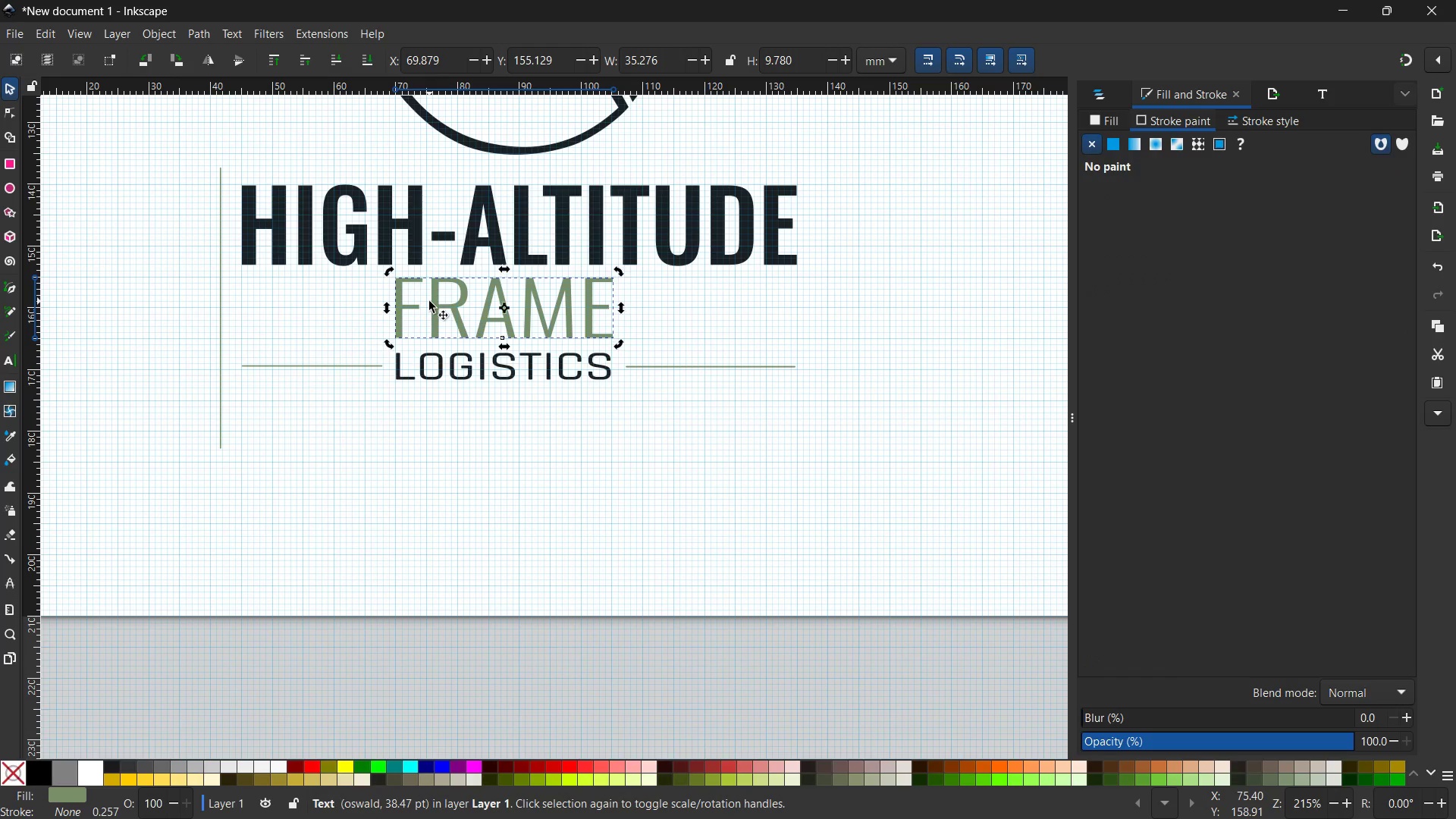 
double_click([429, 301])
 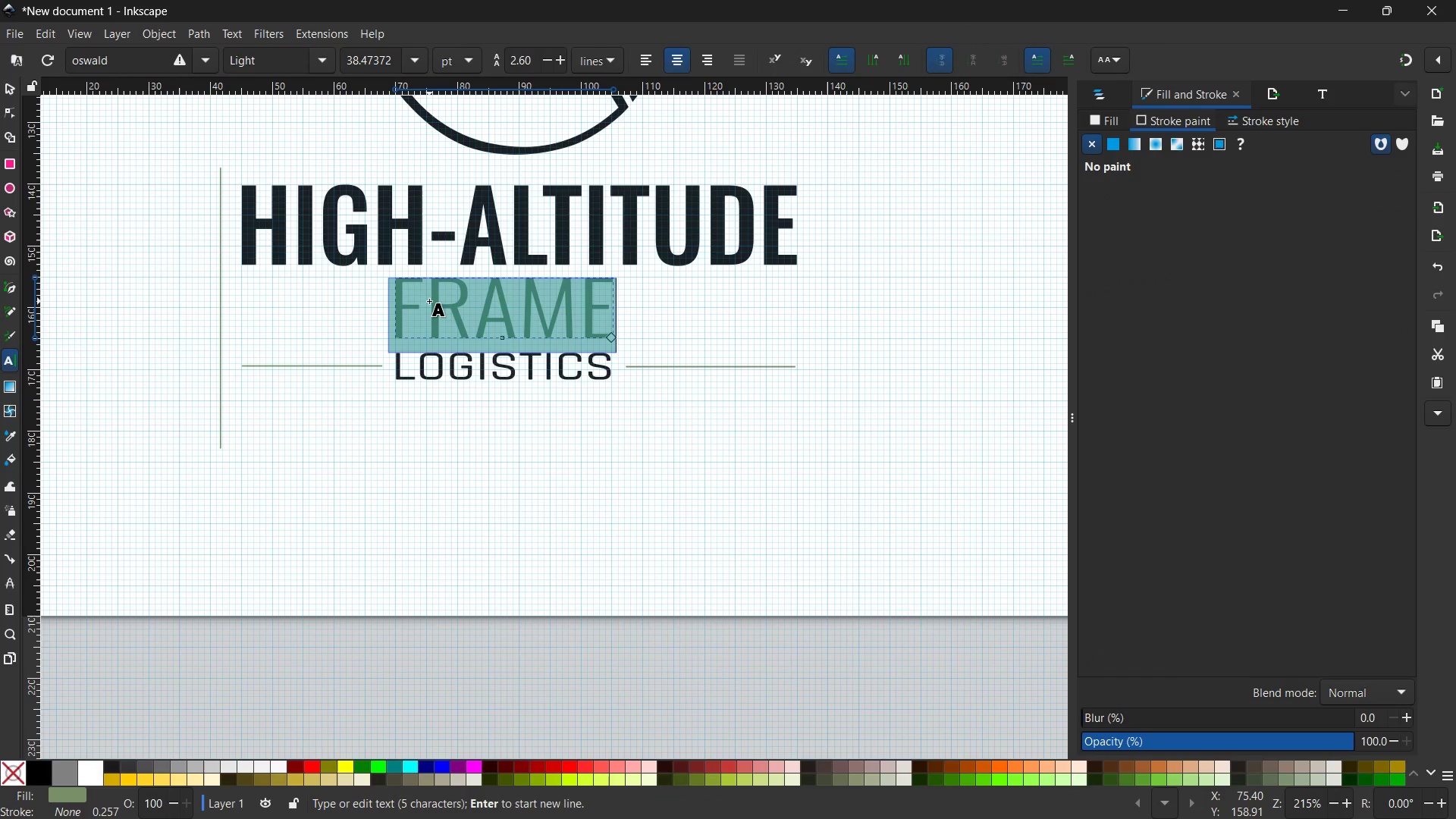 
triple_click([429, 301])
 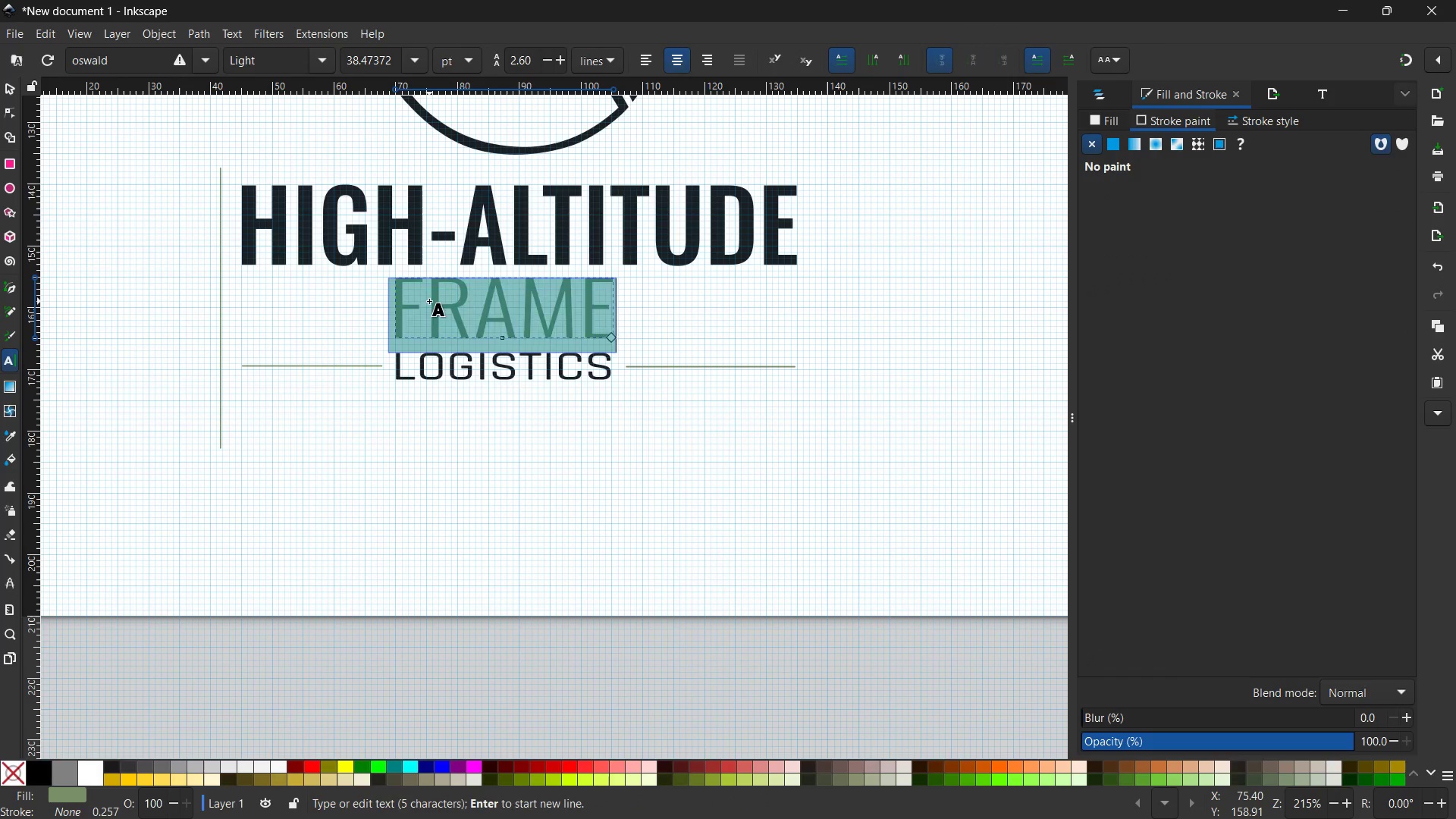 
triple_click([429, 301])
 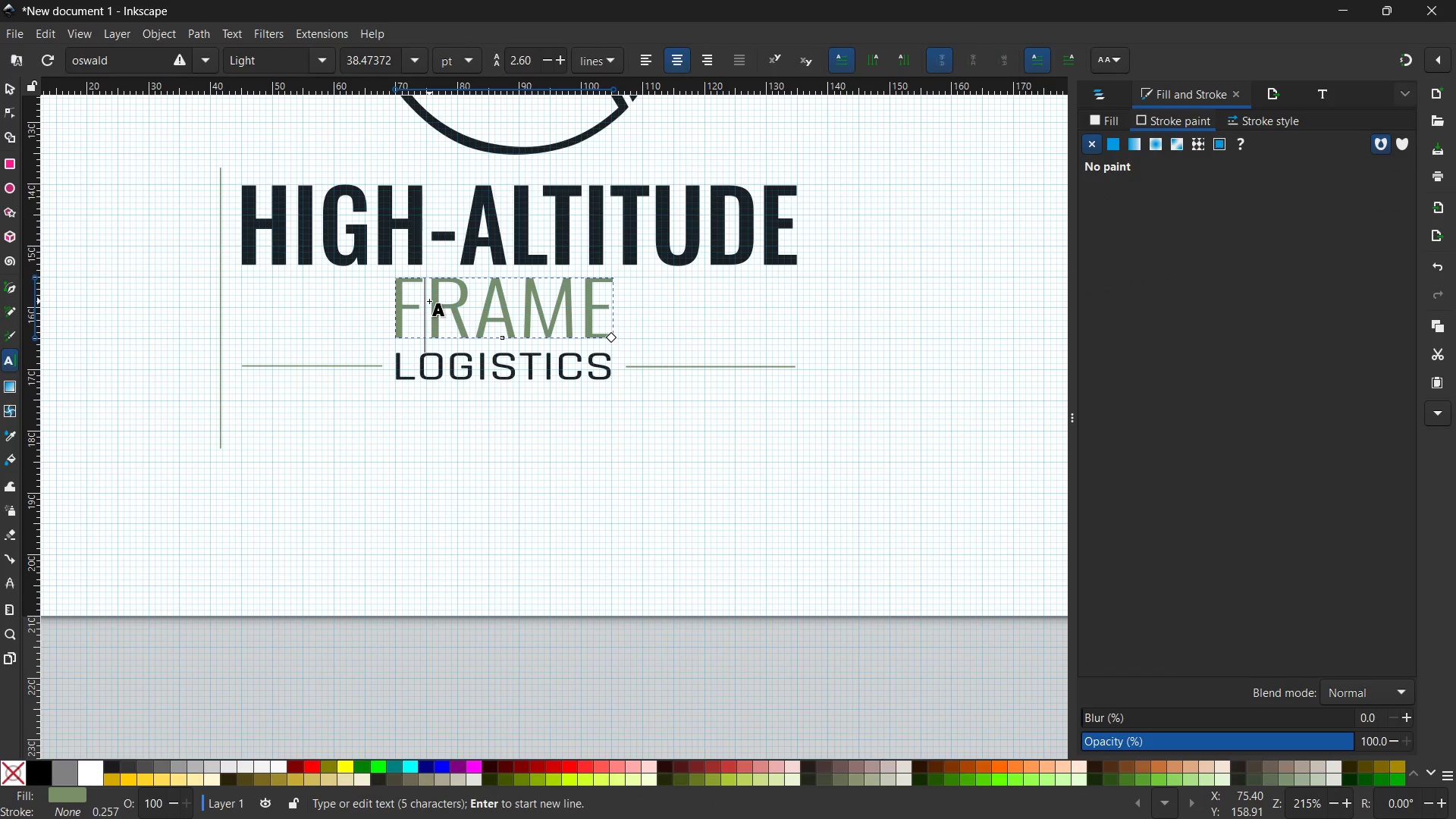 
key(Space)
 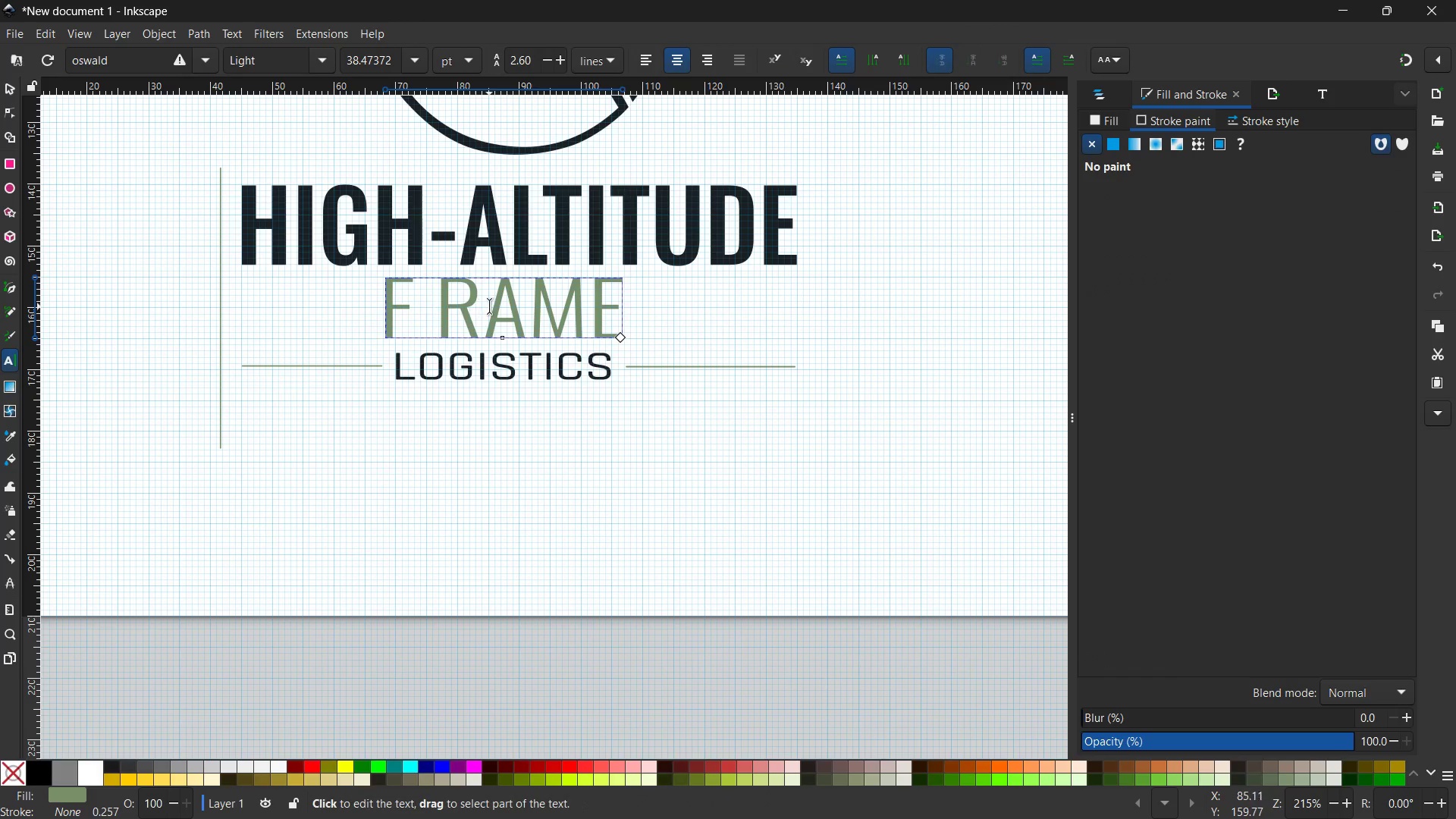 
left_click([489, 306])
 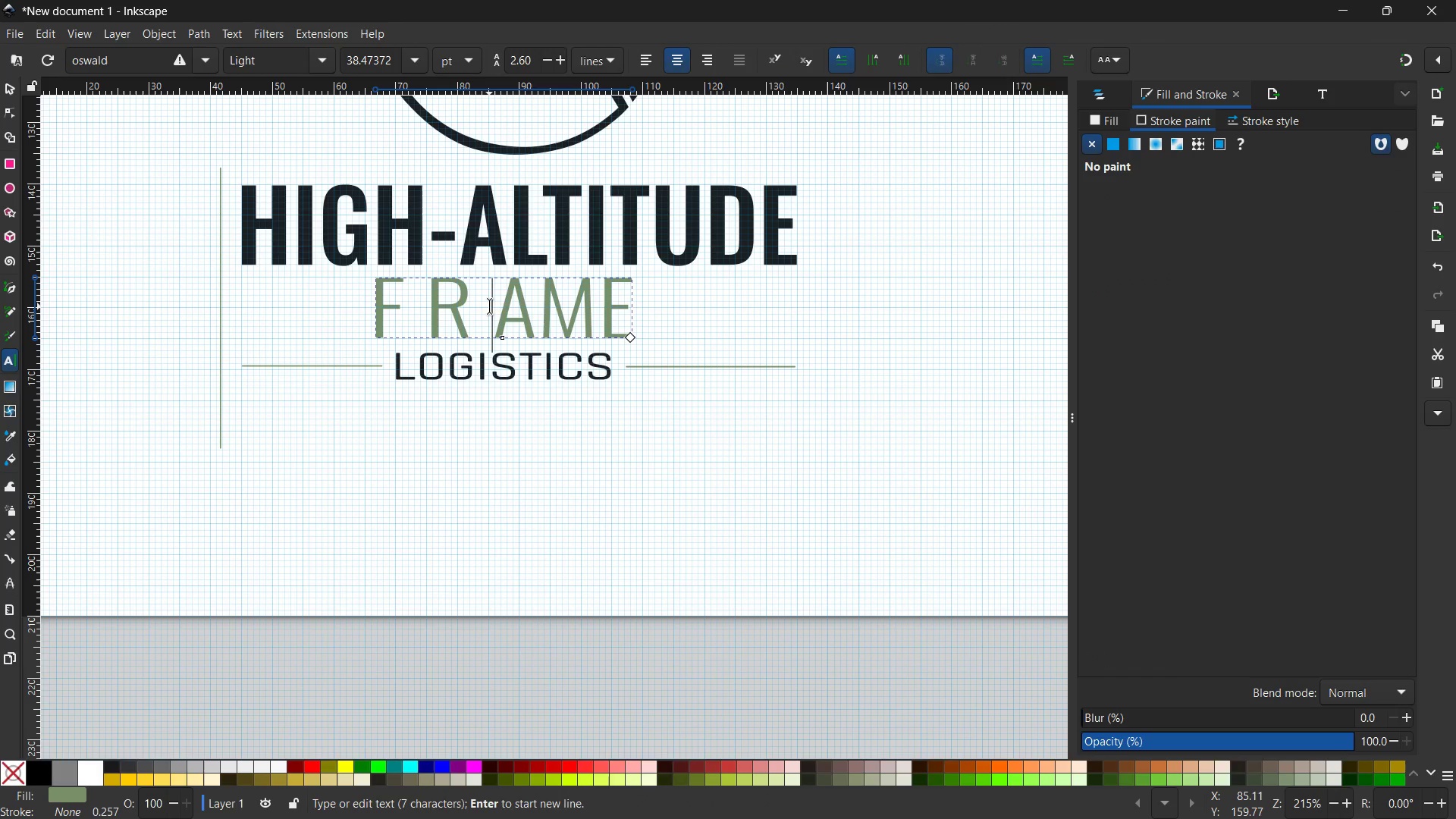 
key(Space)
 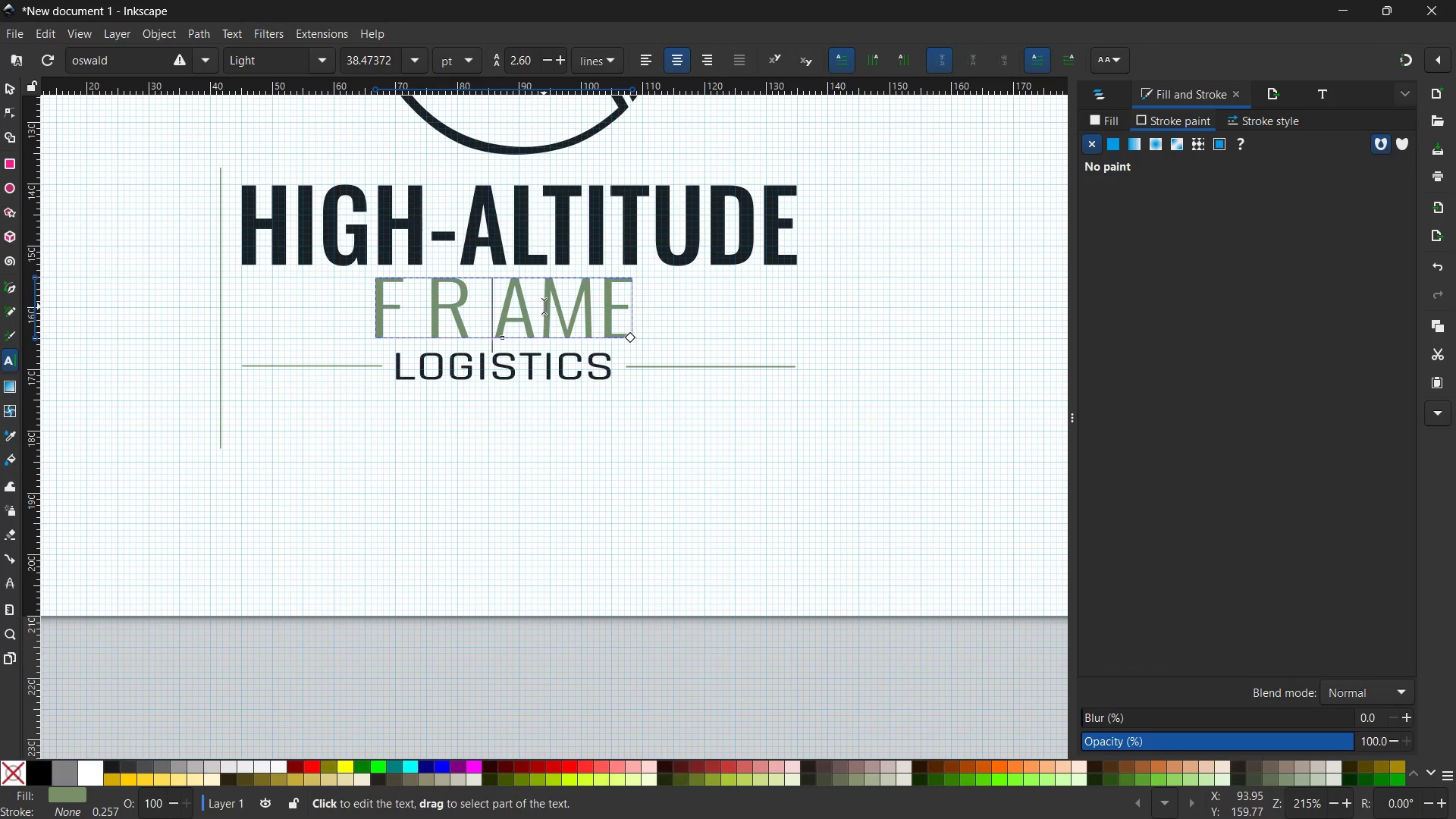 
left_click([544, 306])
 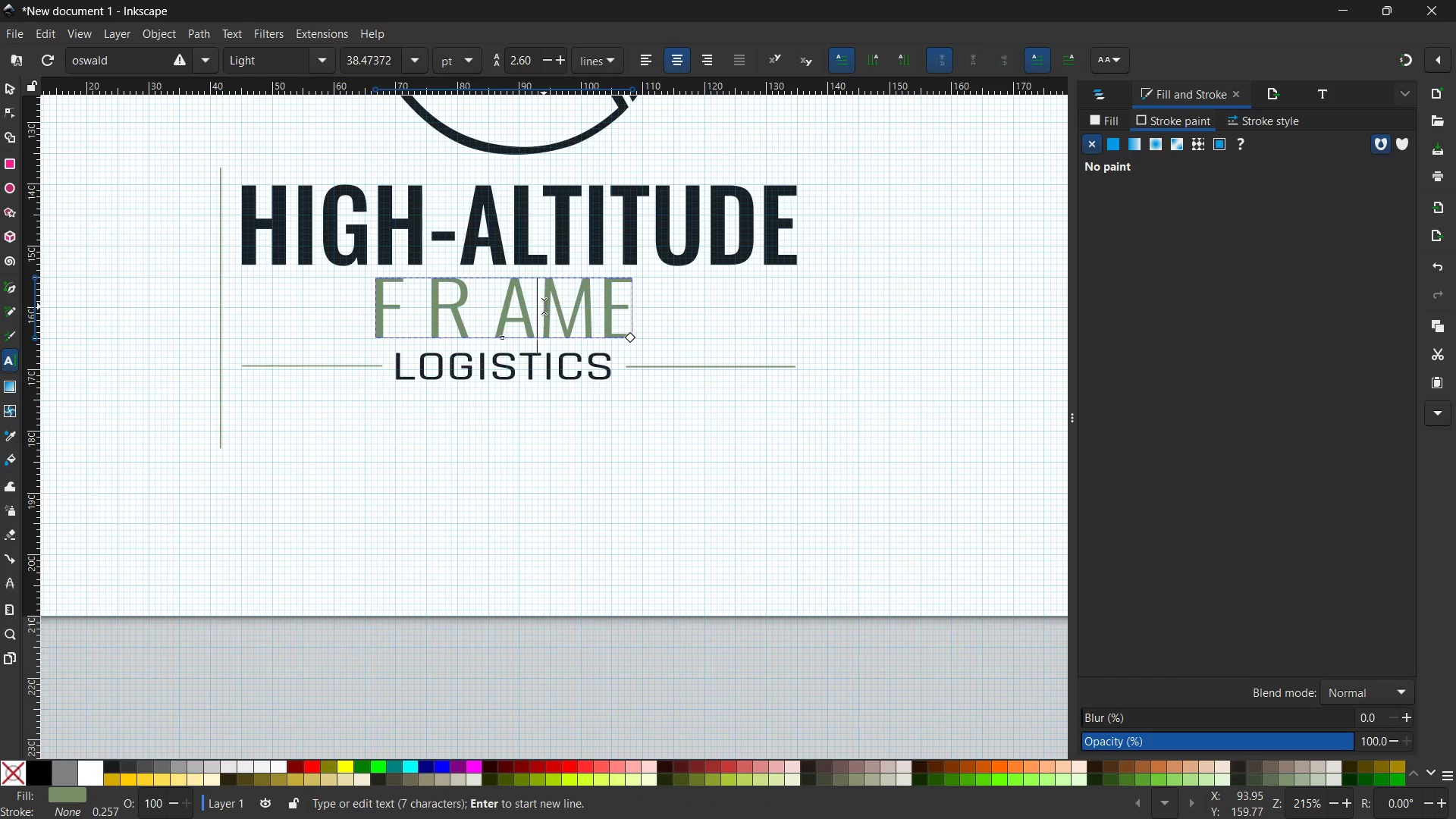 
key(Space)
 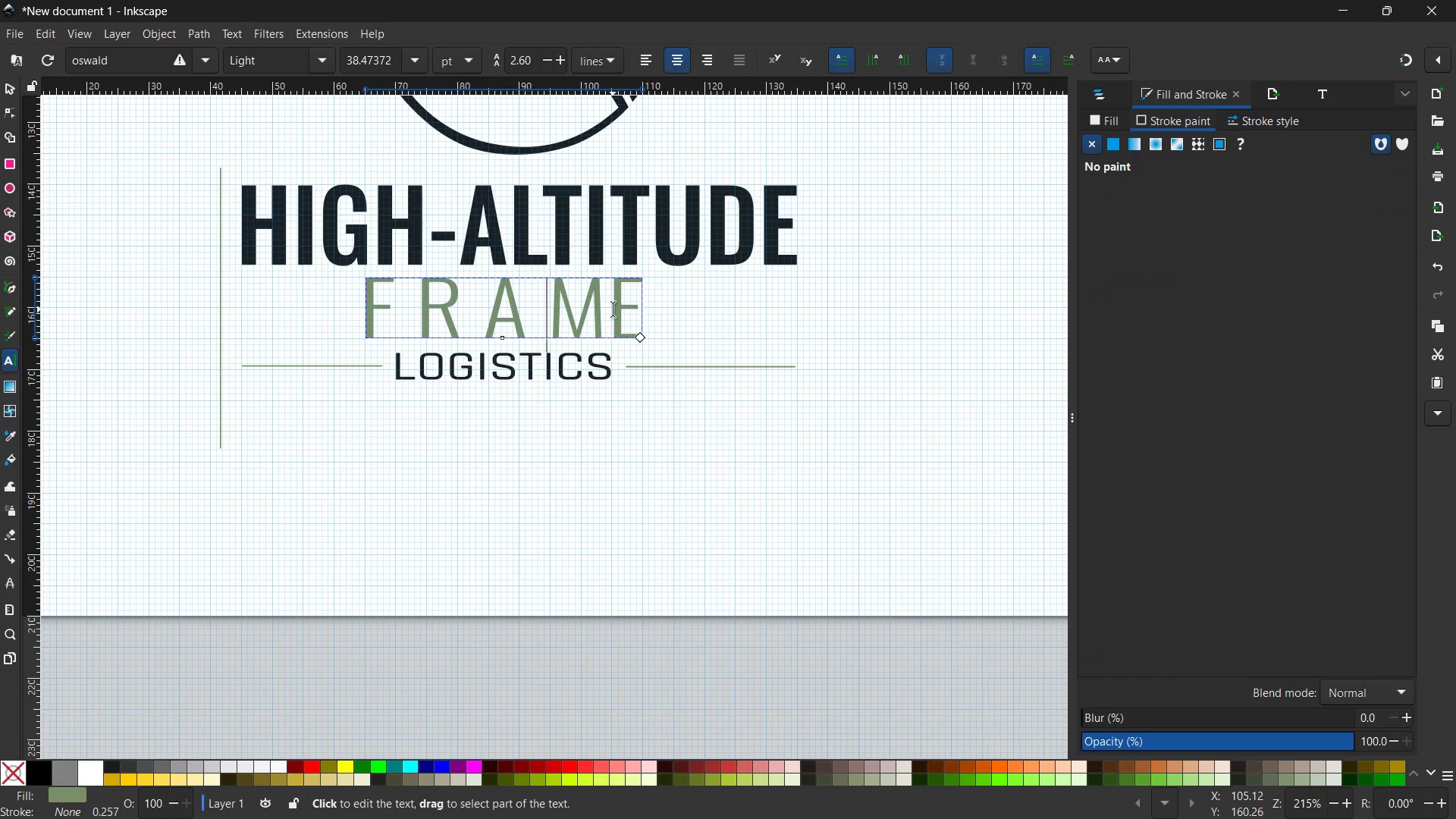 
left_click([613, 309])
 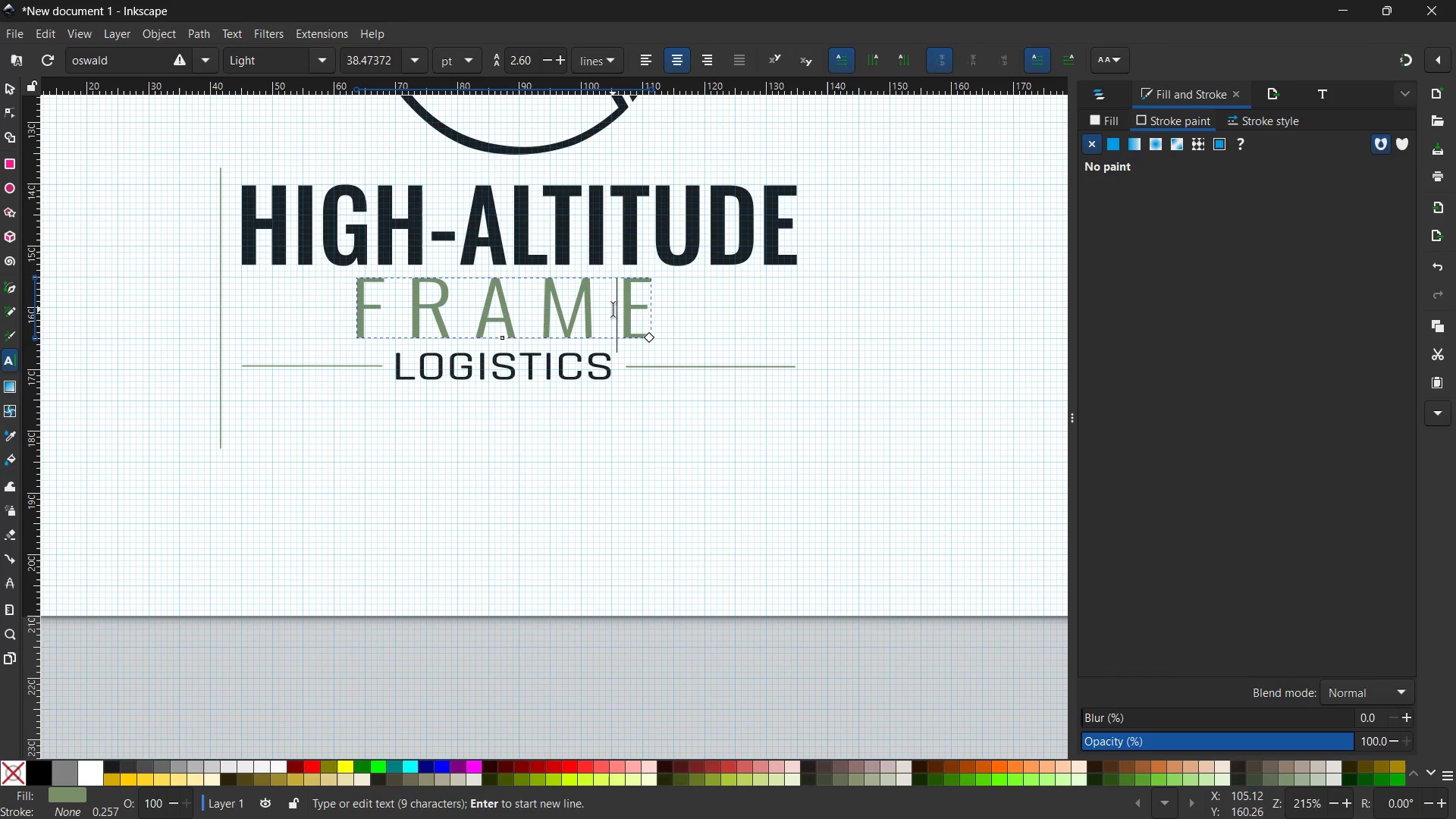 
key(Space)
 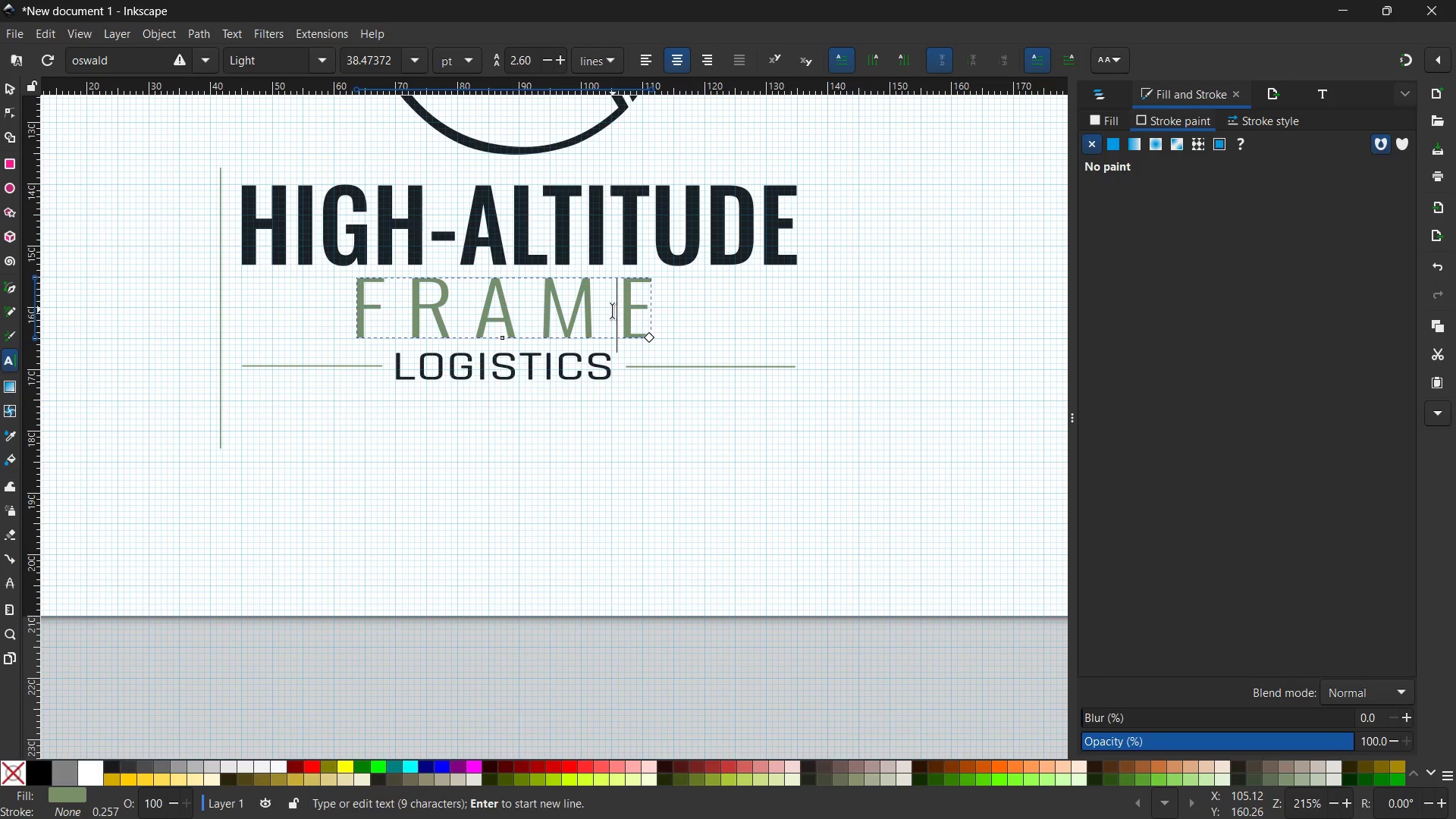 
wait(5.33)
 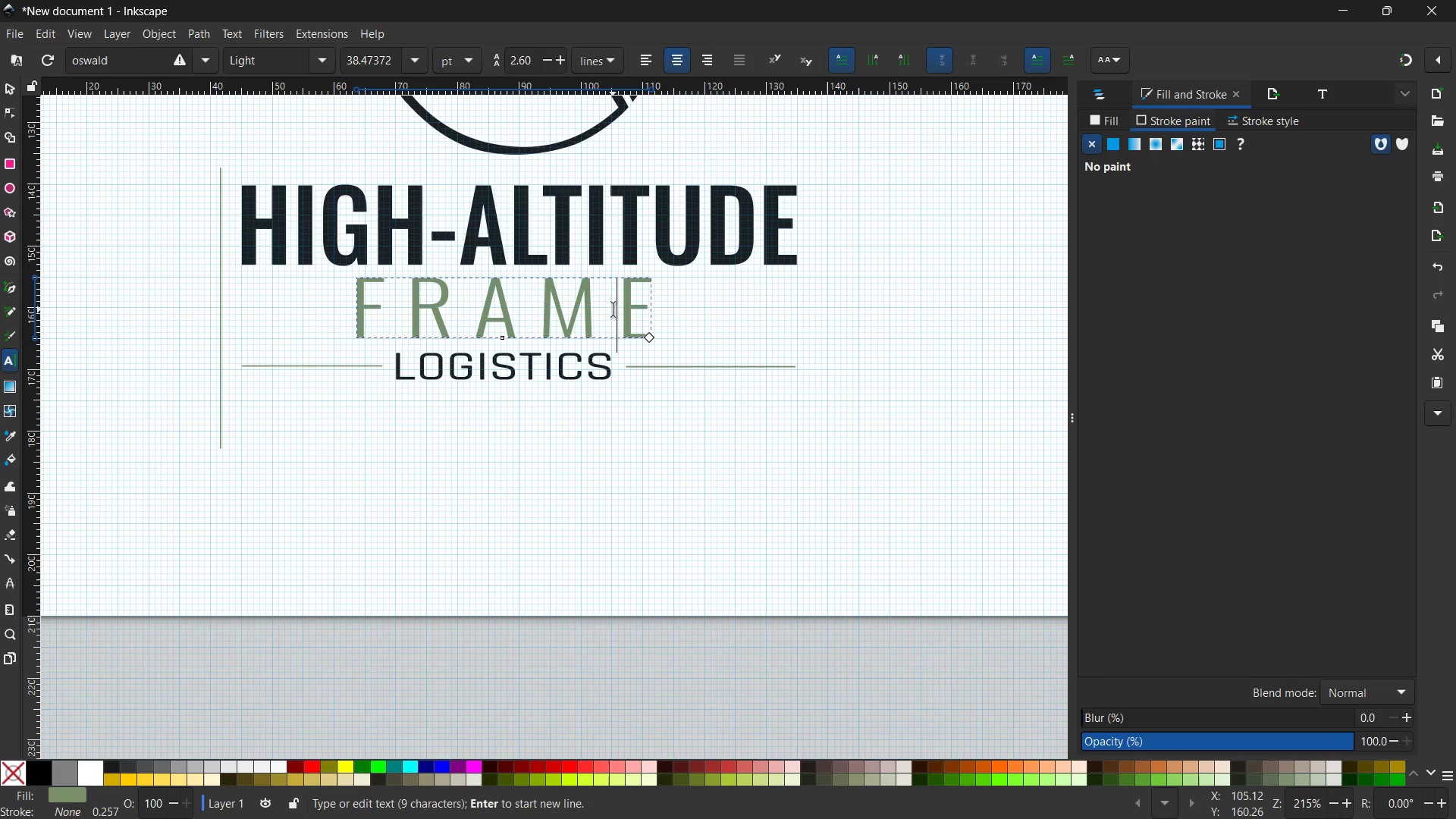 
left_click([11, 91])
 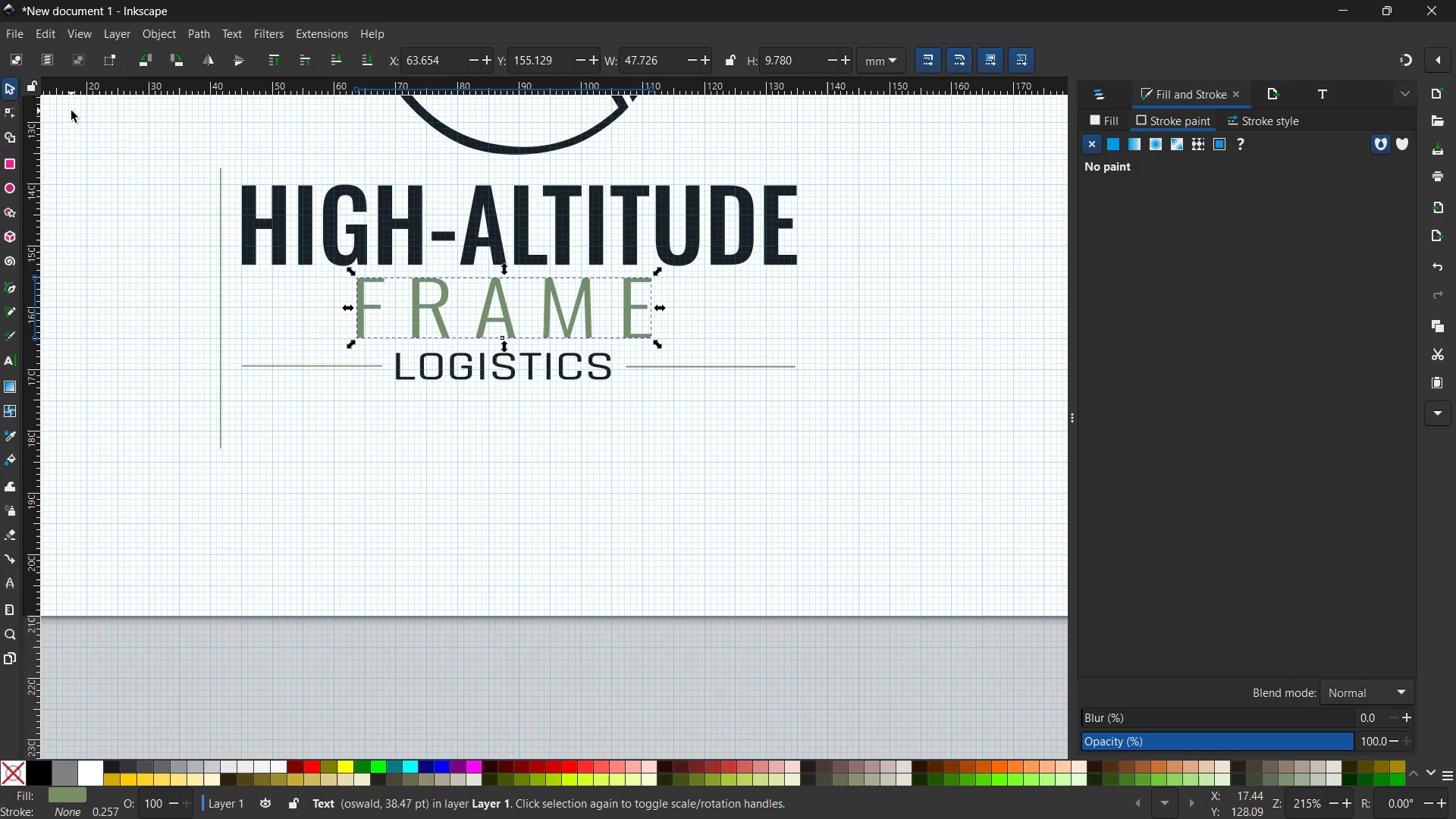 
wait(5.92)
 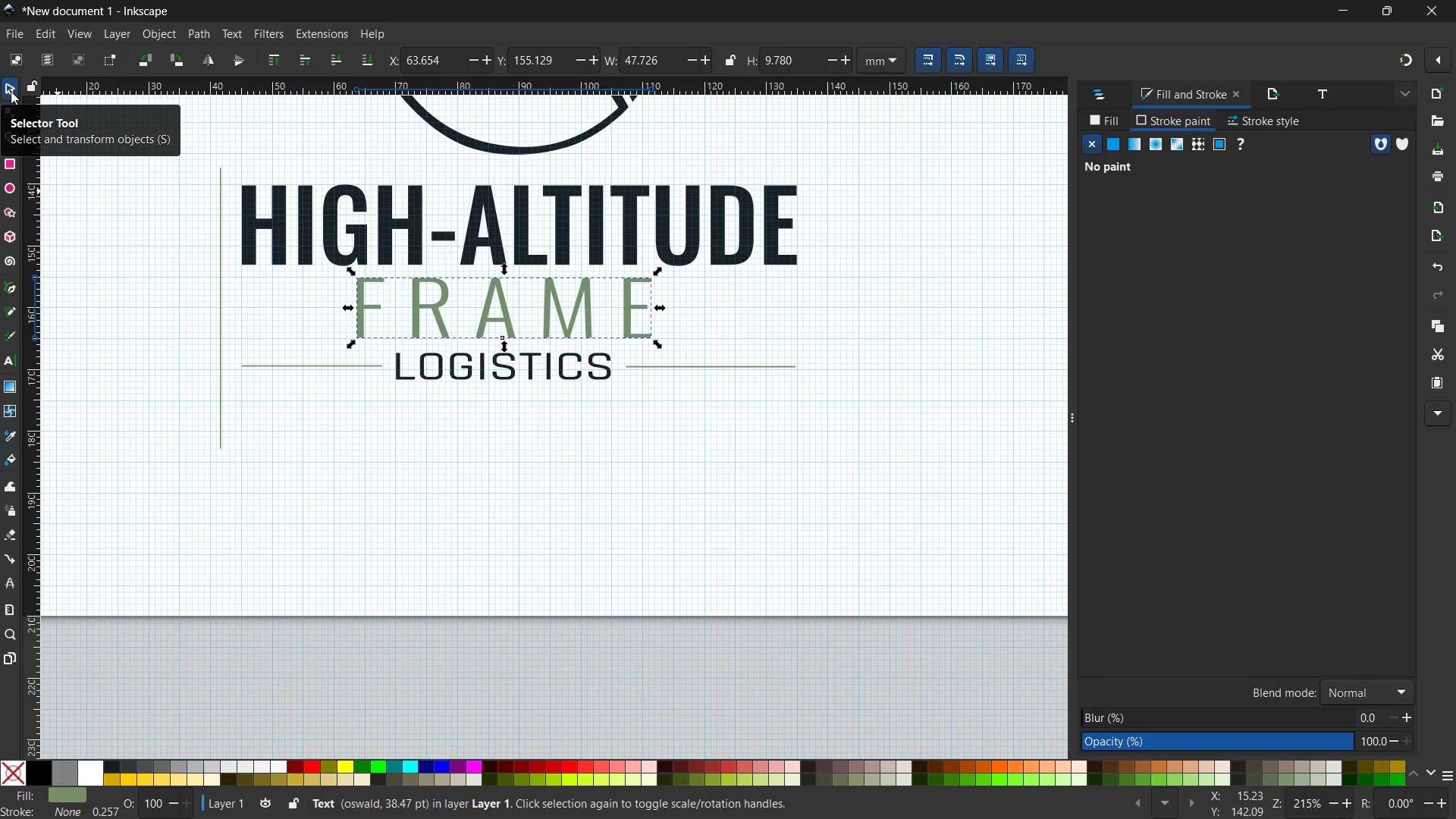 
left_click([435, 372])
 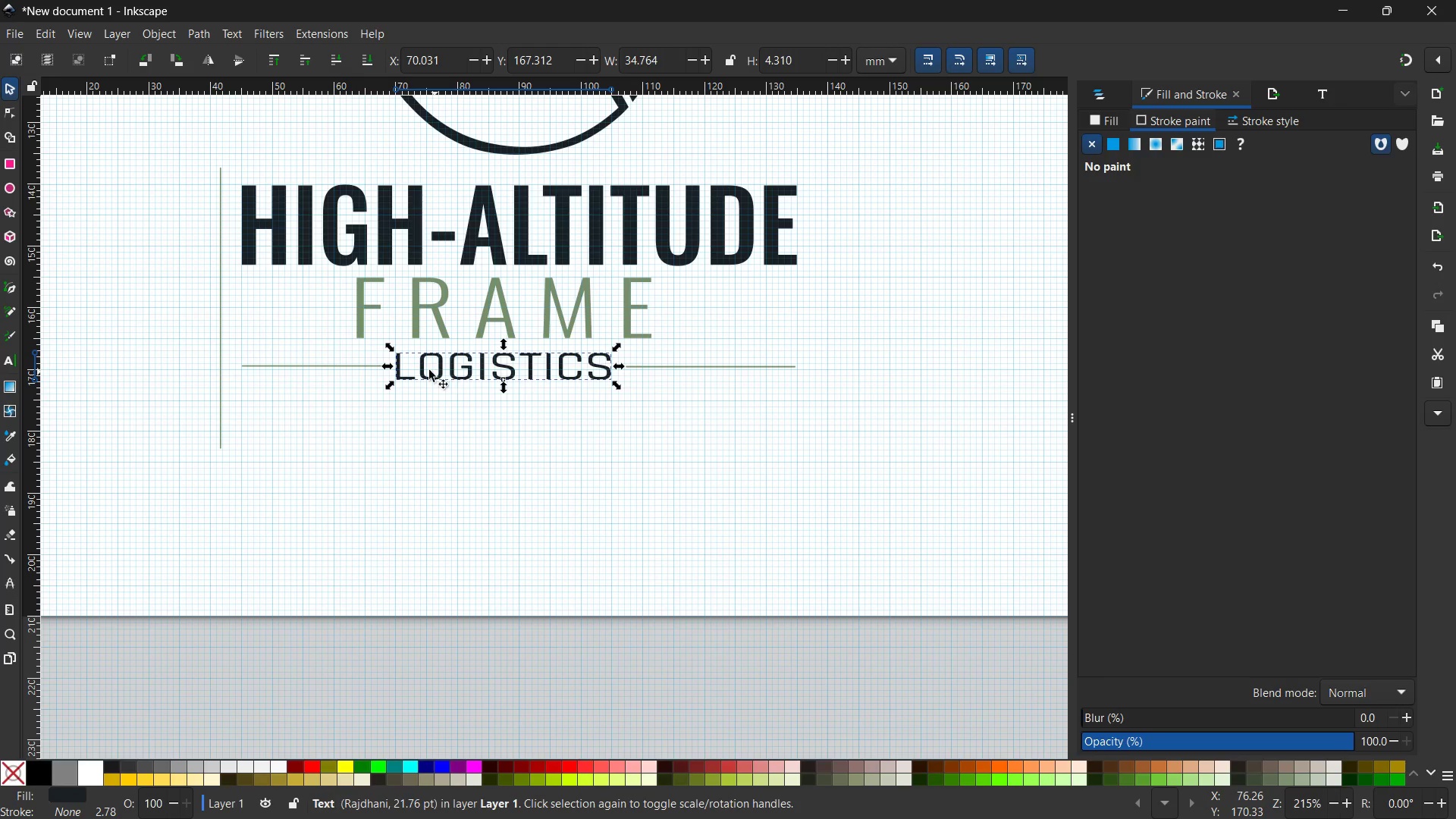 
hold_key(key=ShiftLeft, duration=2.22)
left_click_drag(start_coordinate=[392, 386], to_coordinate=[385, 390])
 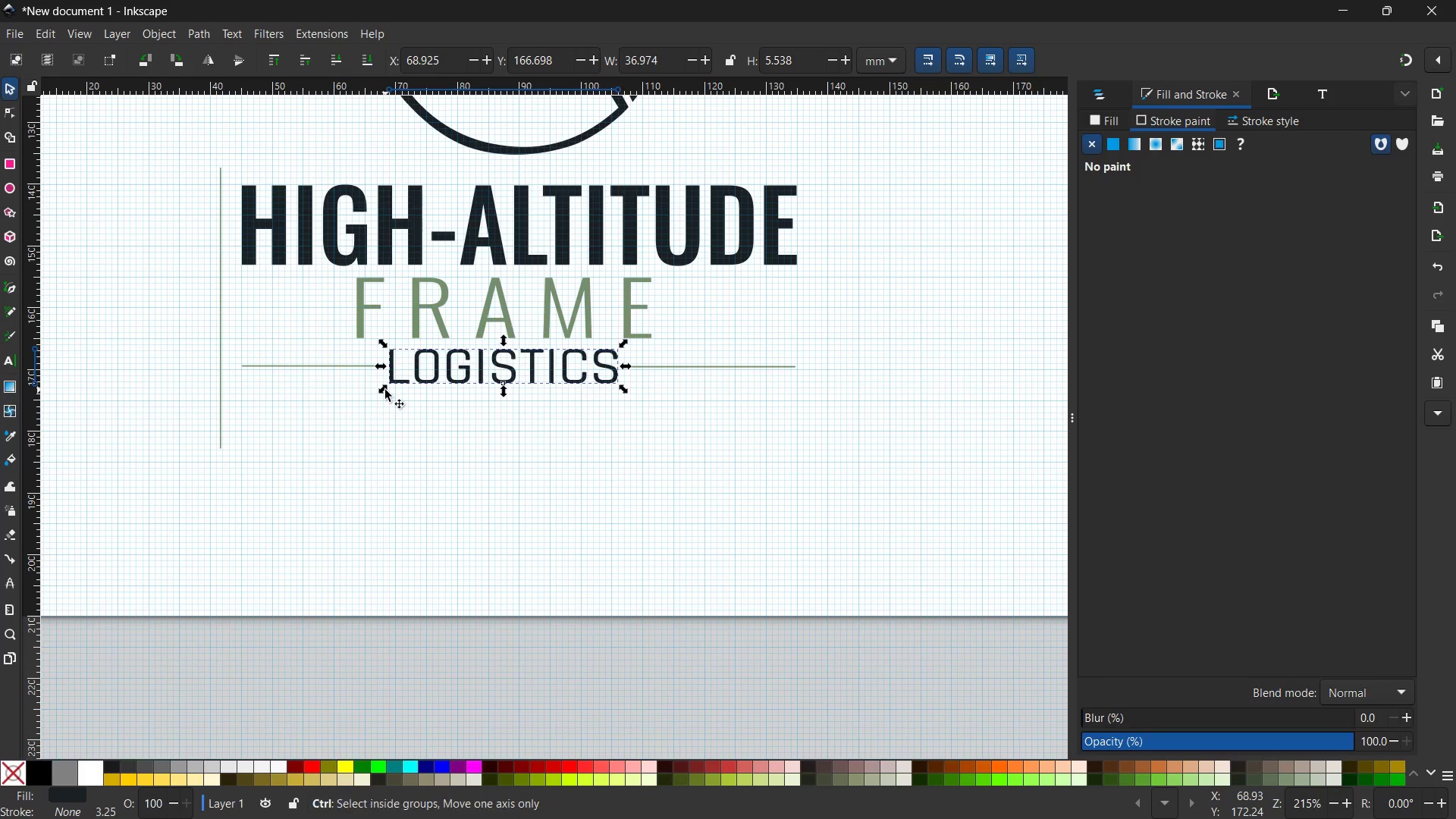 
key(Control+Z)
 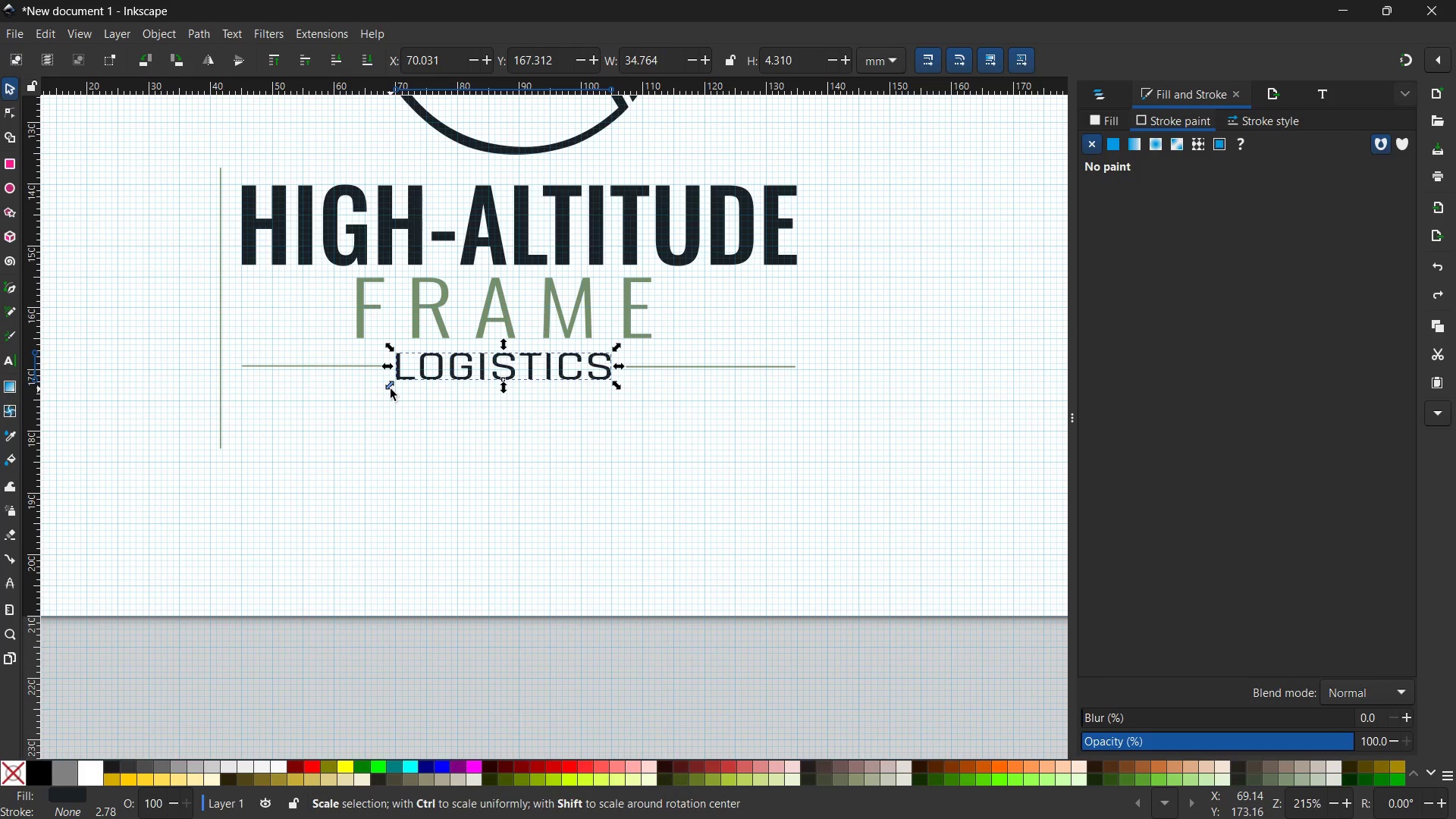 
left_click_drag(start_coordinate=[391, 389], to_coordinate=[350, 395])
 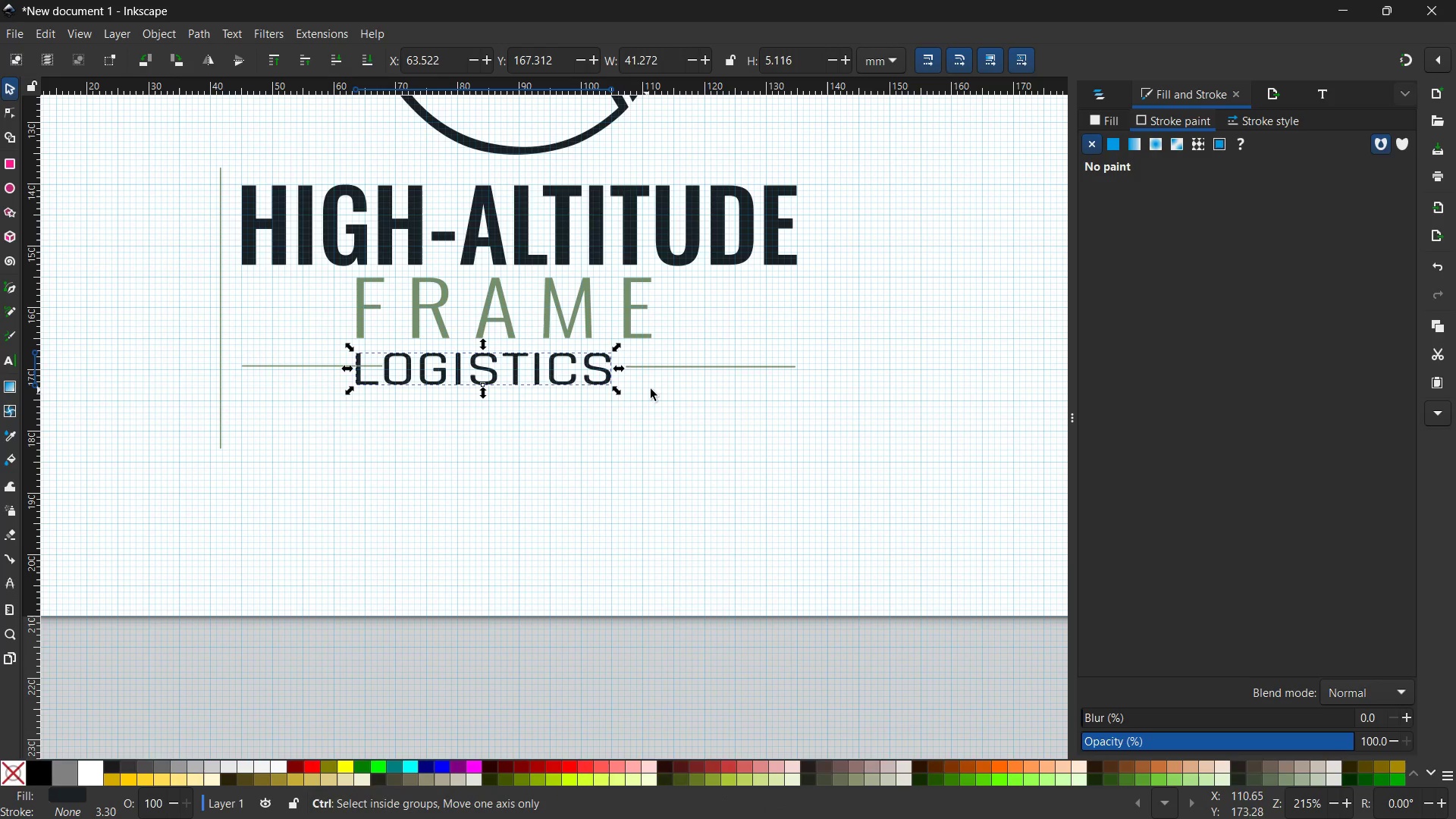 
hold_key(key=ControlLeft, duration=2.27)
left_click_drag(start_coordinate=[622, 393], to_coordinate=[650, 394])
 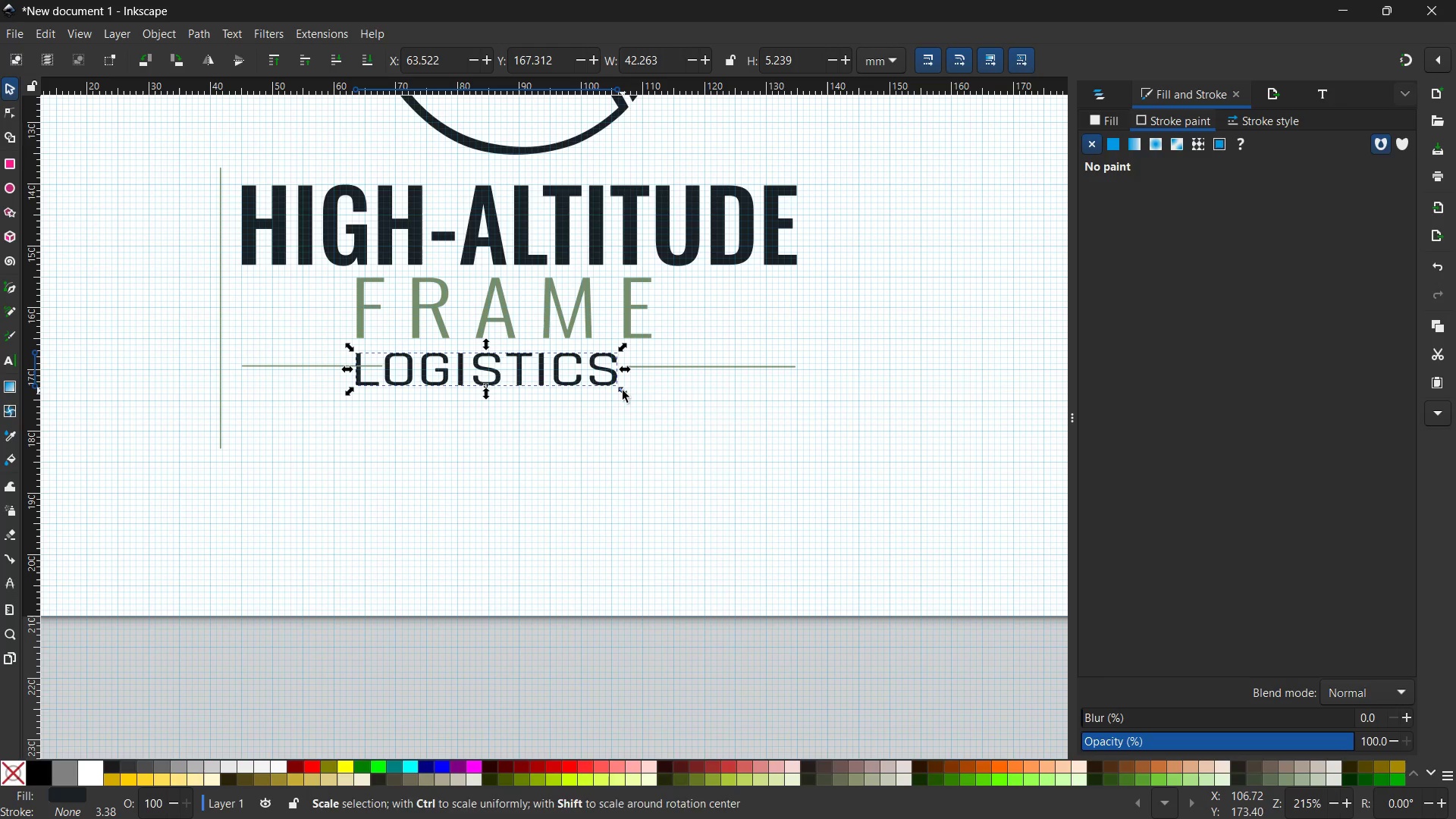 
hold_key(key=ControlLeft, duration=4.28)
left_click_drag(start_coordinate=[623, 391], to_coordinate=[657, 410])
 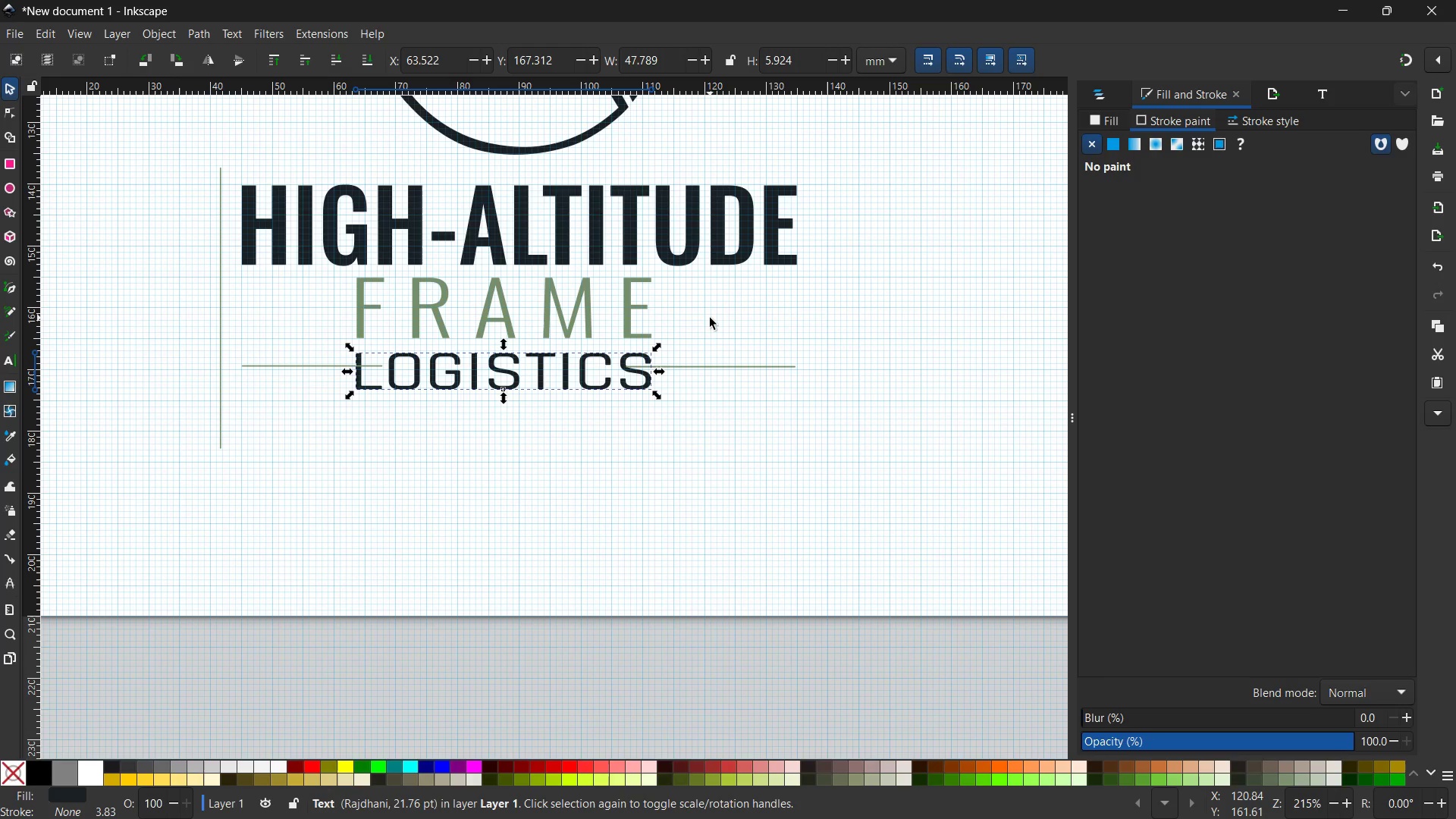 
wait(13.36)
 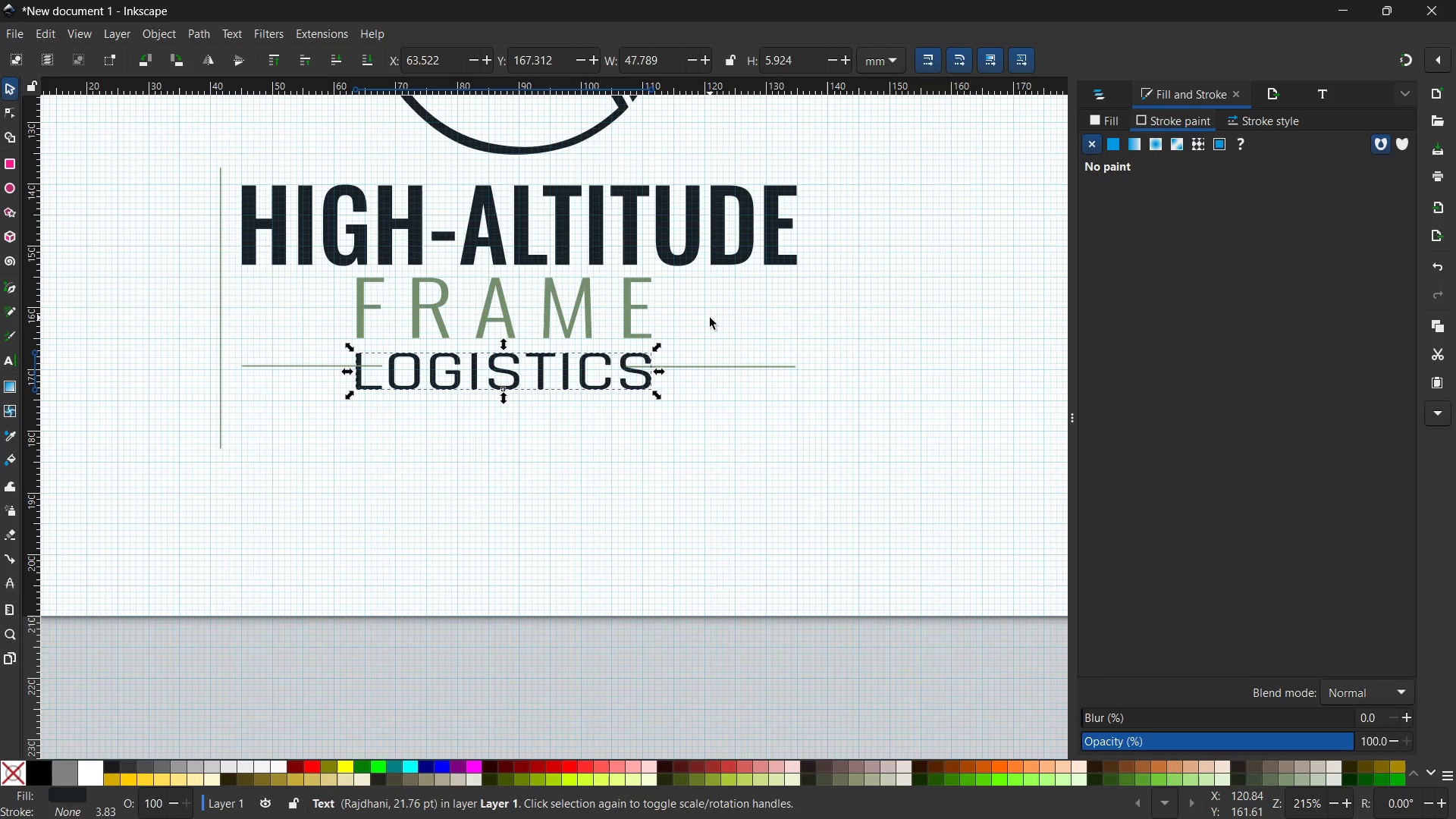 
left_click([549, 306])
 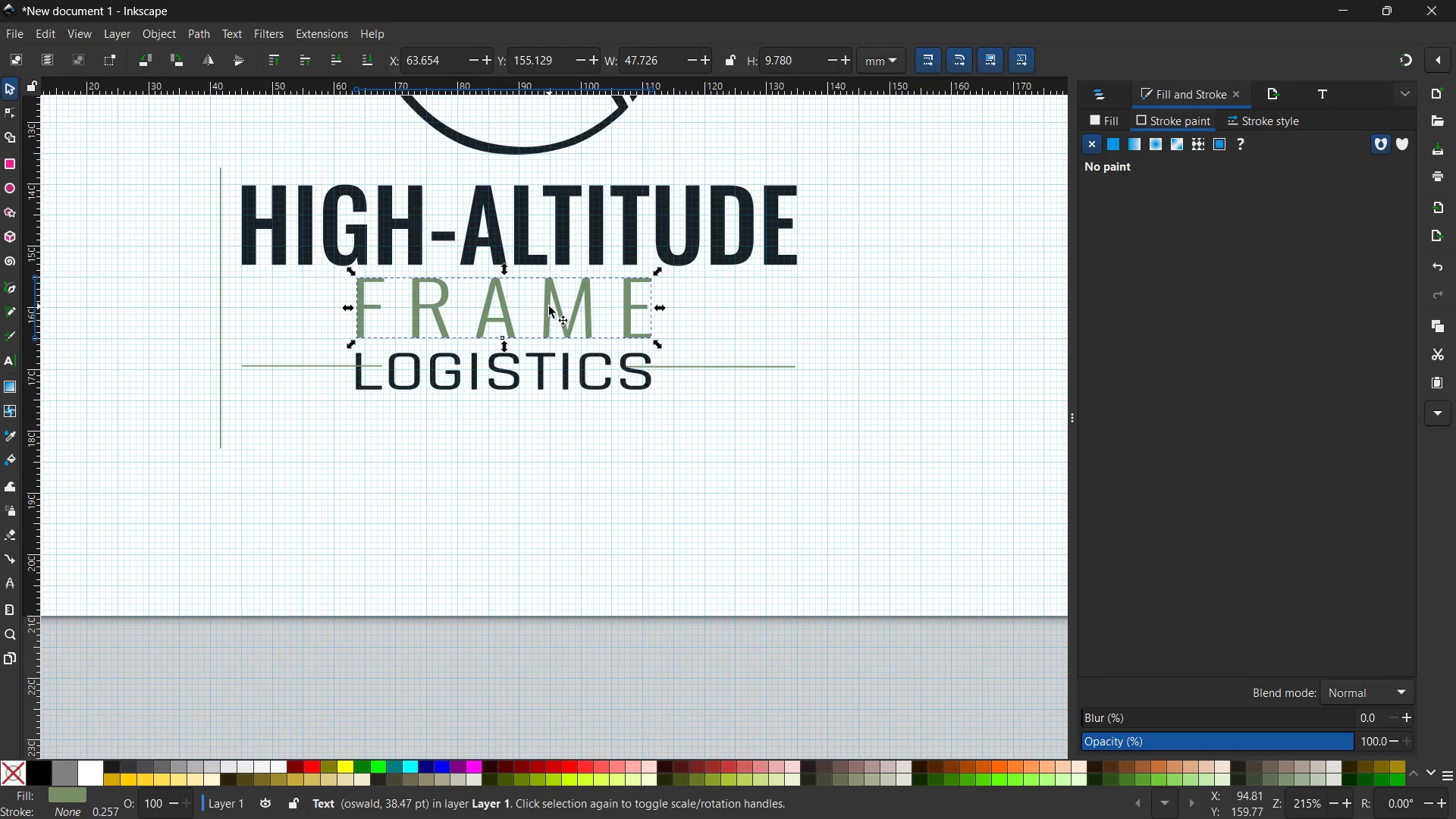 
left_click_drag(start_coordinate=[549, 306], to_coordinate=[560, 306])
 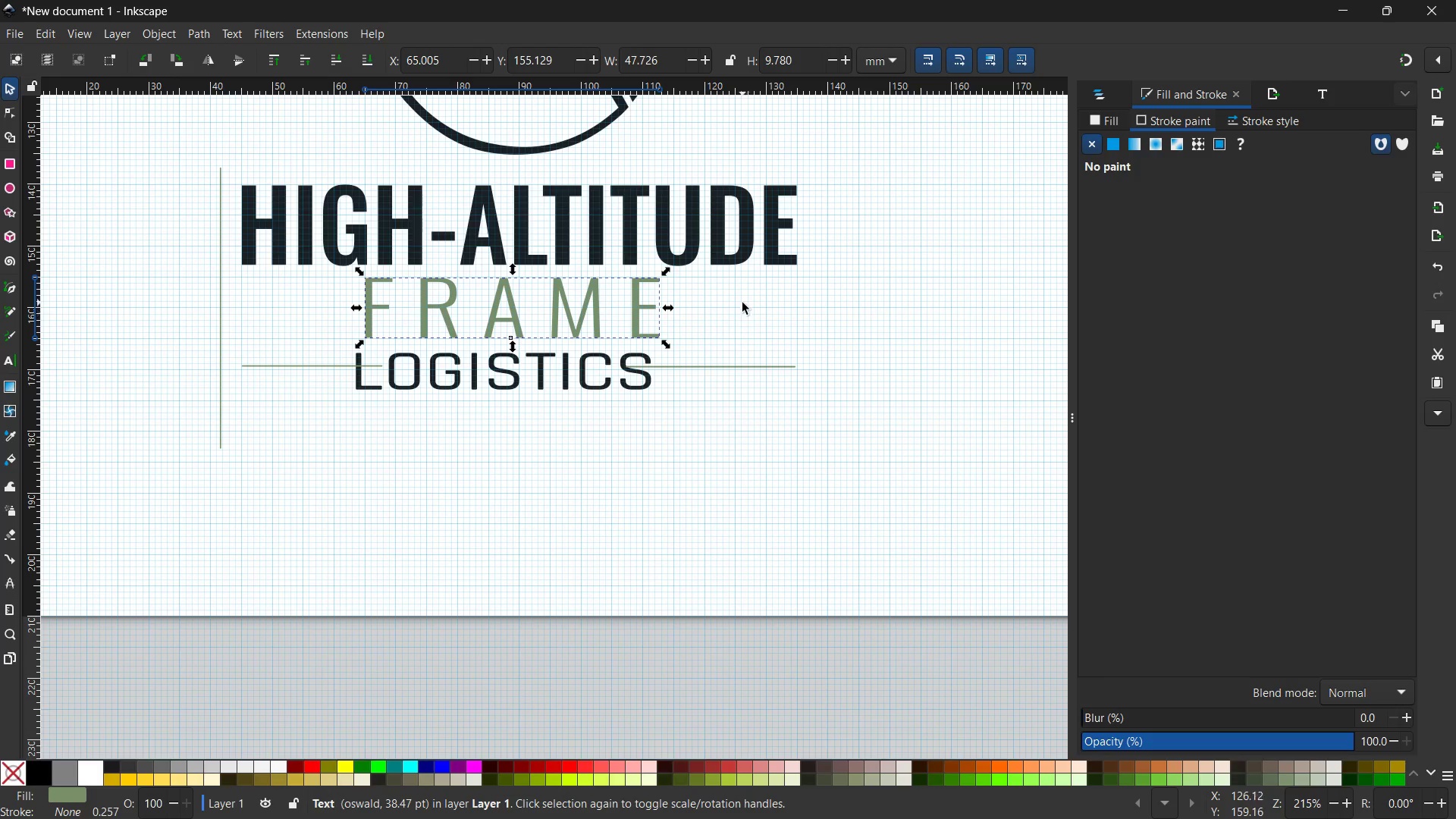 
wait(5.98)
 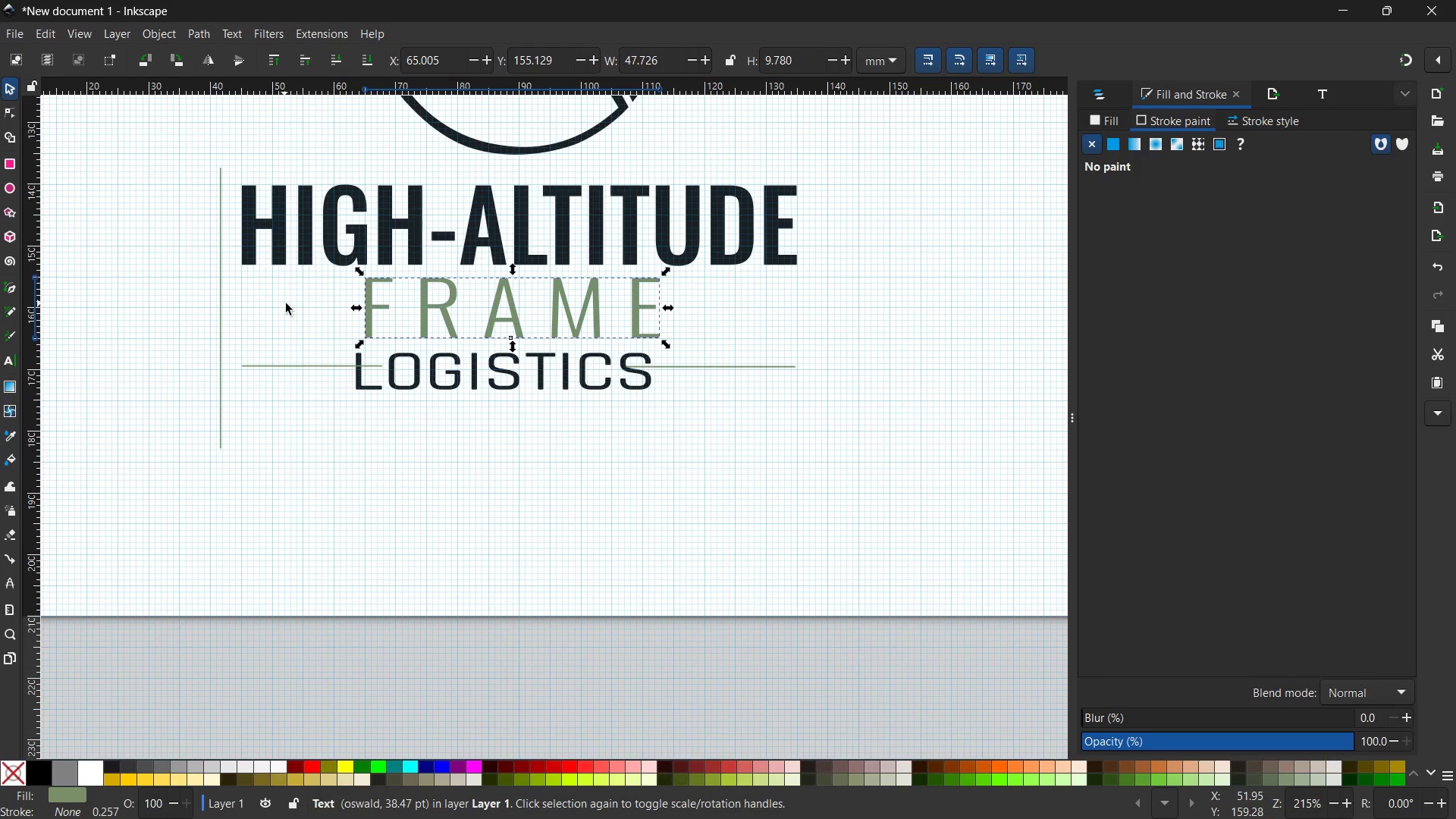 
left_click_drag(start_coordinate=[669, 309], to_coordinate=[683, 309])
 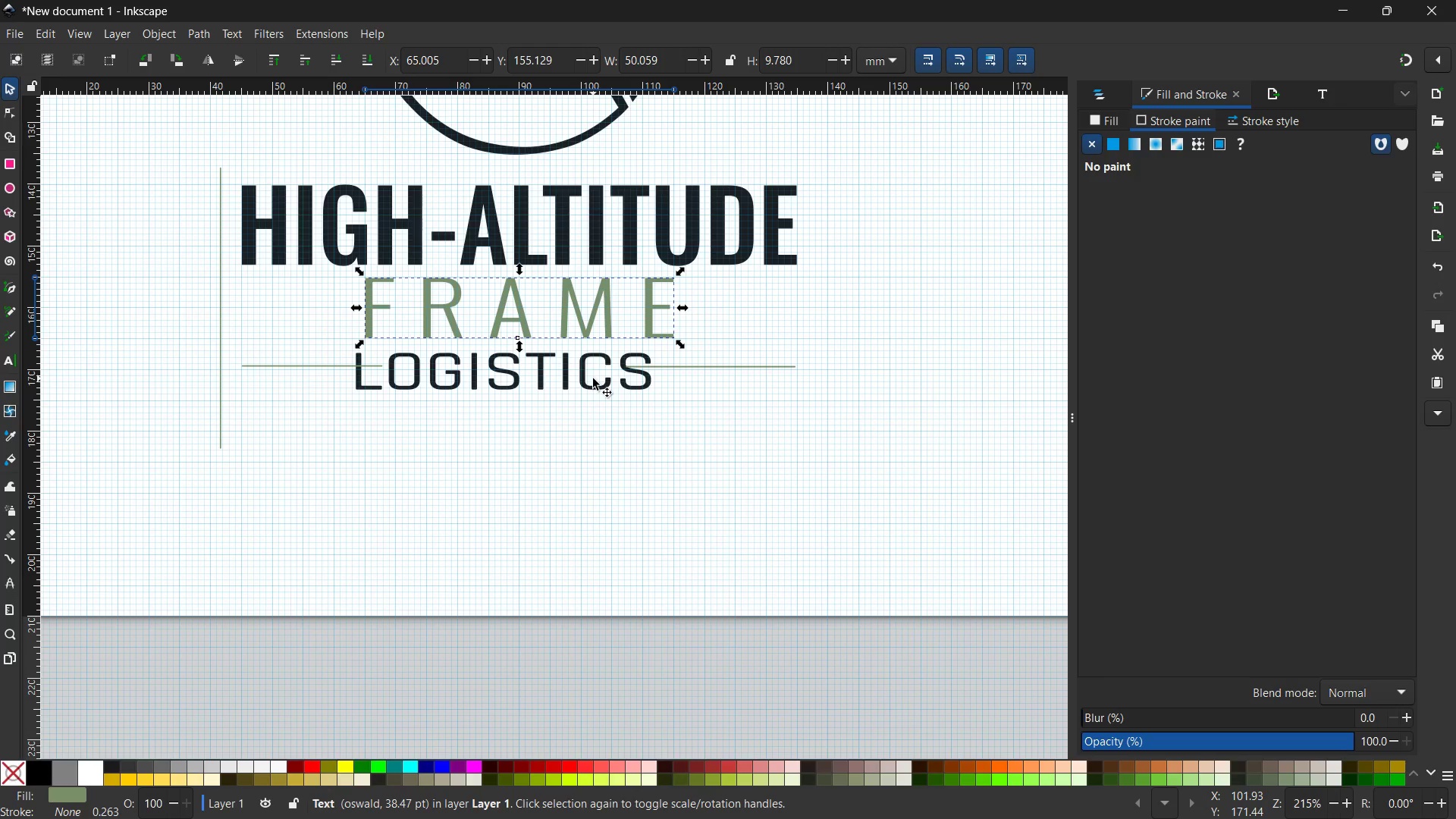 
left_click([593, 378])
 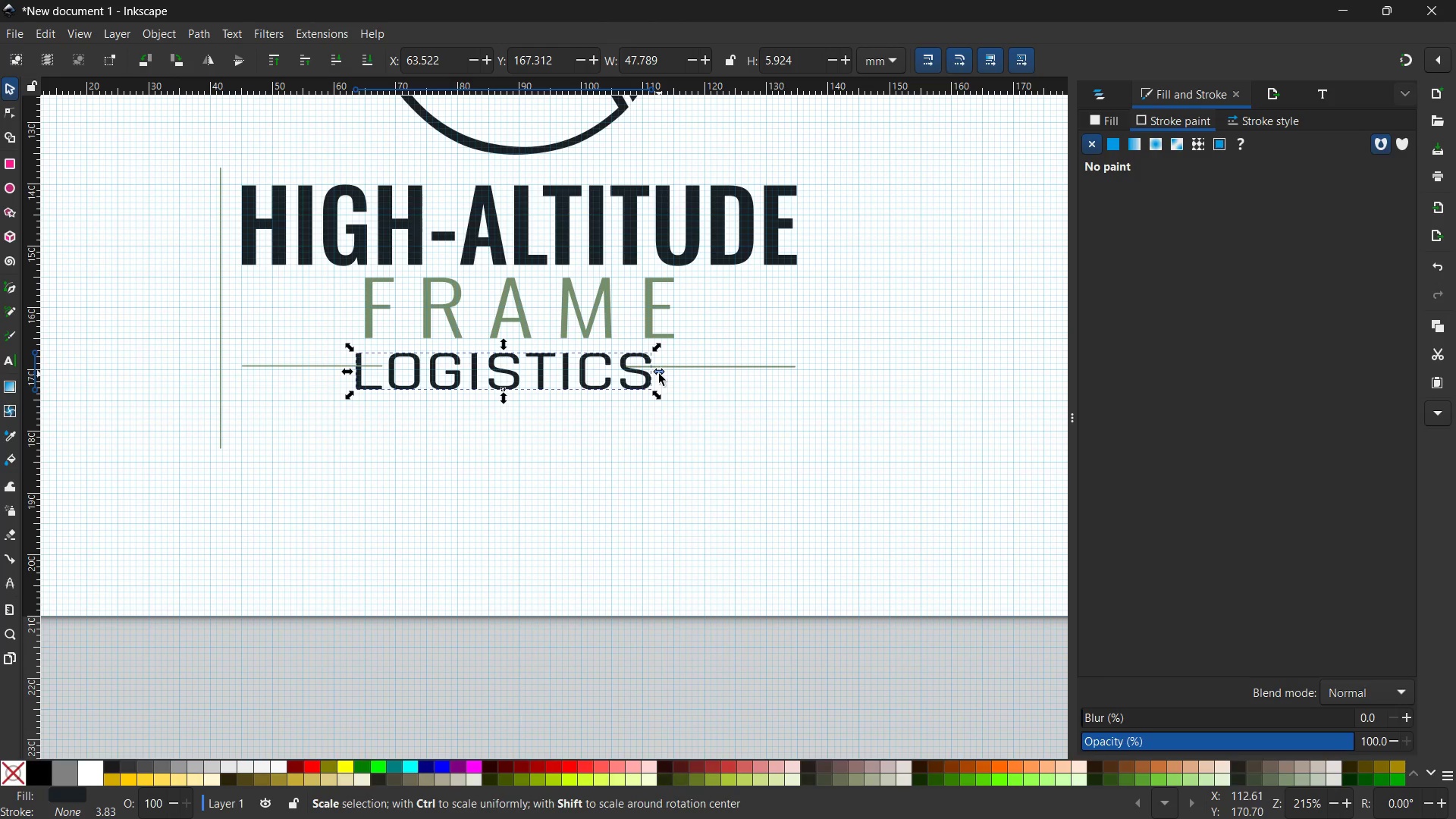 
left_click_drag(start_coordinate=[659, 374], to_coordinate=[682, 372])
 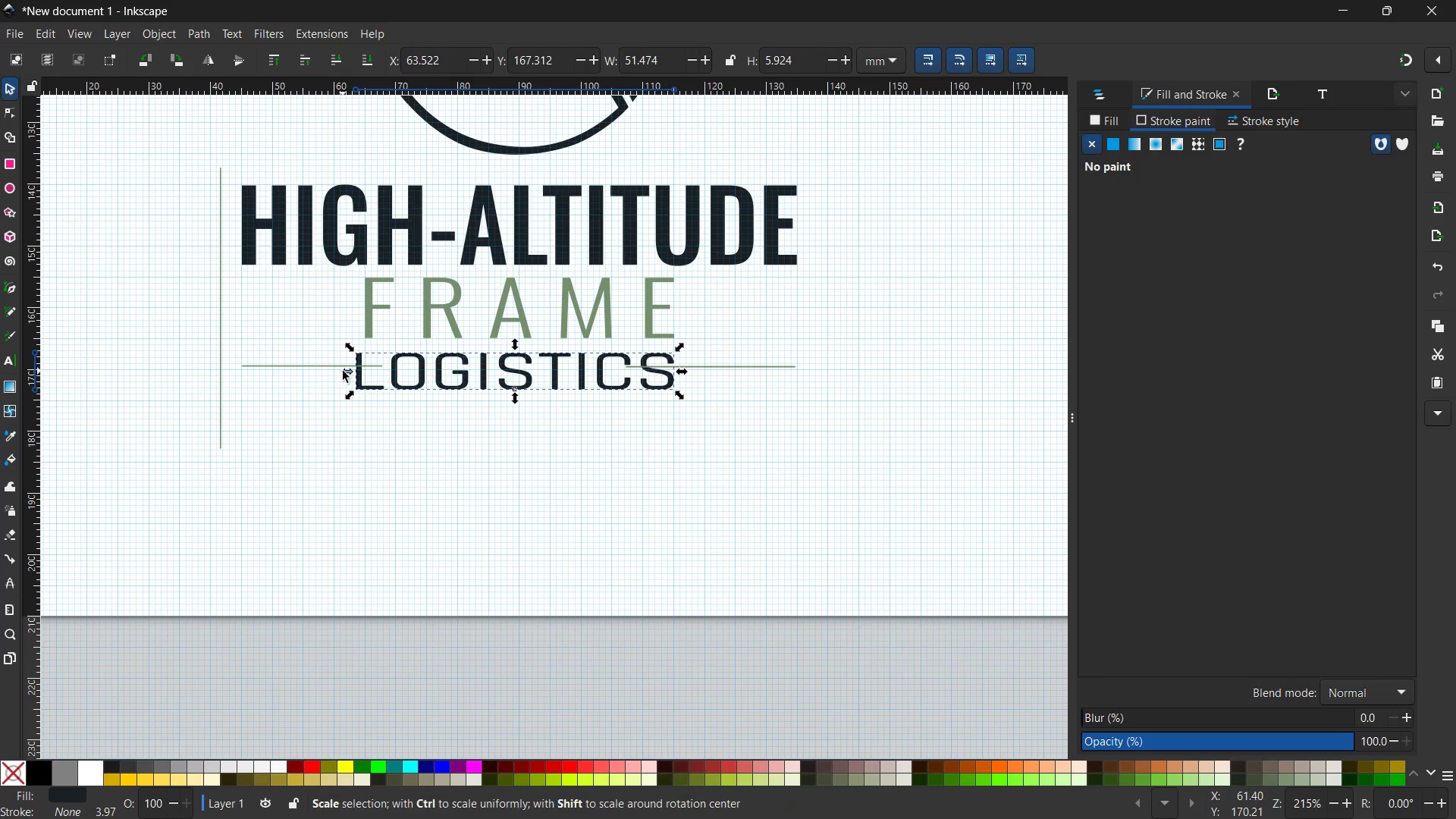 
left_click_drag(start_coordinate=[343, 371], to_coordinate=[351, 372])
 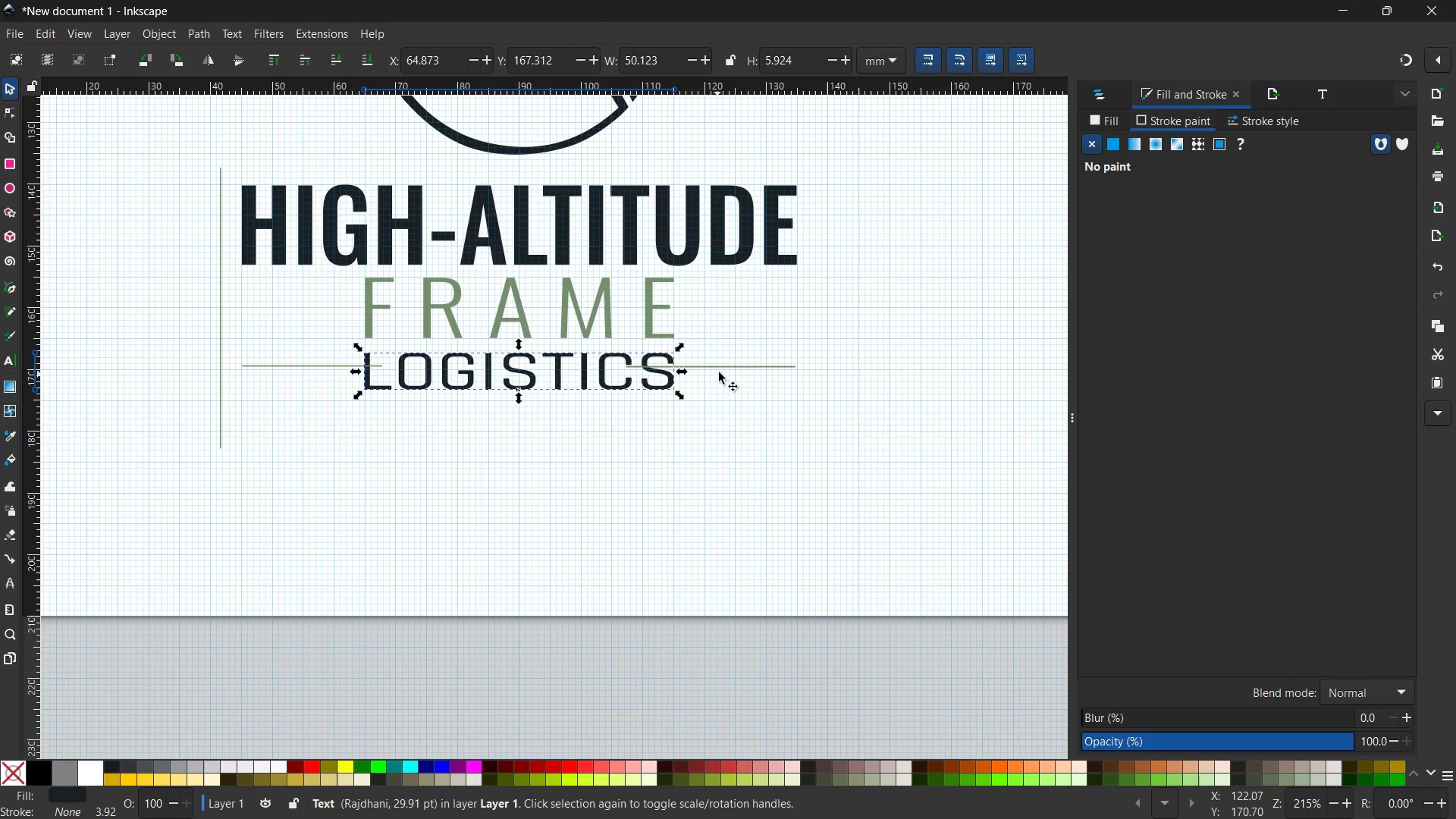 
left_click([725, 366])
 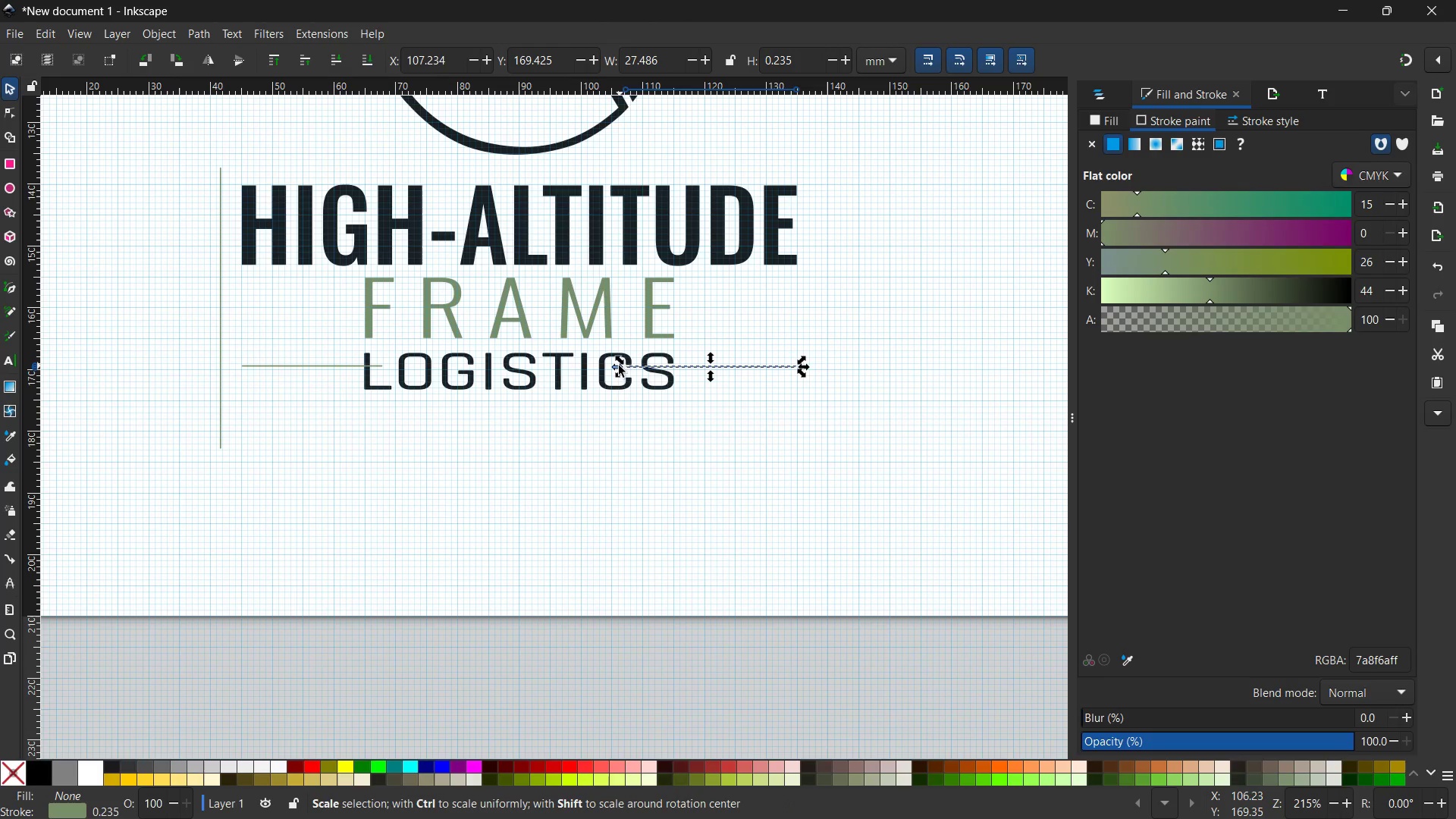 
left_click_drag(start_coordinate=[618, 366], to_coordinate=[677, 369])
 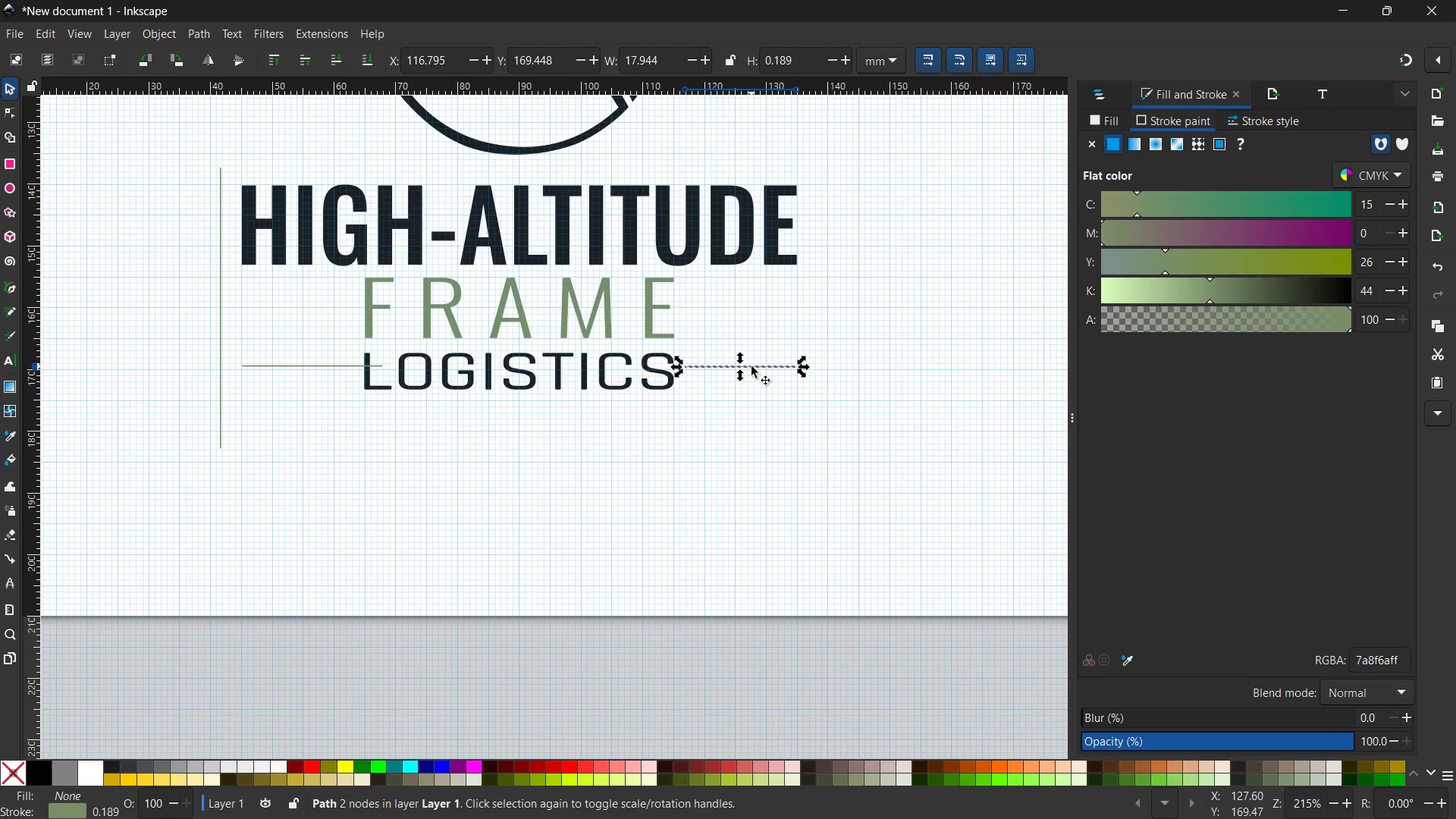 
left_click_drag(start_coordinate=[752, 366], to_coordinate=[756, 372])
 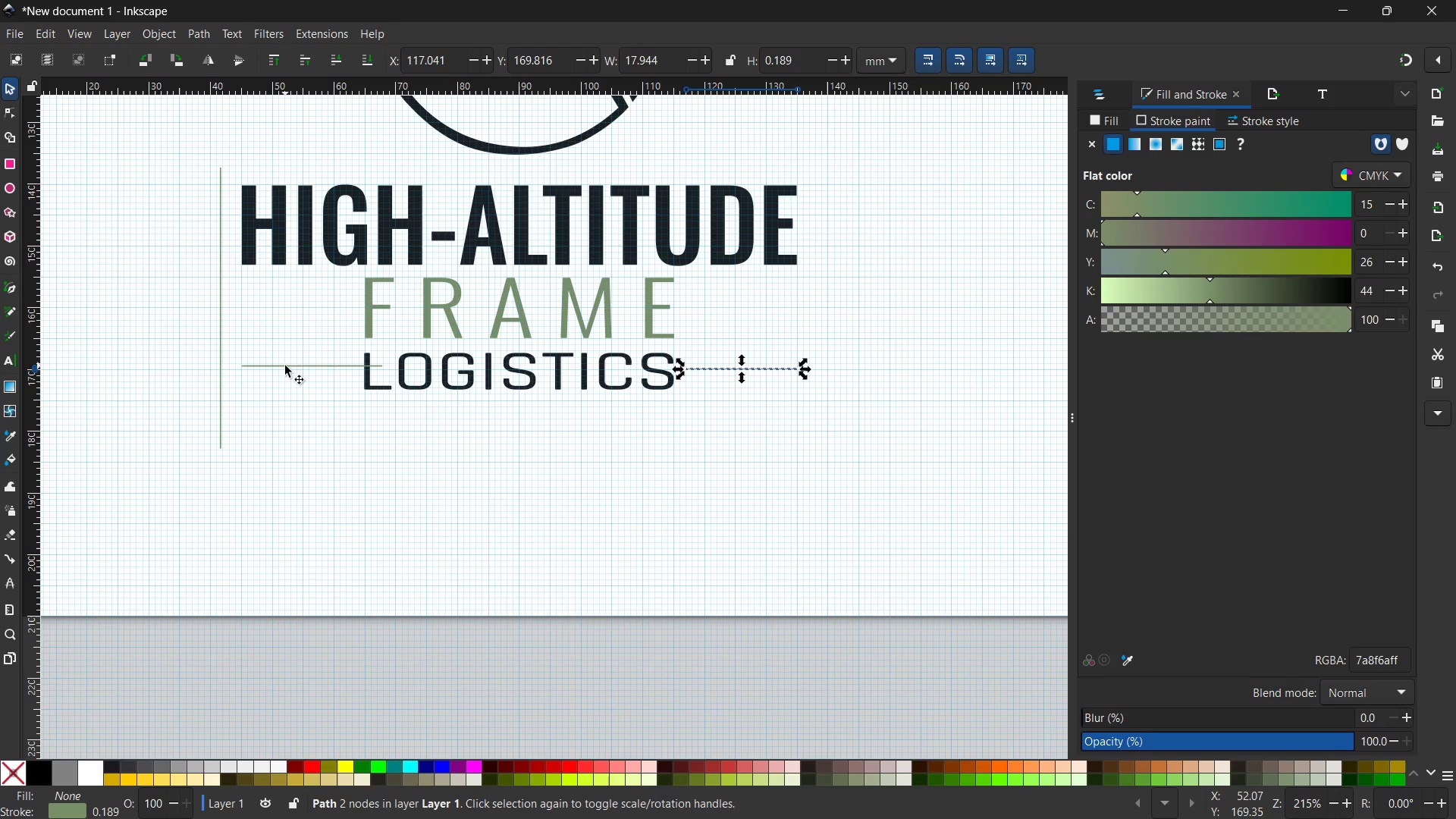 
left_click_drag(start_coordinate=[285, 366], to_coordinate=[286, 372])
 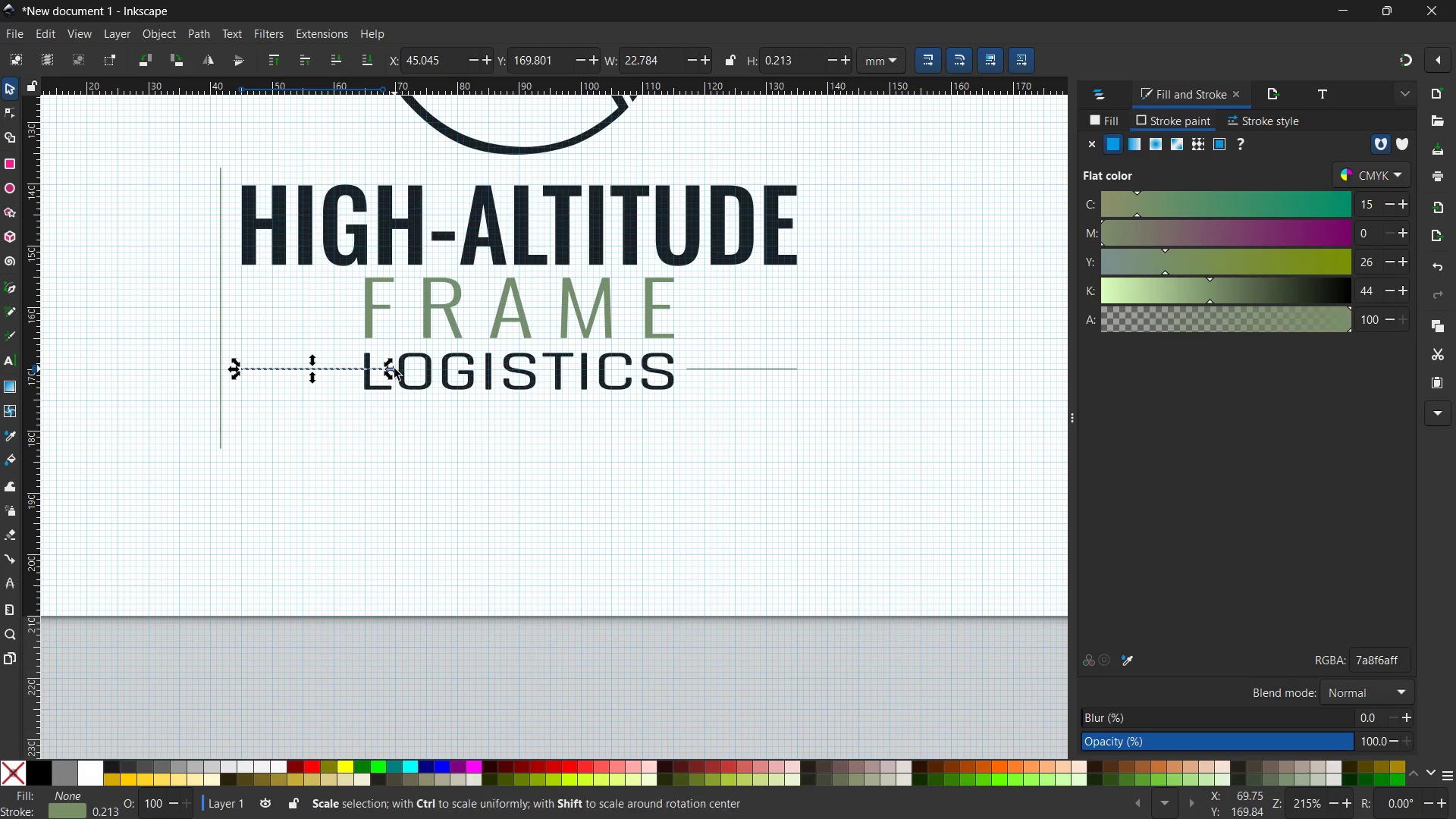 
left_click_drag(start_coordinate=[394, 369], to_coordinate=[362, 369])
 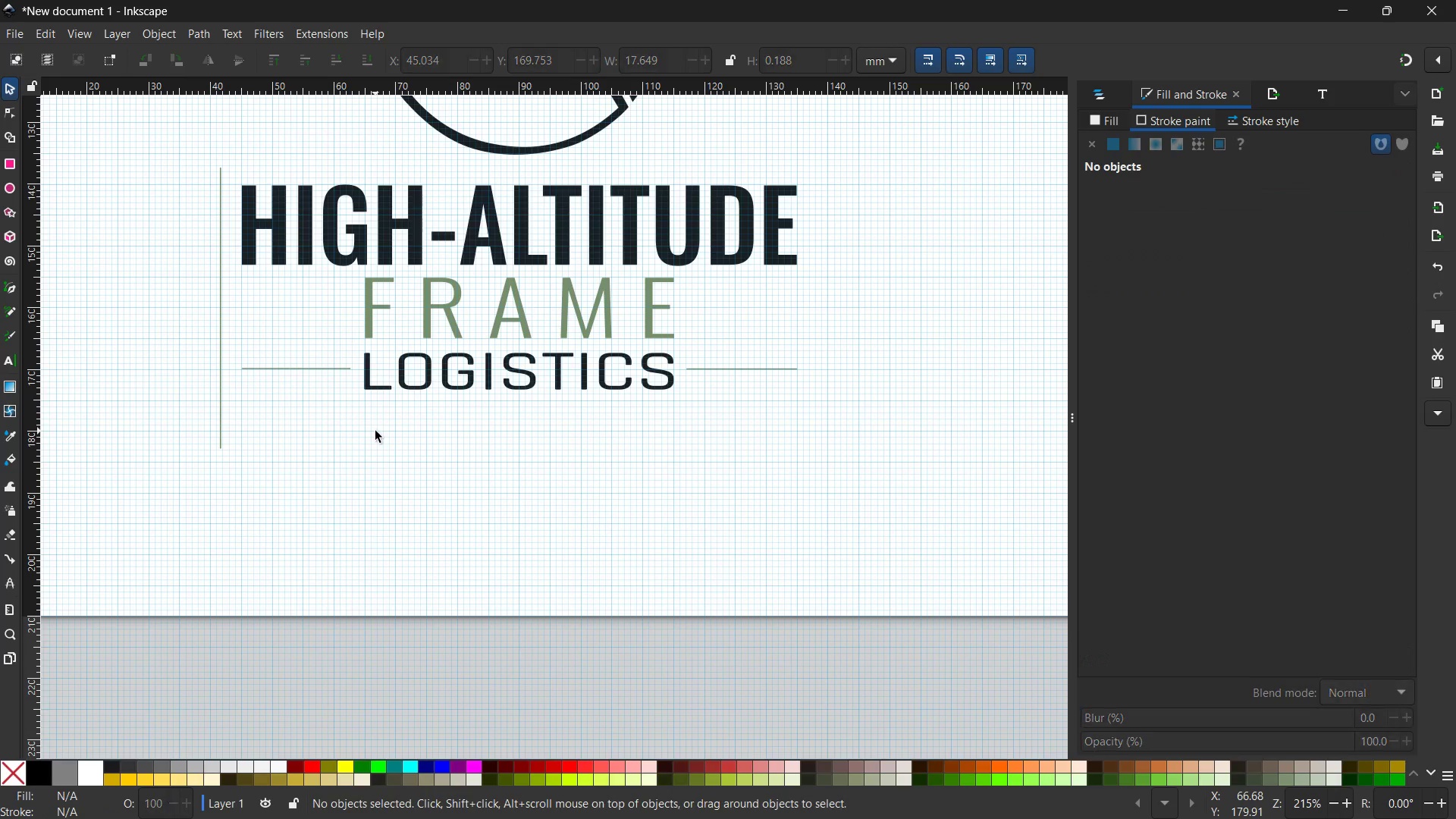 
double_click([375, 431])
 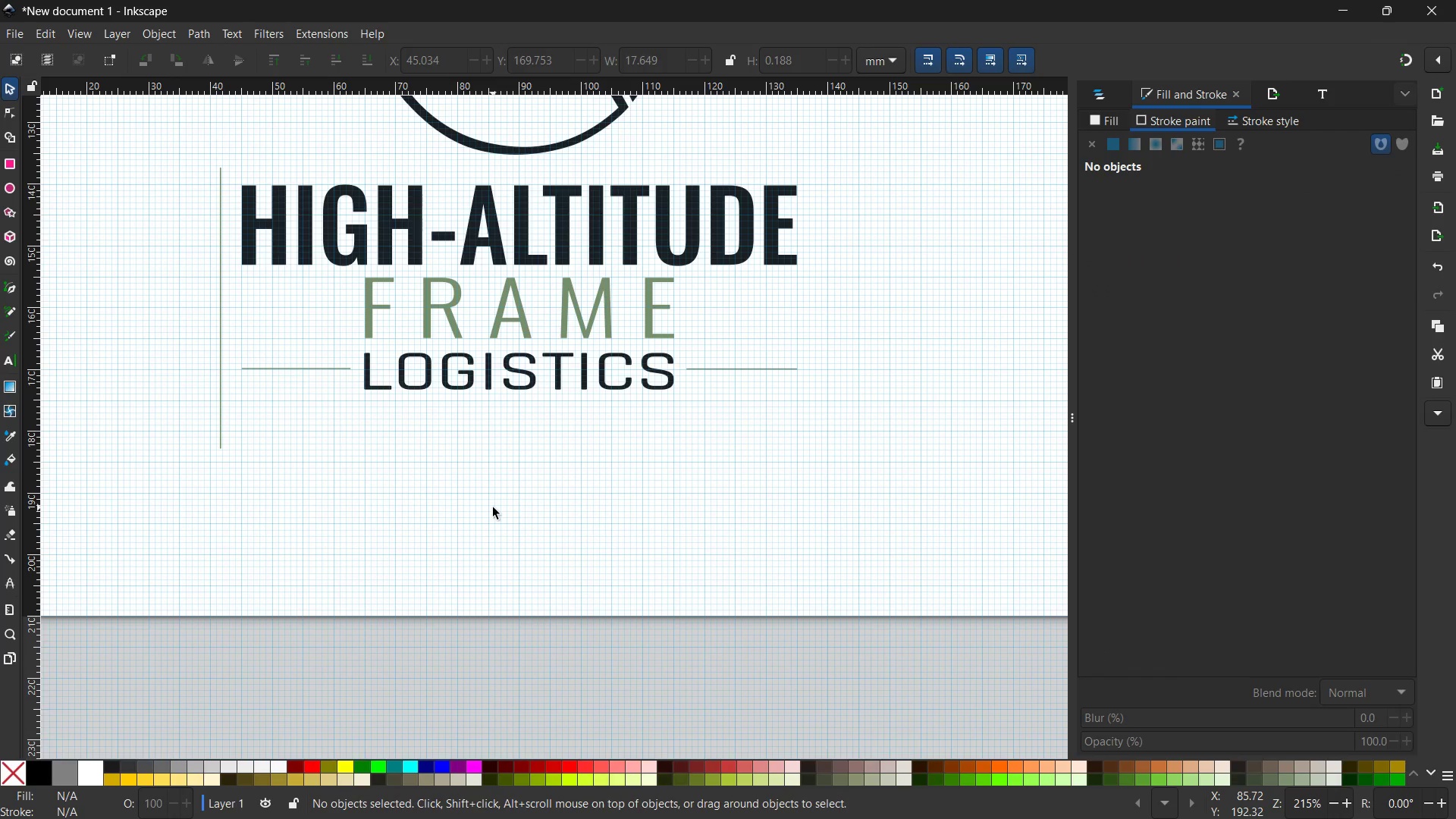 
wait(19.36)
 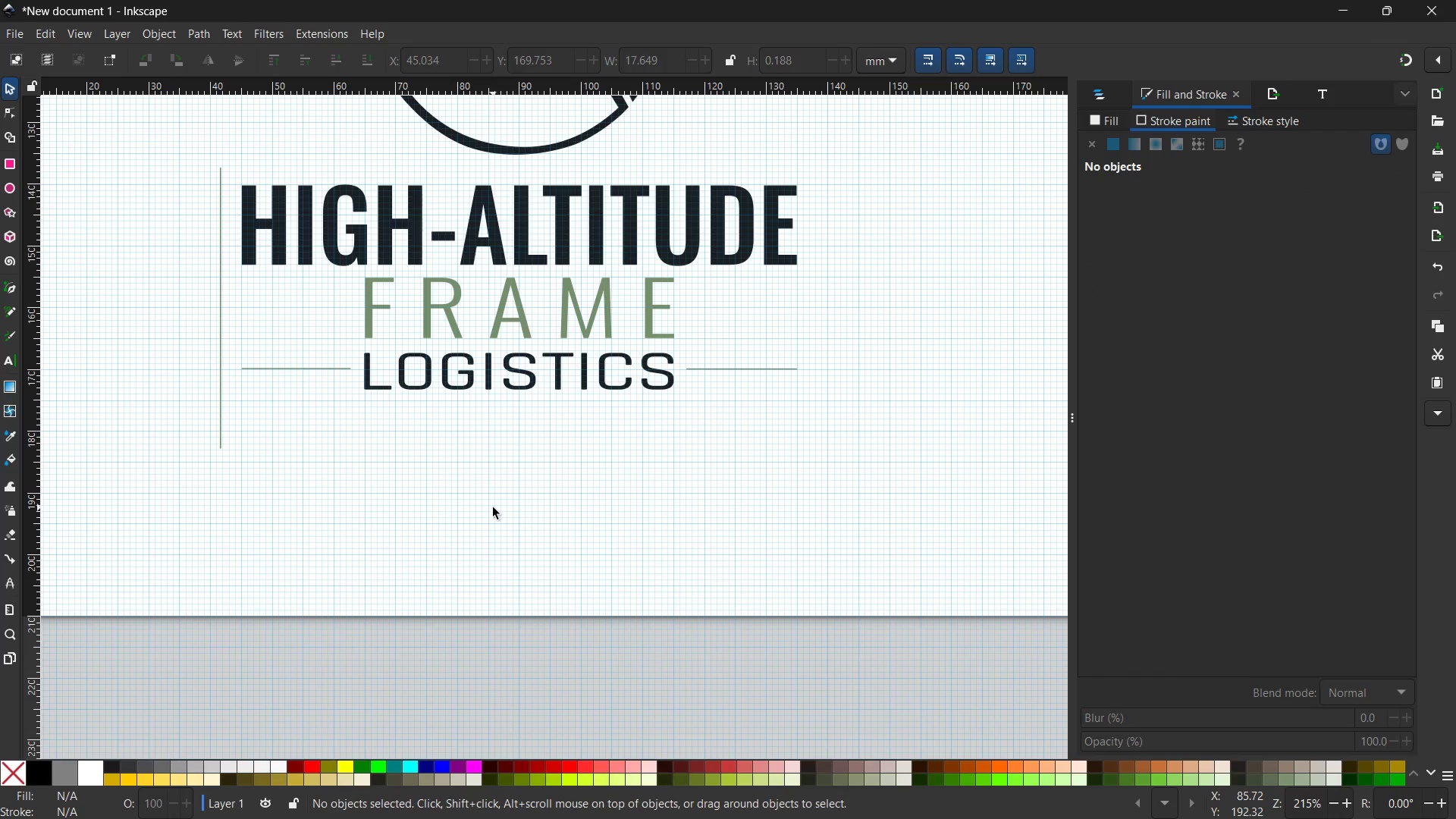 
hold_key(key=ControlLeft, duration=0.31)
scroll: coordinate [493, 507], scroll_direction: down, amount: 6.0
 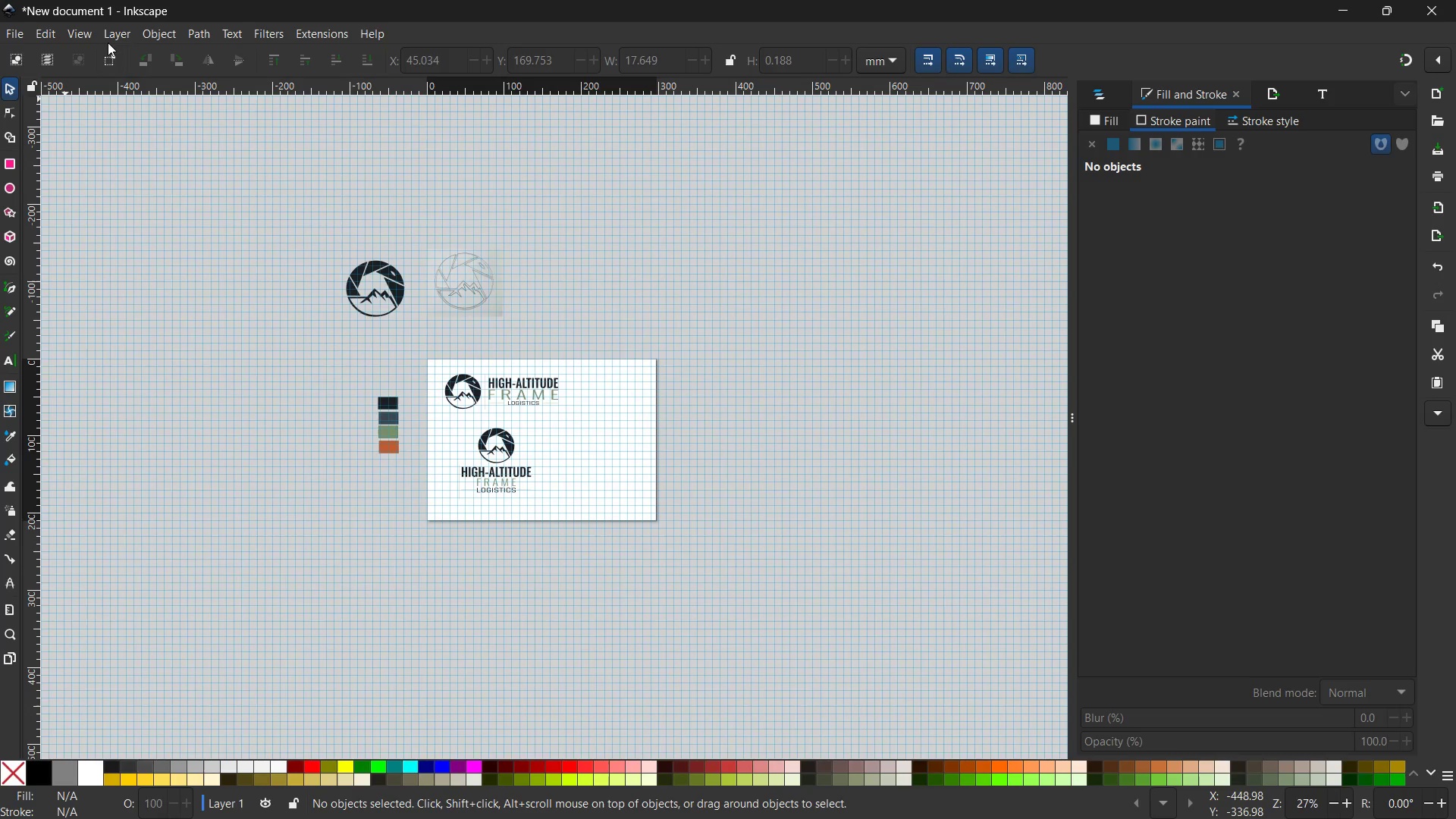 
left_click([77, 35])
 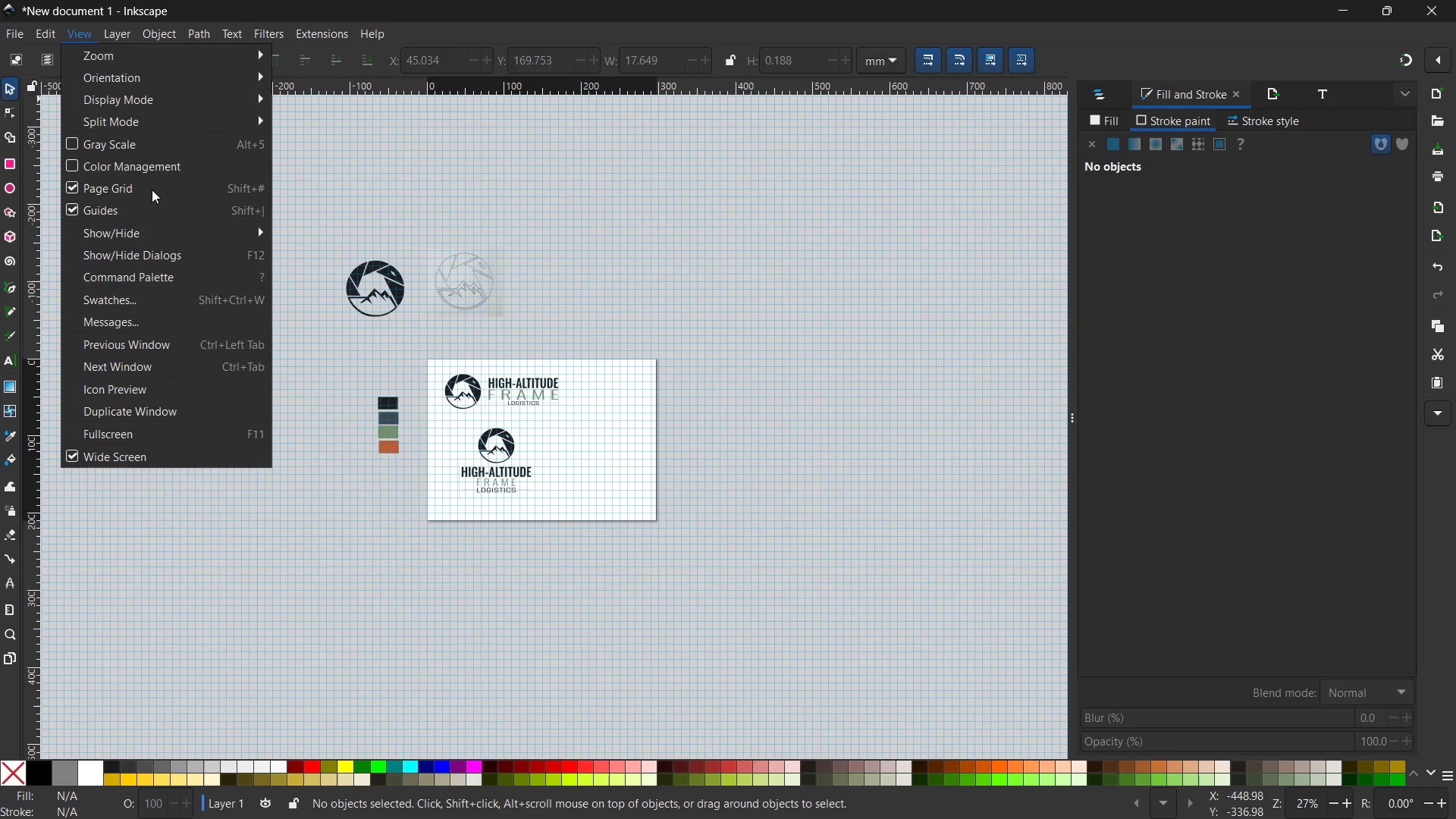 
left_click([152, 190])
 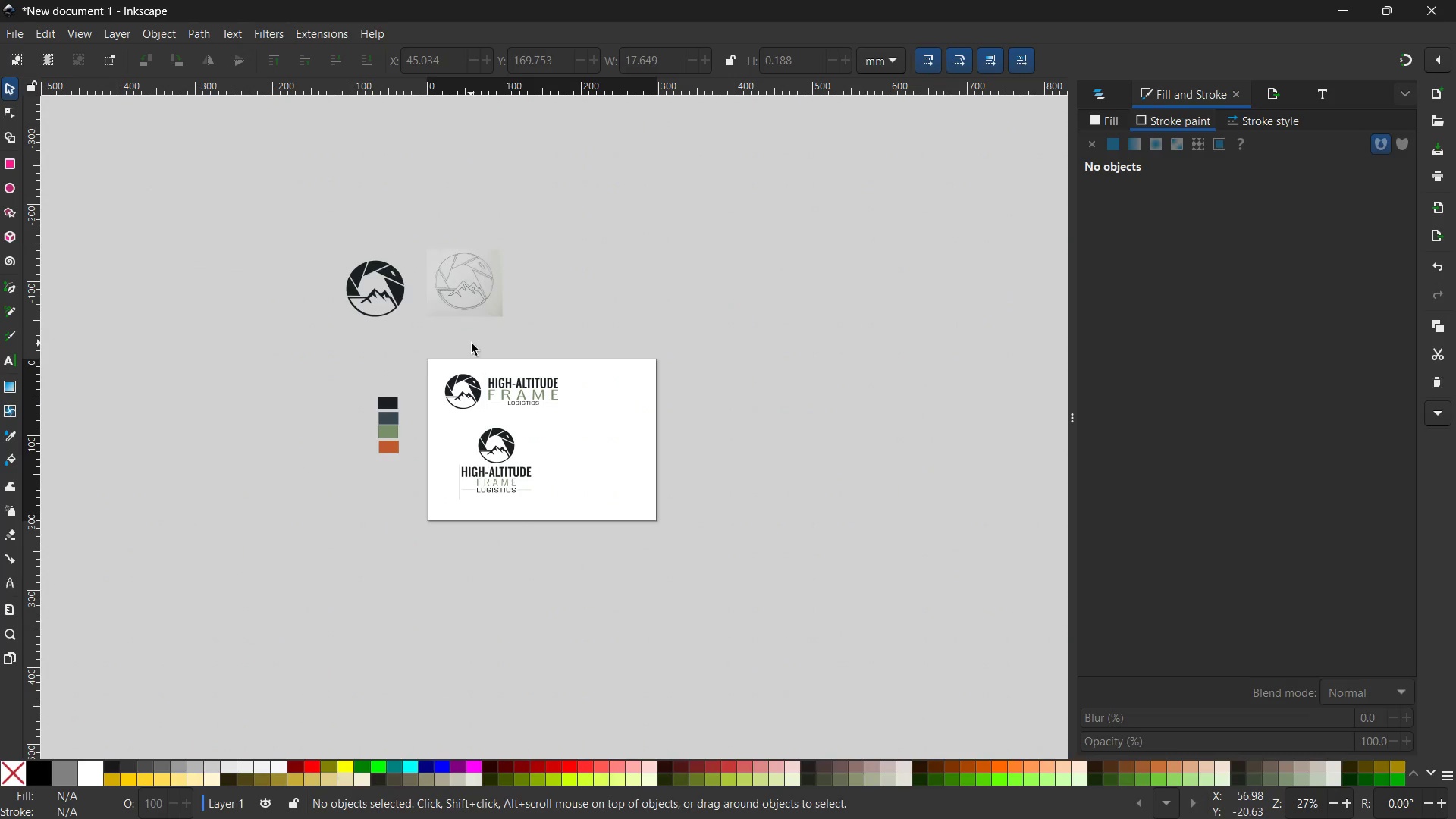 
hold_key(key=ControlLeft, duration=0.48)
scroll: coordinate [475, 353], scroll_direction: up, amount: 4.0
 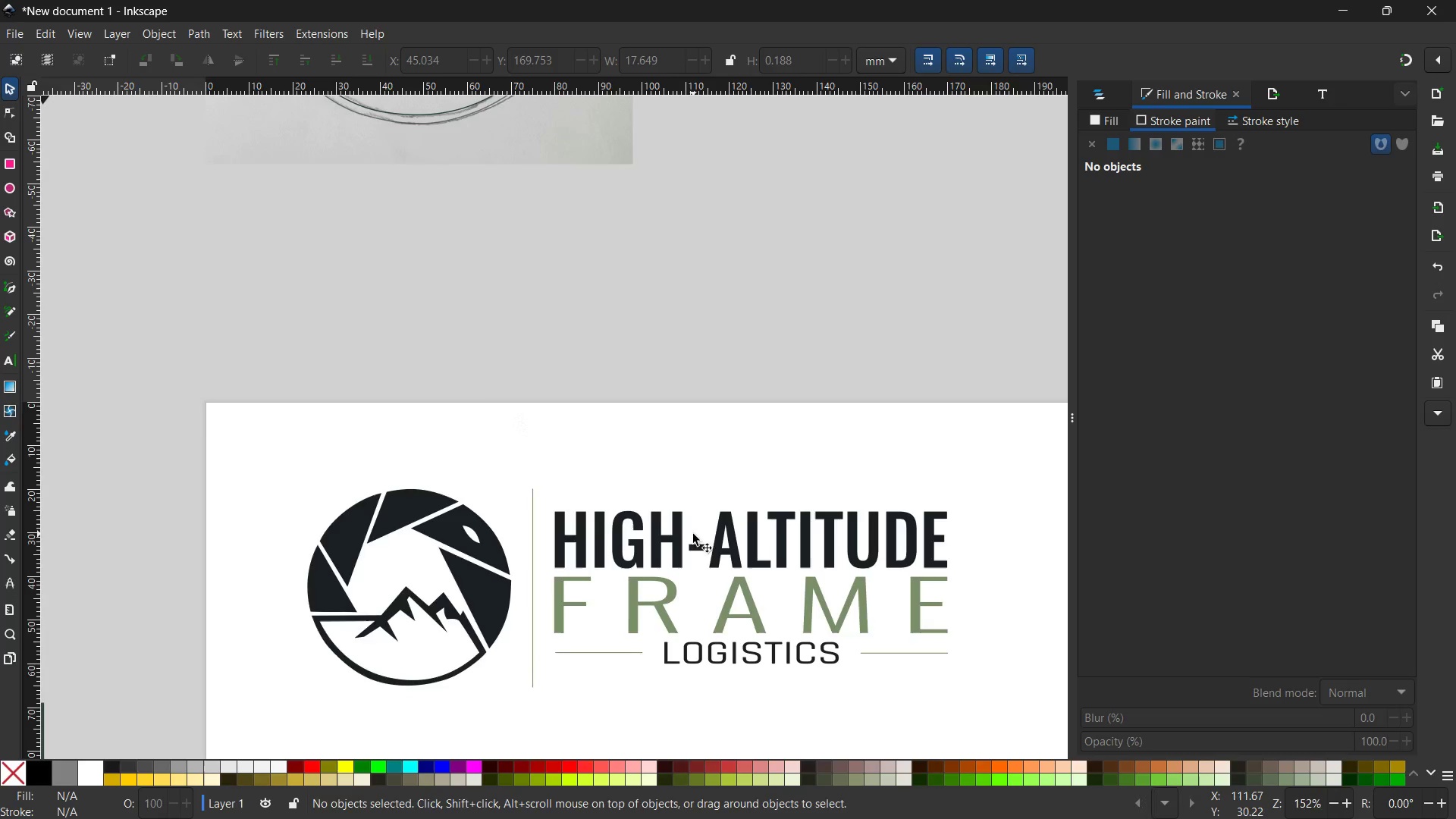 
key(Control+ControlLeft)
 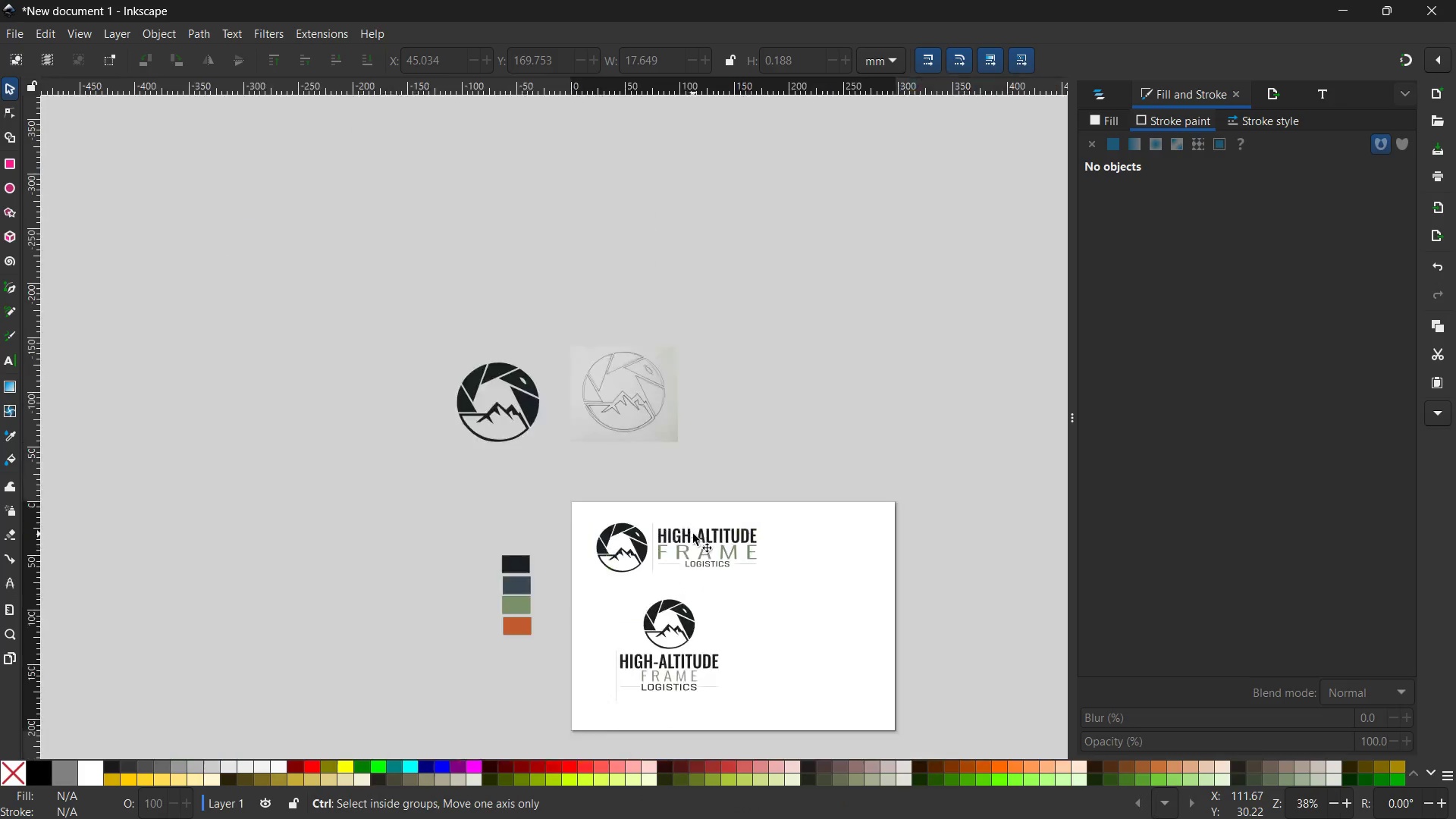 
scroll: coordinate [693, 534], scroll_direction: down, amount: 4.0
 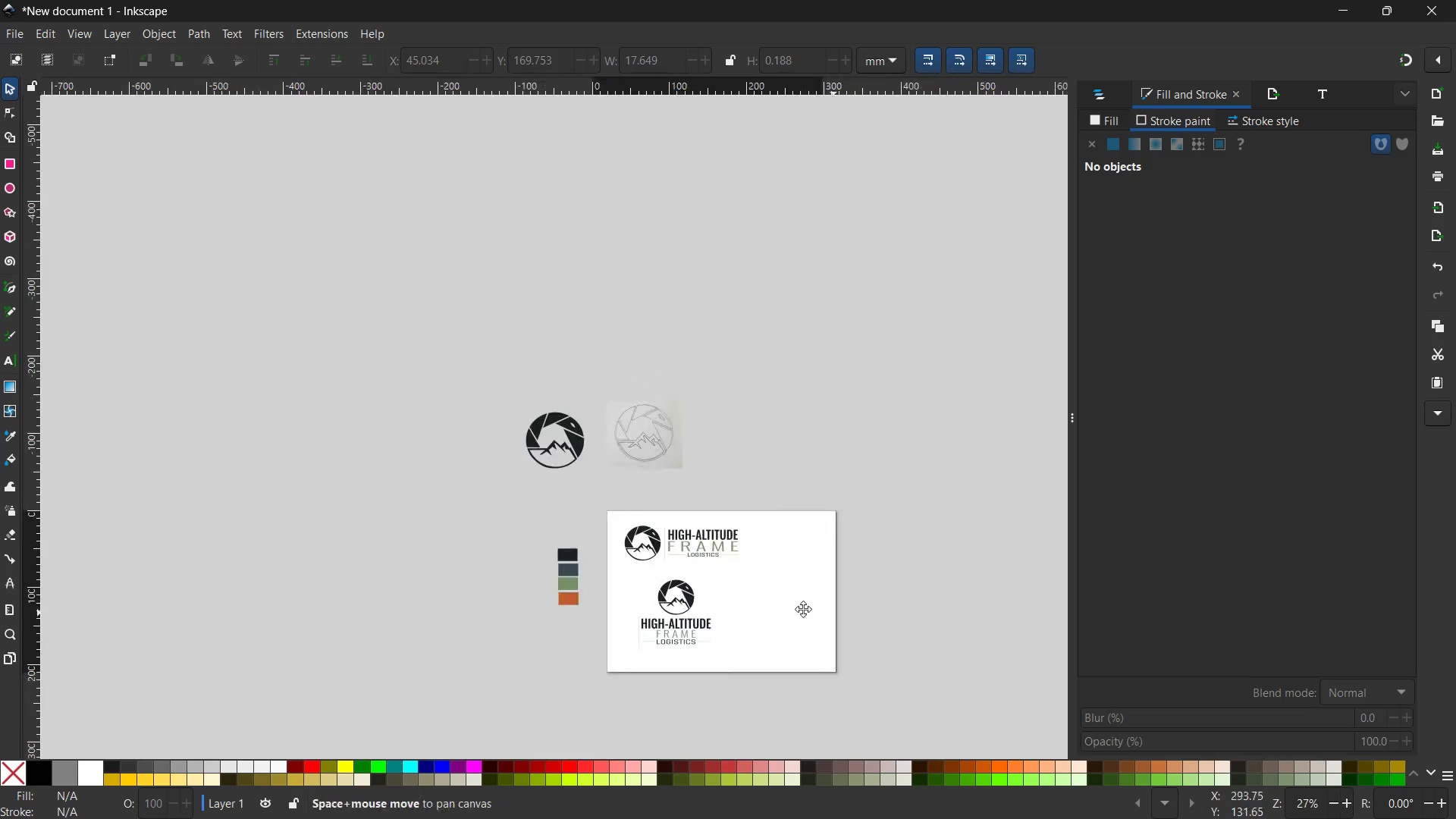 
hold_key(key=Space, duration=0.66)
 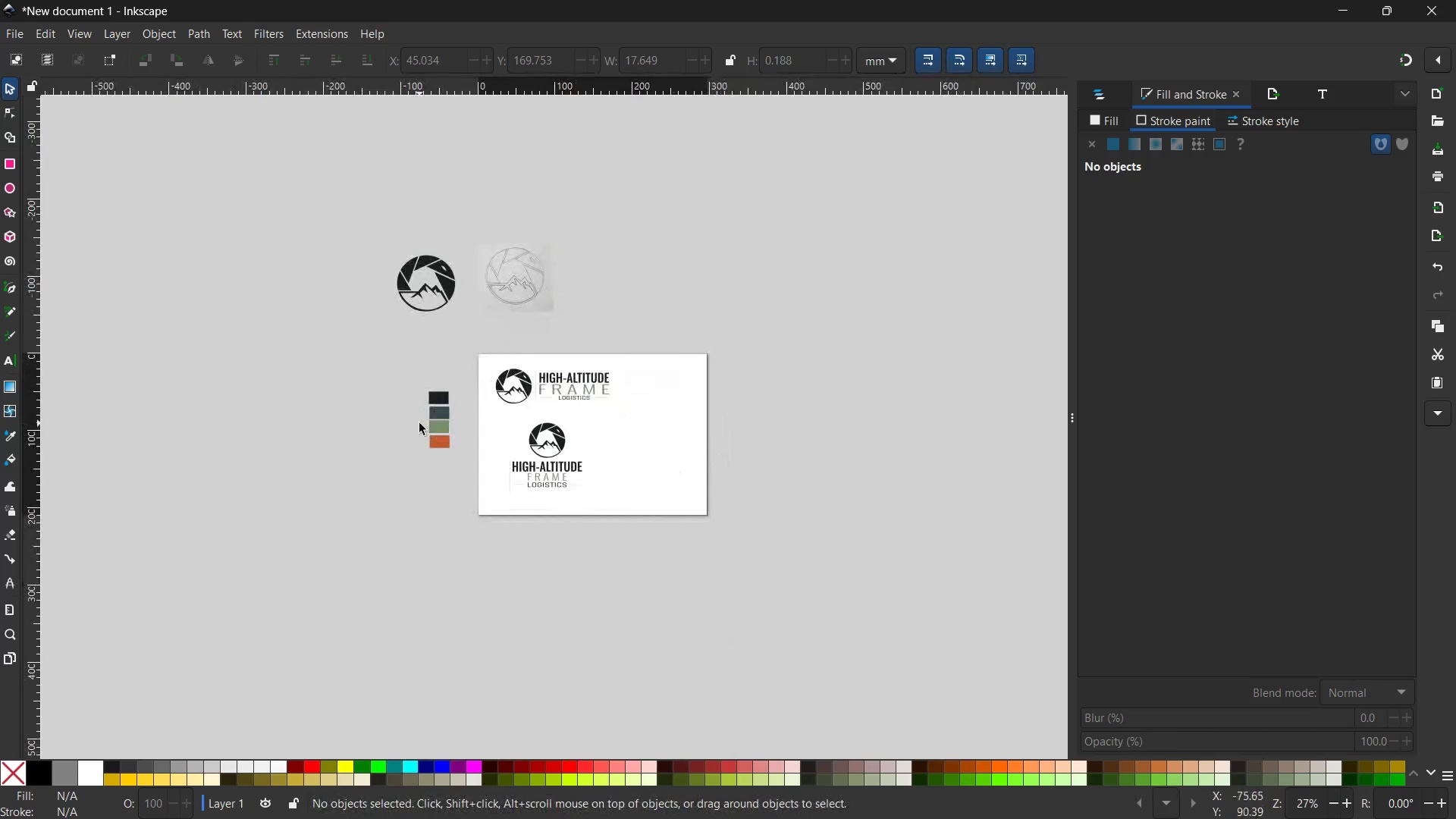 
left_click_drag(start_coordinate=[774, 605], to_coordinate=[719, 456])
 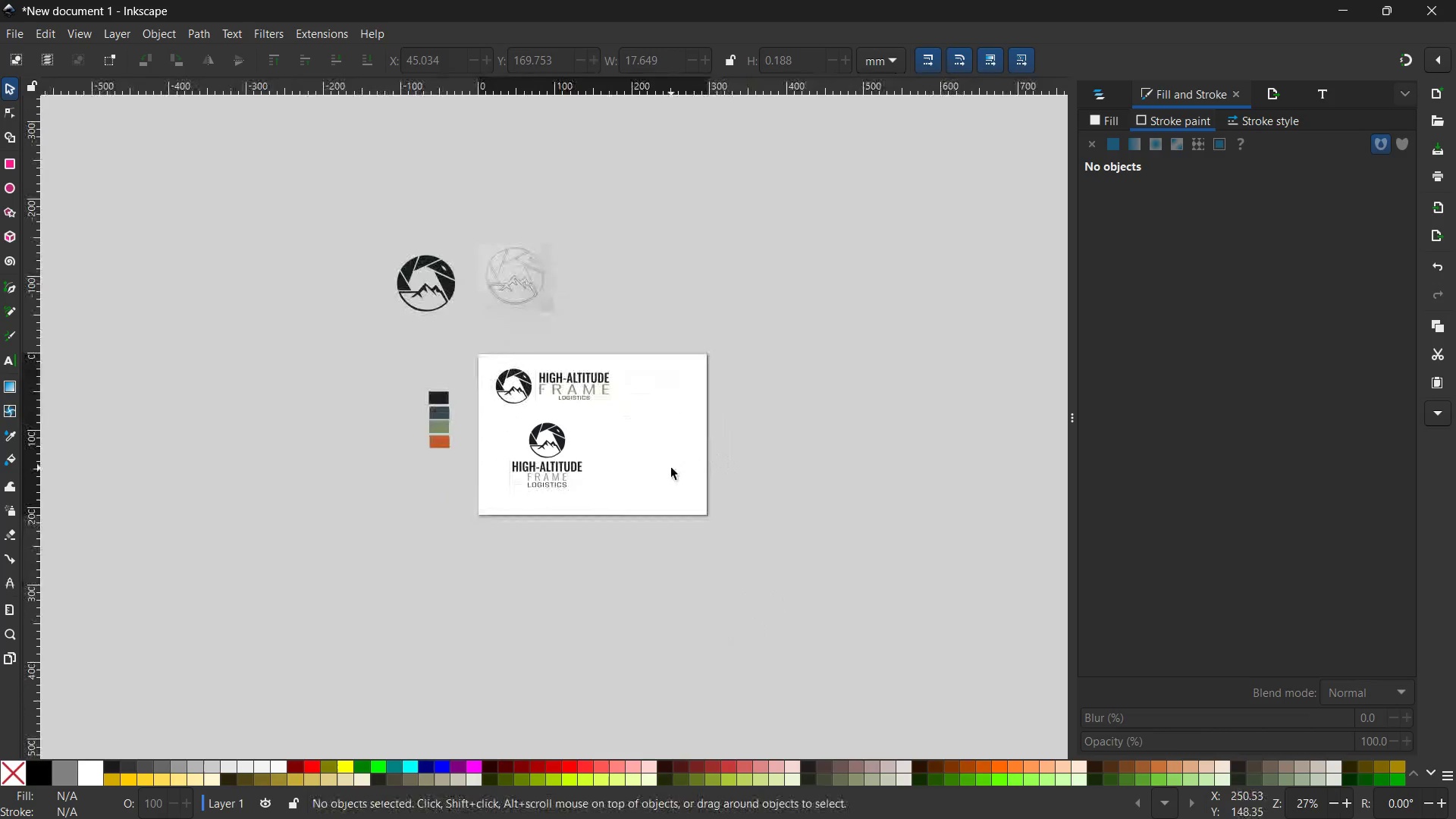 
left_click([671, 468])
 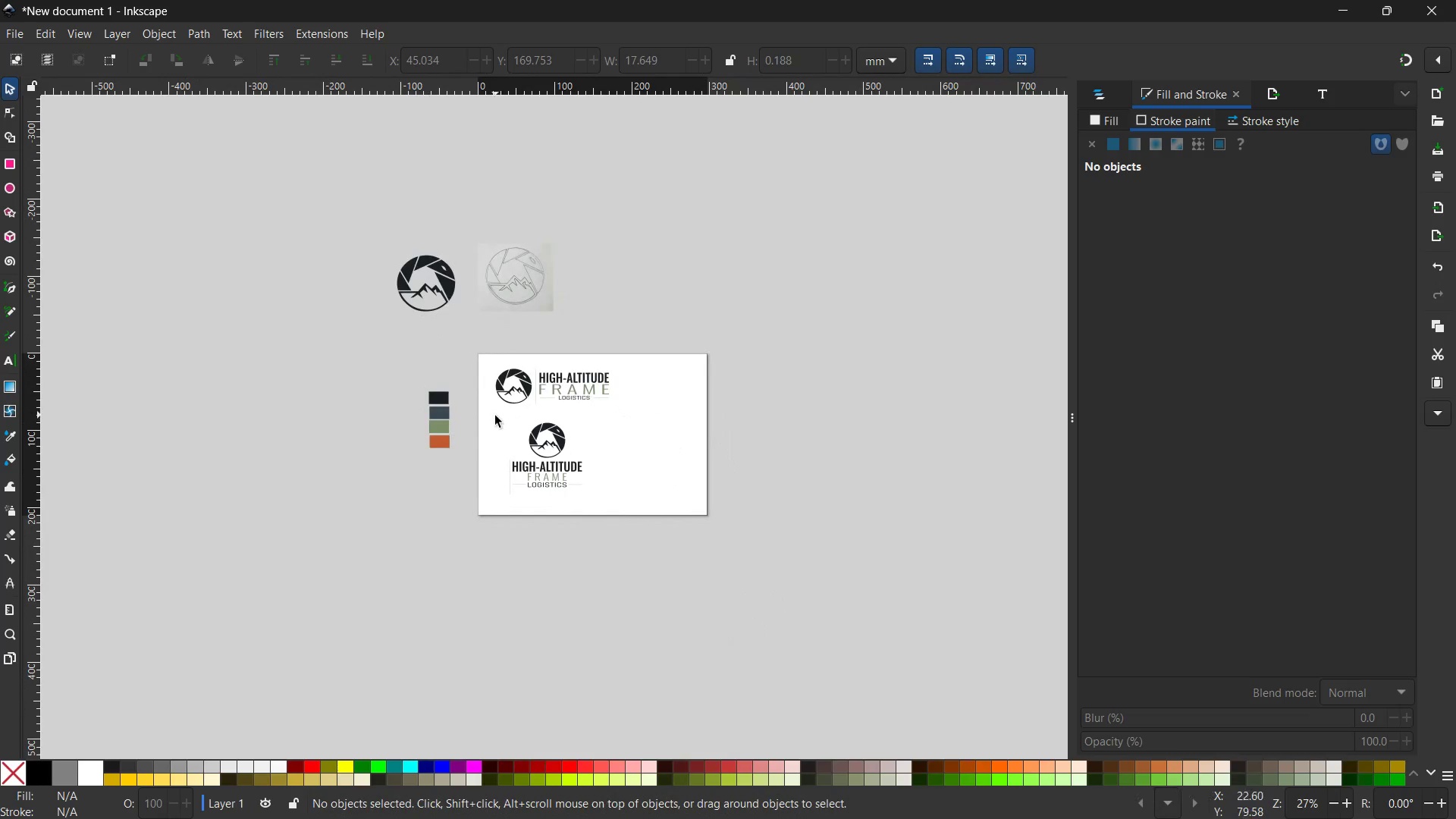 
left_click_drag(start_coordinate=[492, 416], to_coordinate=[650, 522])
 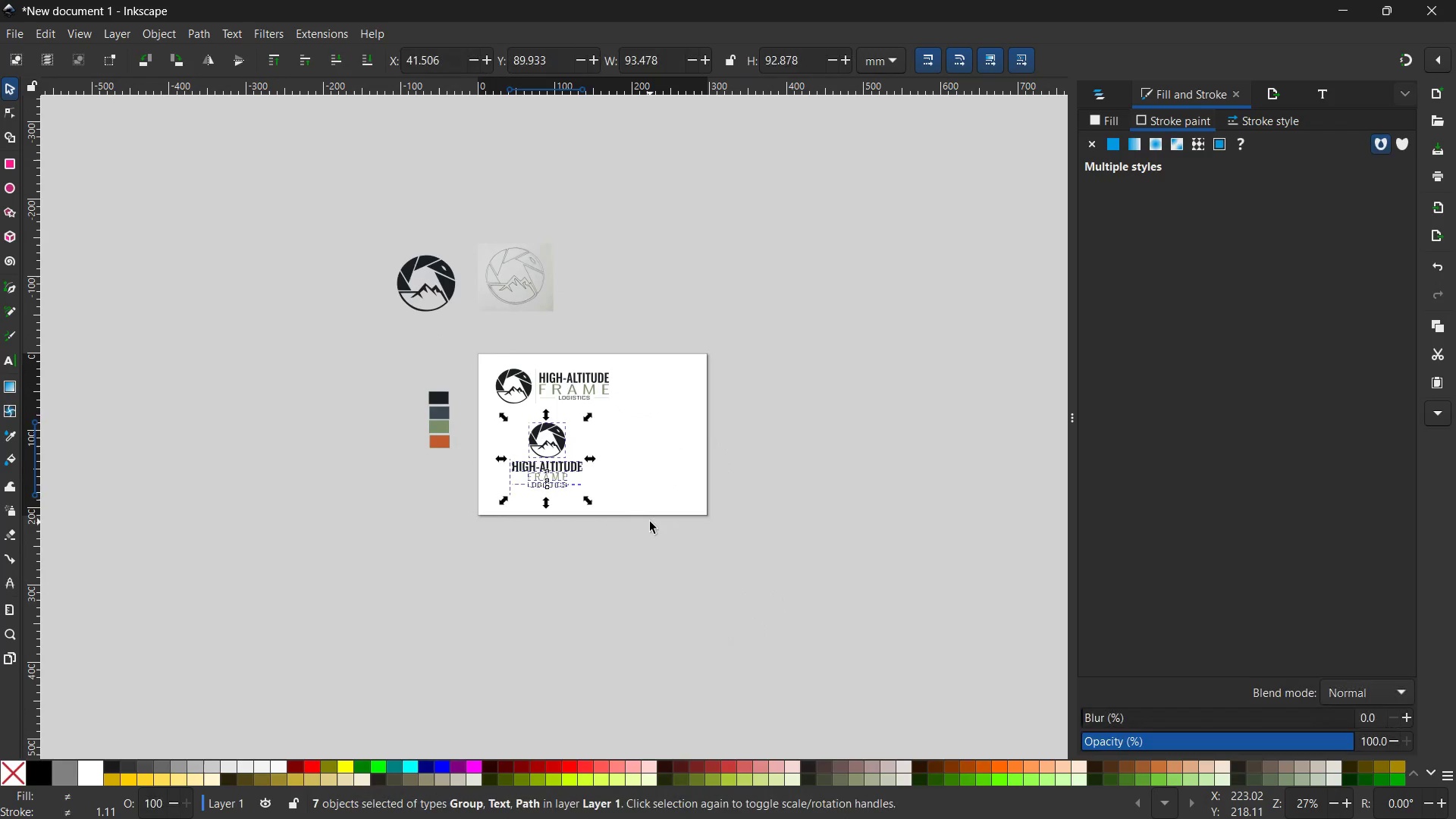 
key(Control+G)
 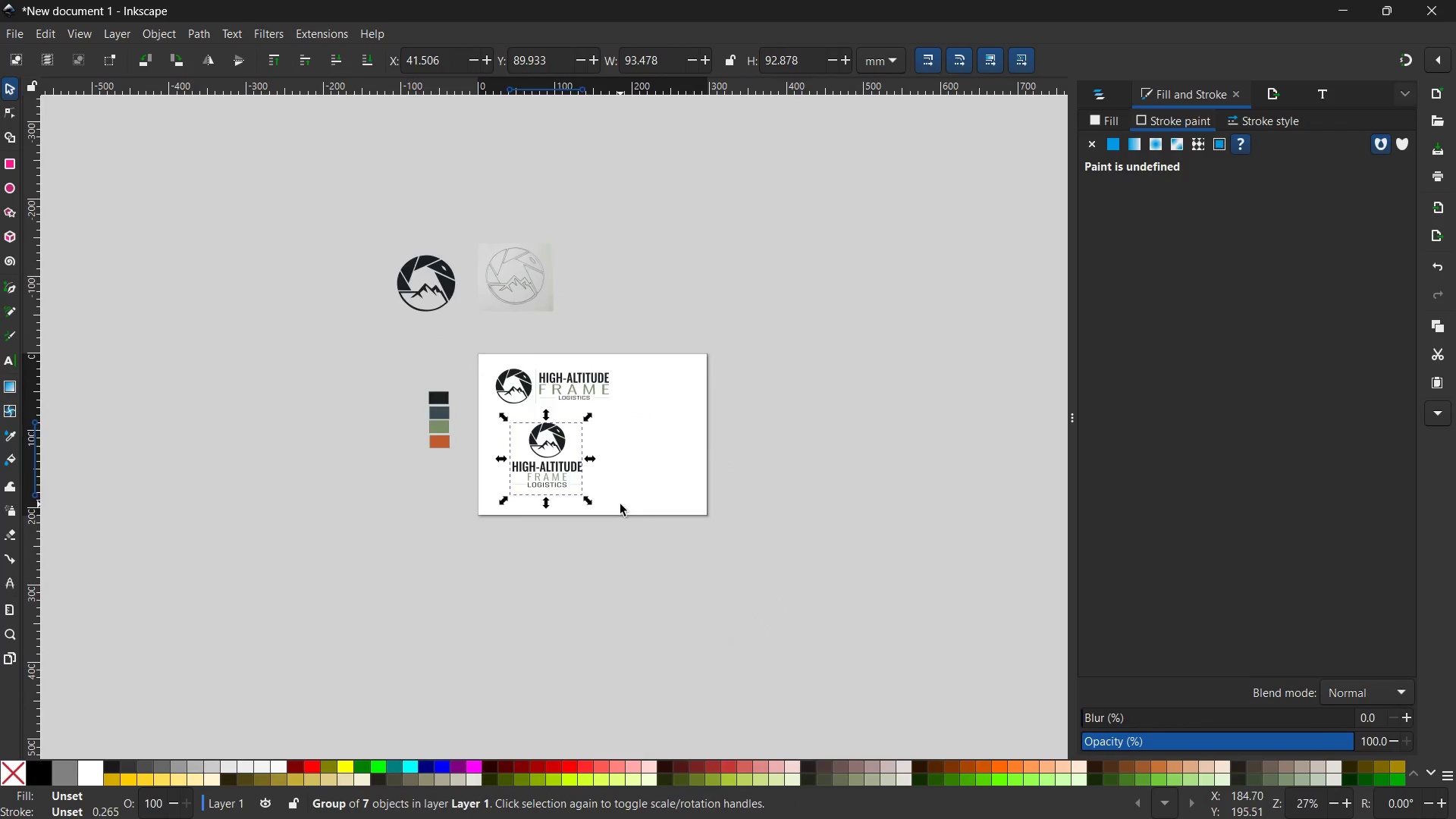 
hold_key(key=ControlLeft, duration=0.48)
scroll: coordinate [620, 504], scroll_direction: up, amount: 3.0
 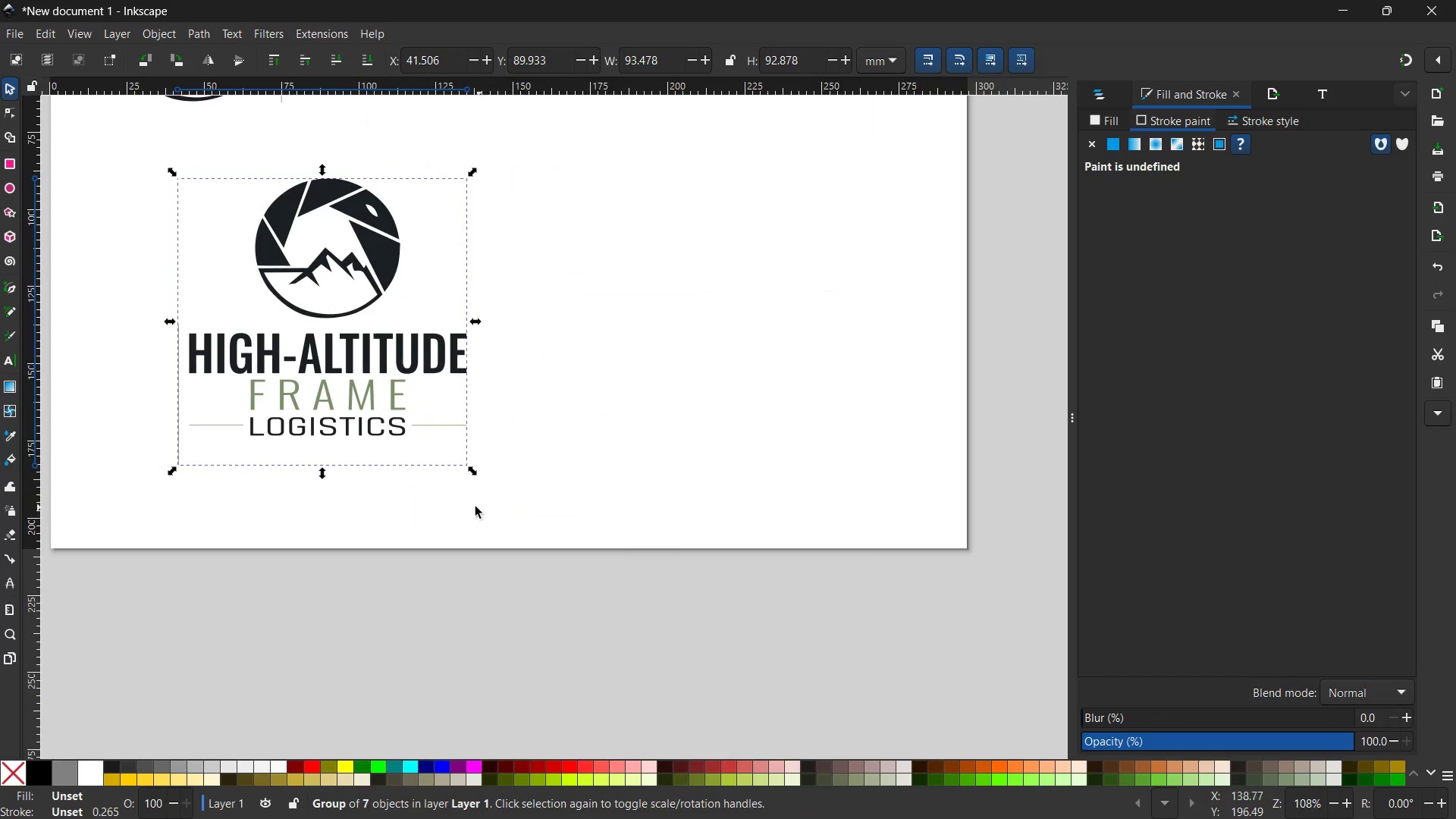 
hold_key(key=Space, duration=0.73)
 